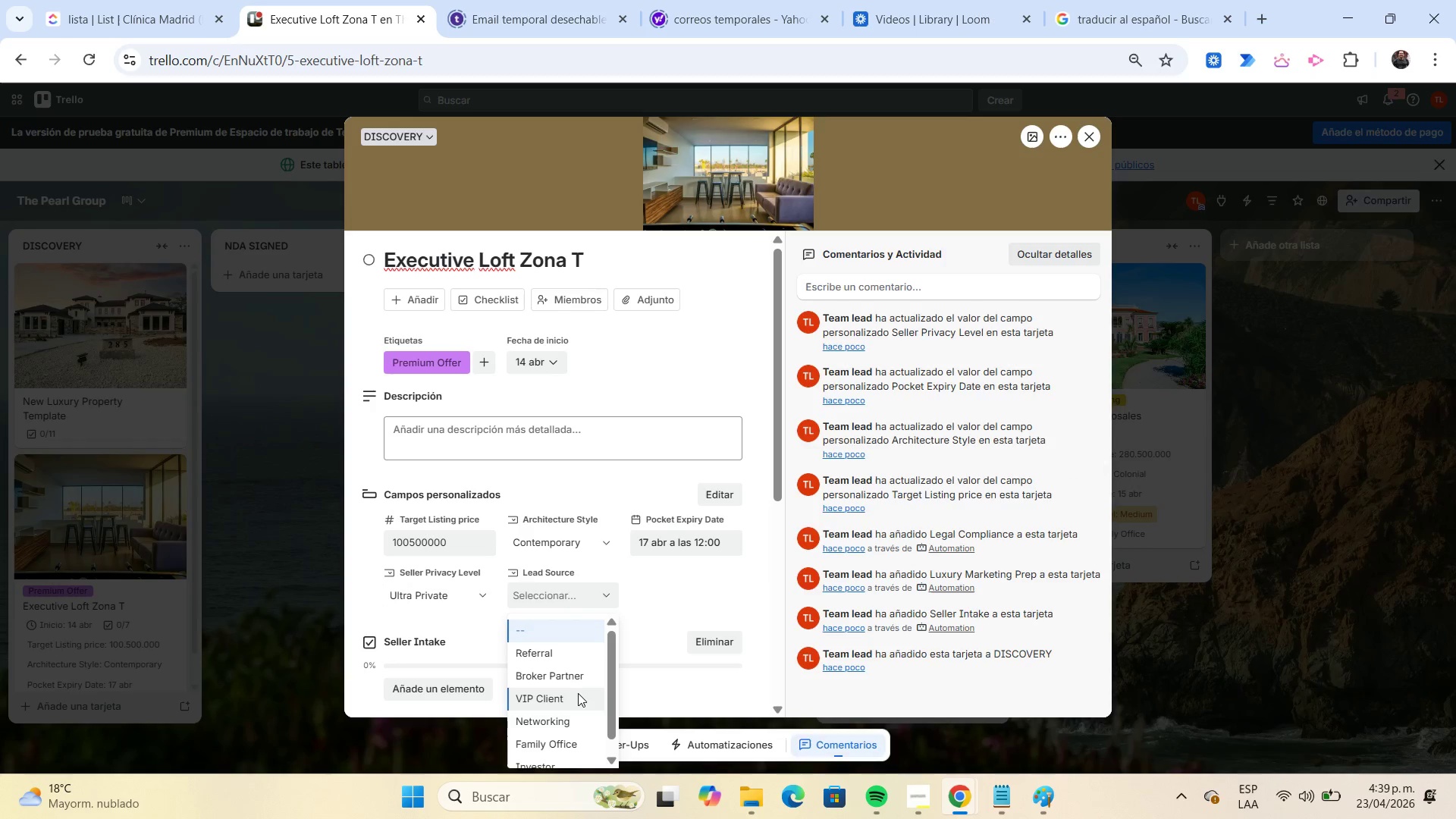 
wait(6.88)
 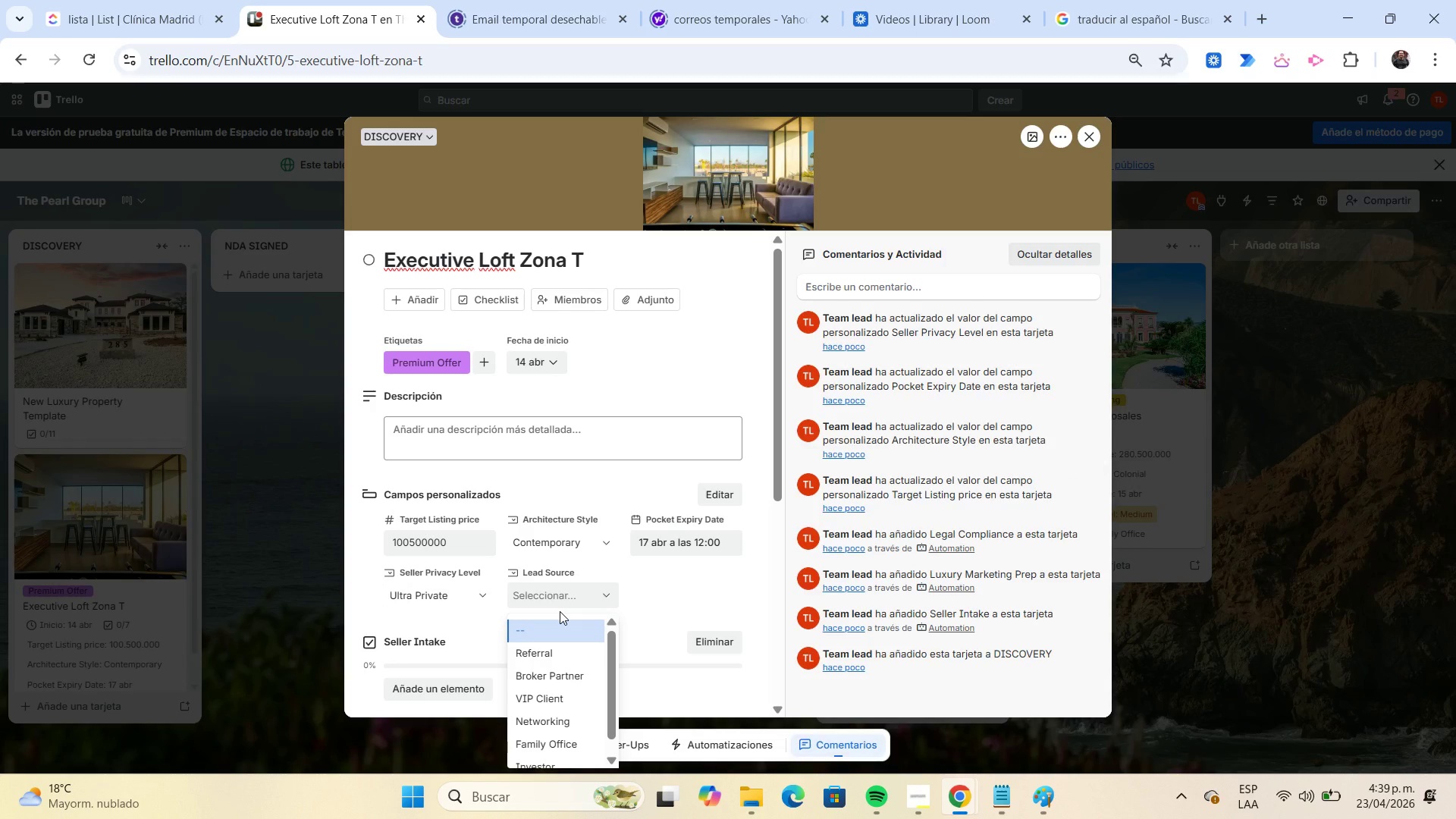 
scroll: coordinate [505, 592], scroll_direction: down, amount: 3.0
 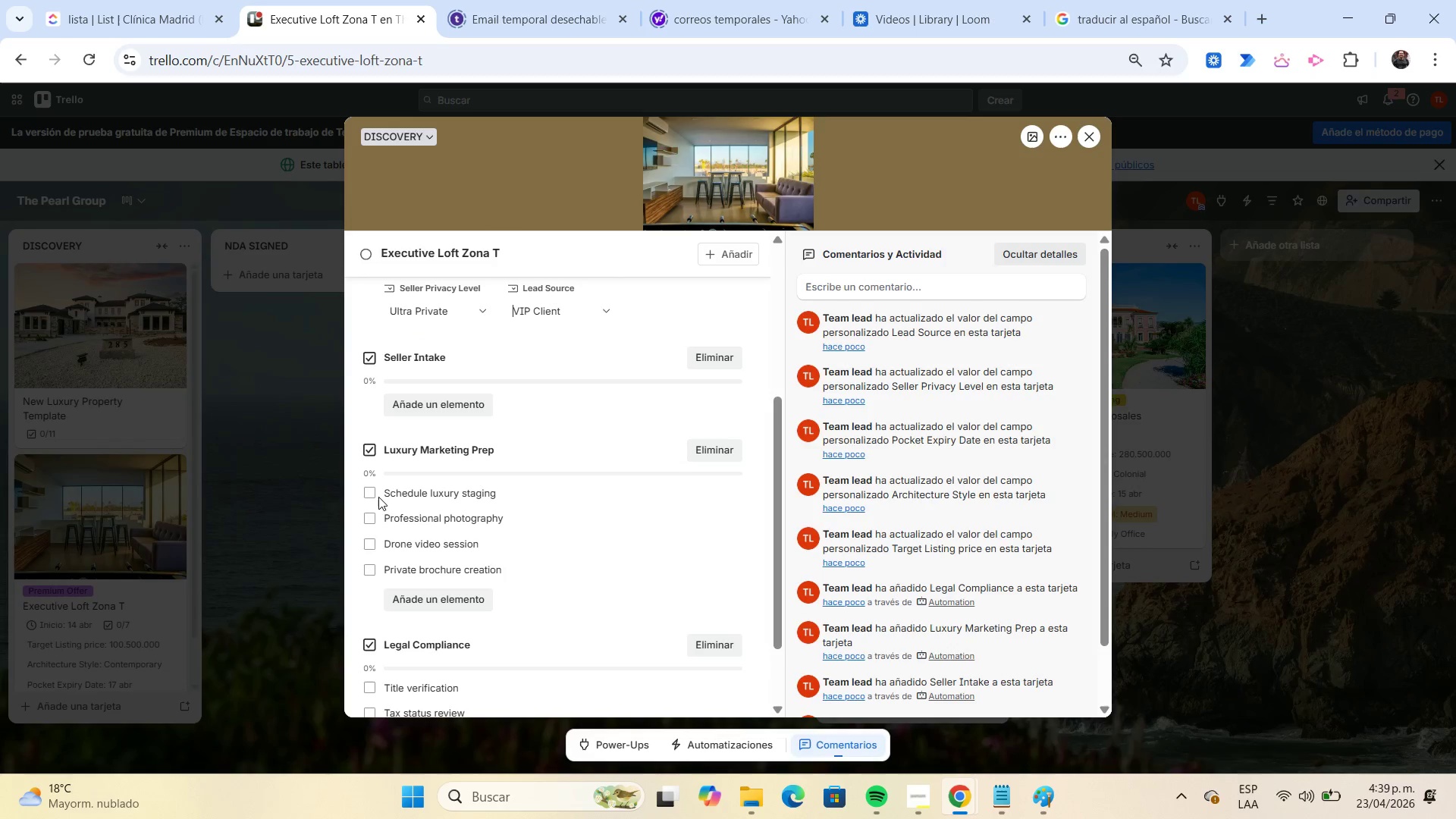 
left_click([372, 496])
 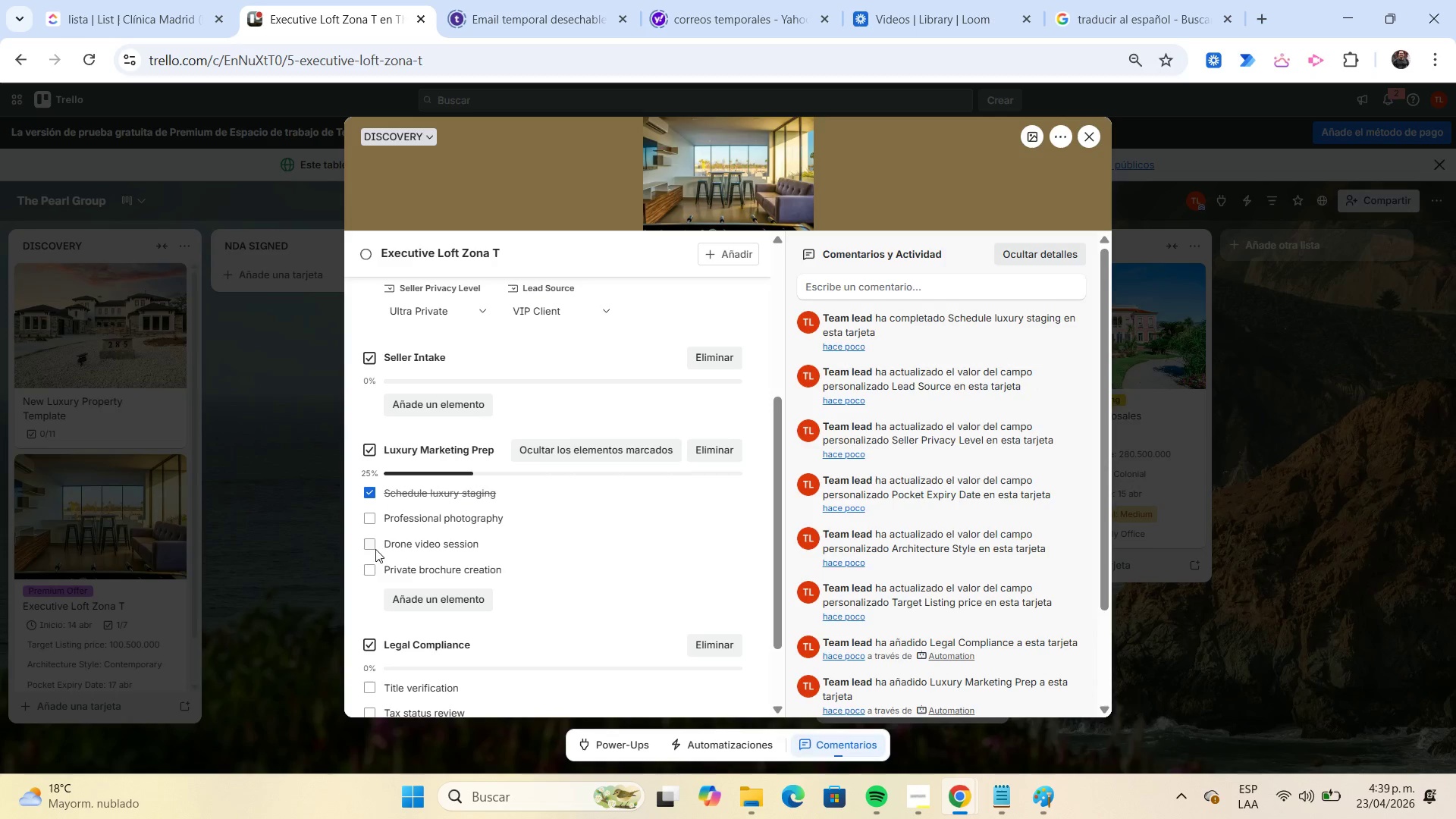 
left_click([370, 544])
 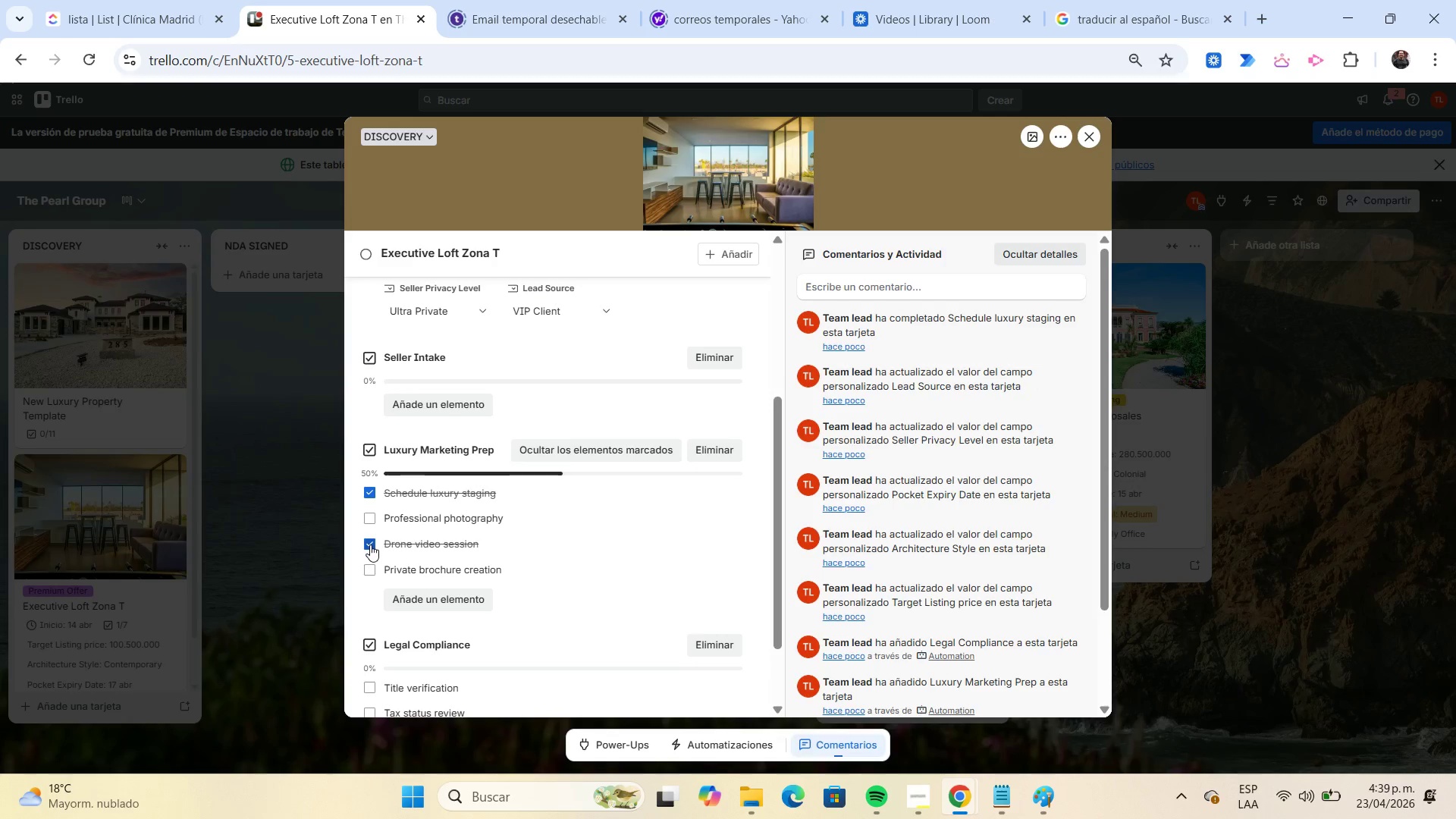 
scroll: coordinate [370, 544], scroll_direction: down, amount: 1.0
 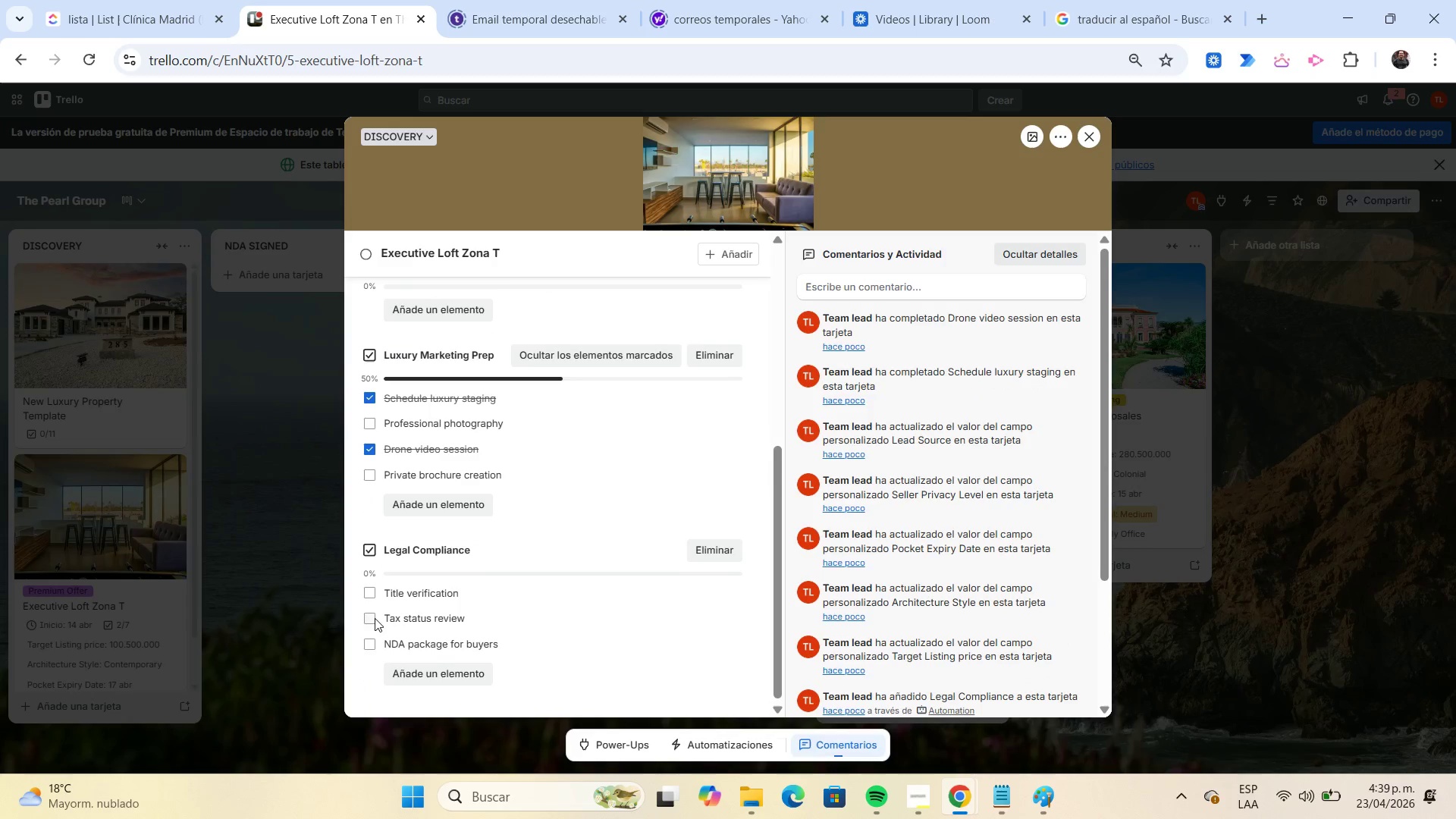 
left_click([372, 617])
 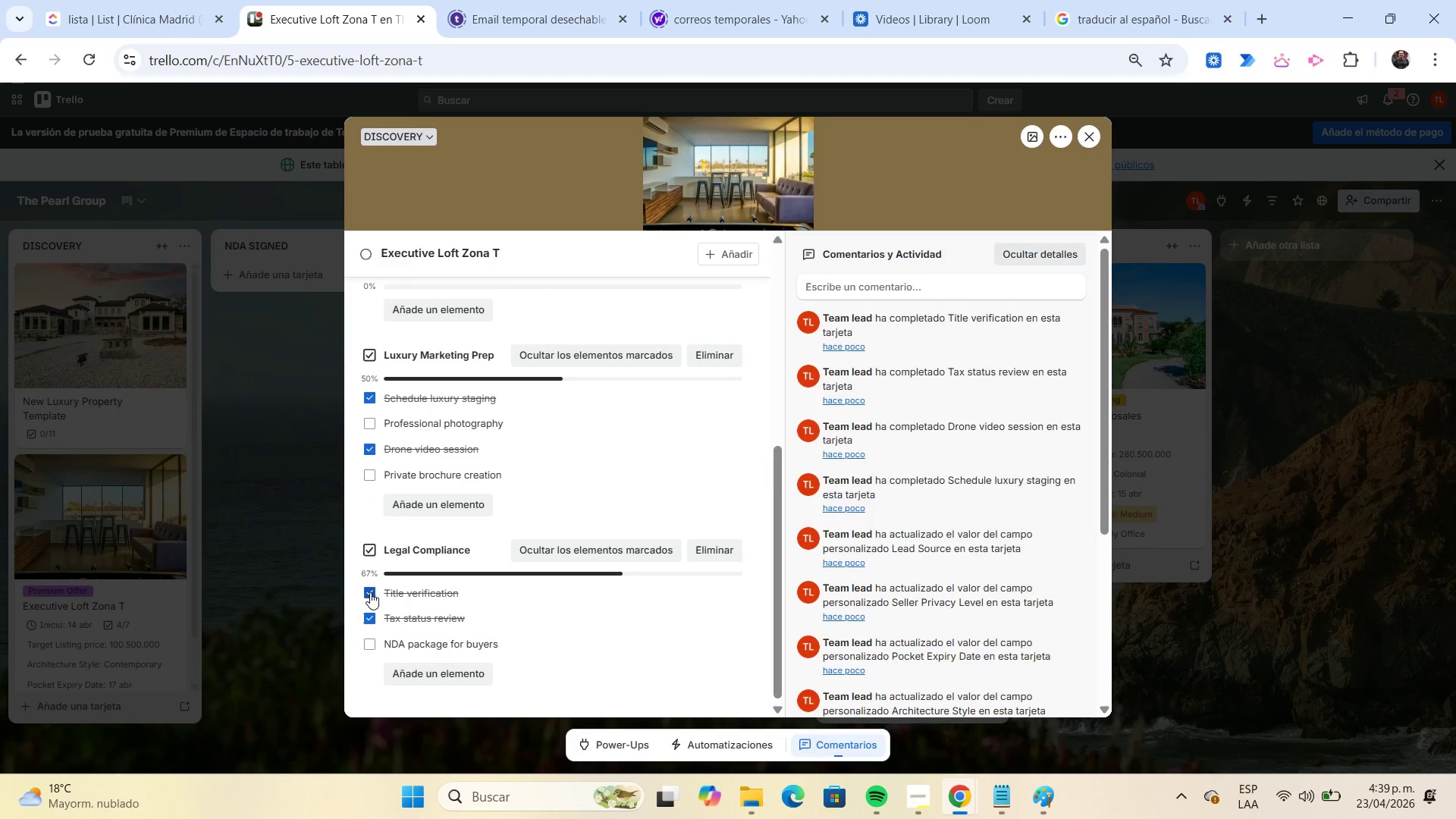 
scroll: coordinate [722, 400], scroll_direction: up, amount: 7.0
 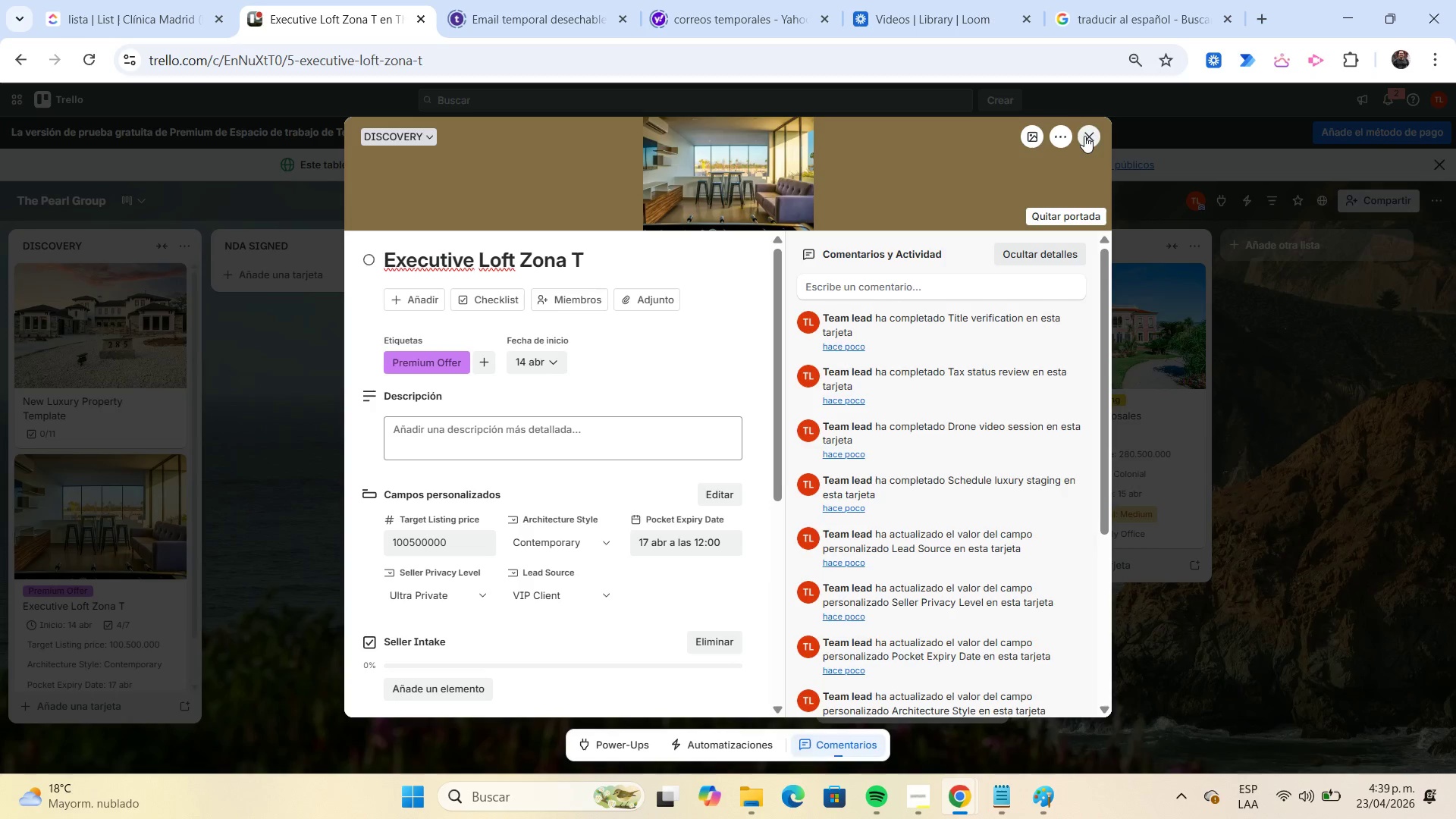 
left_click([1085, 136])
 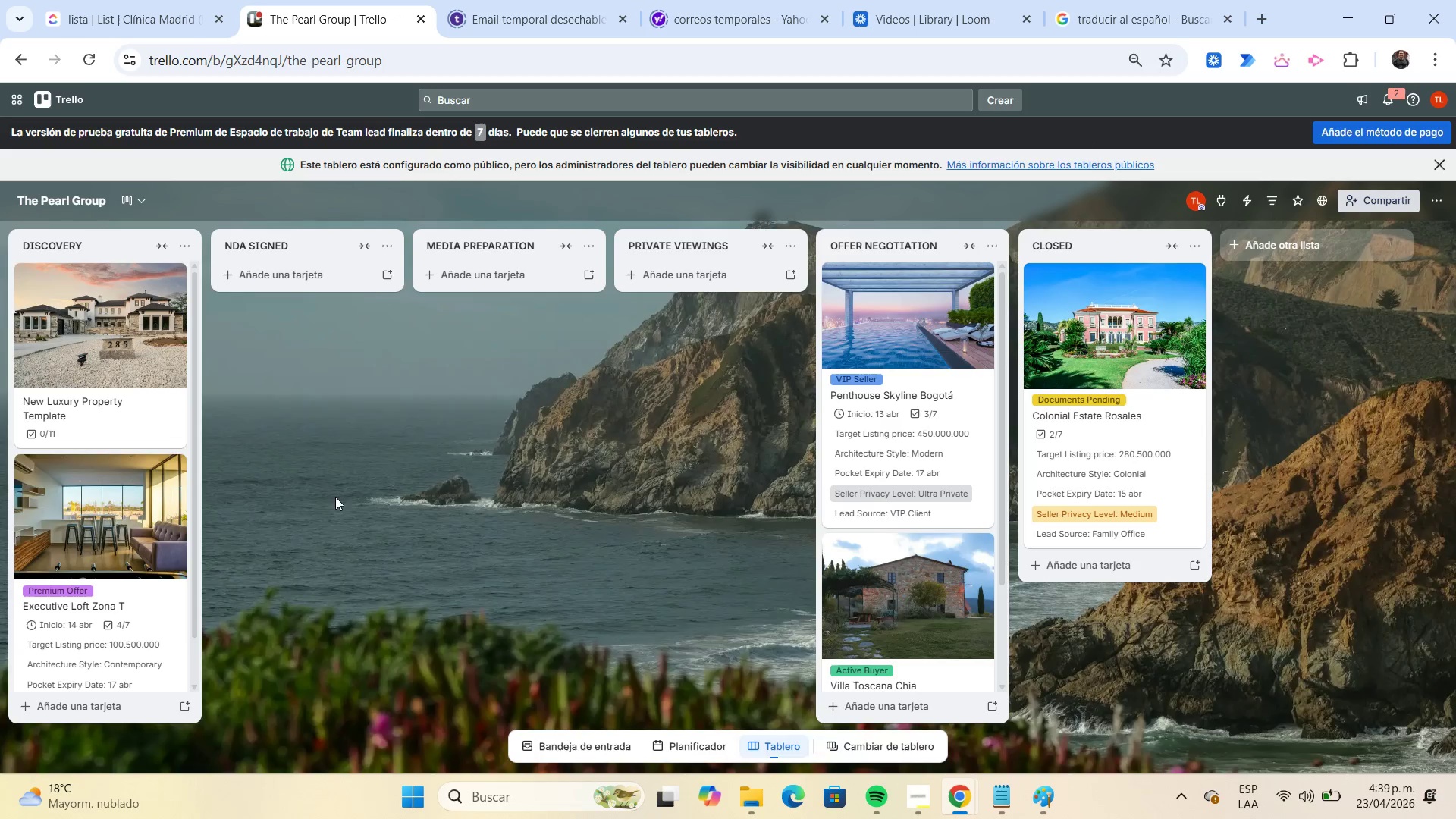 
left_click_drag(start_coordinate=[115, 508], to_coordinate=[1042, 527])
 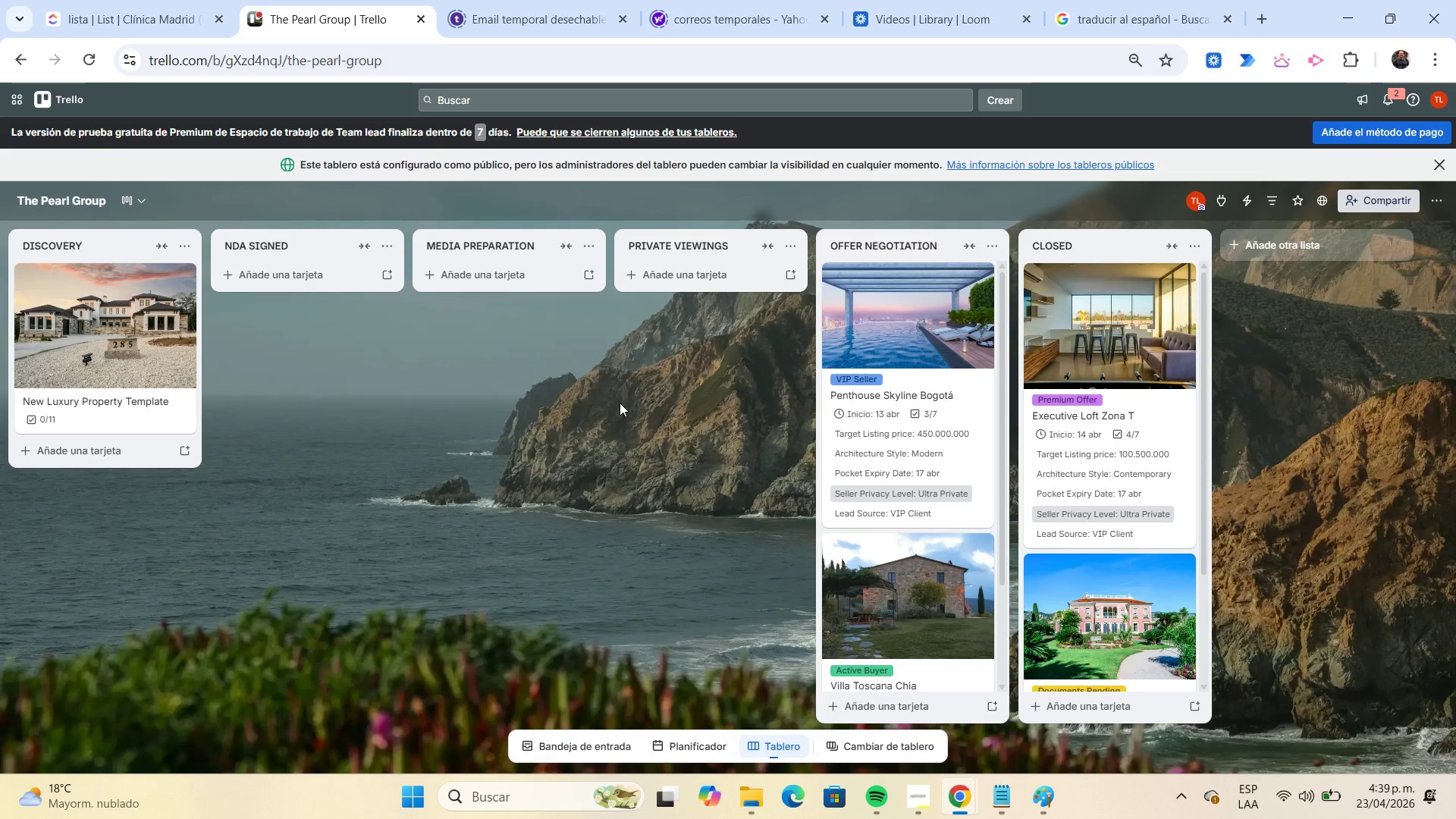 
wait(15.81)
 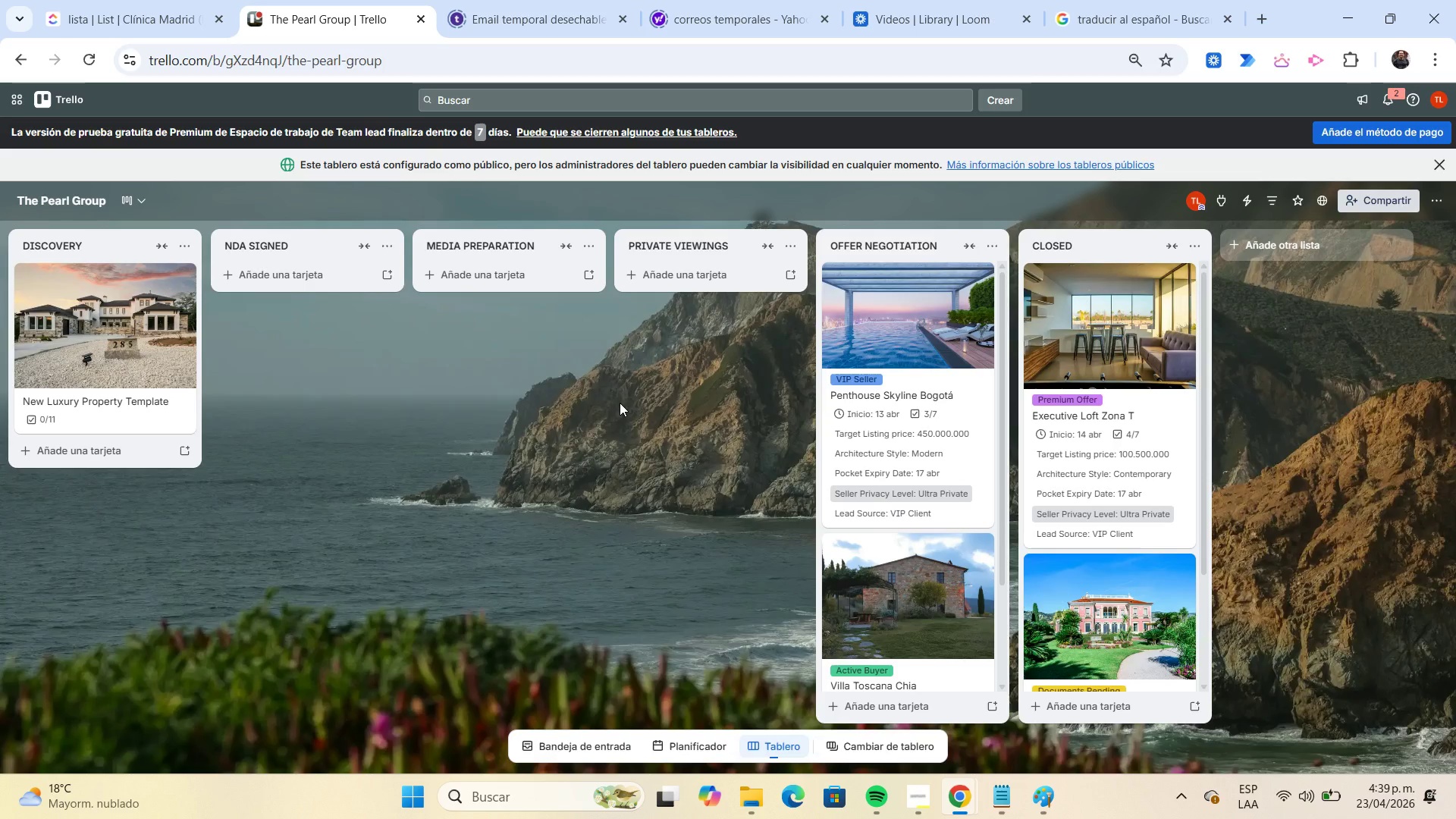 
left_click([107, 457])
 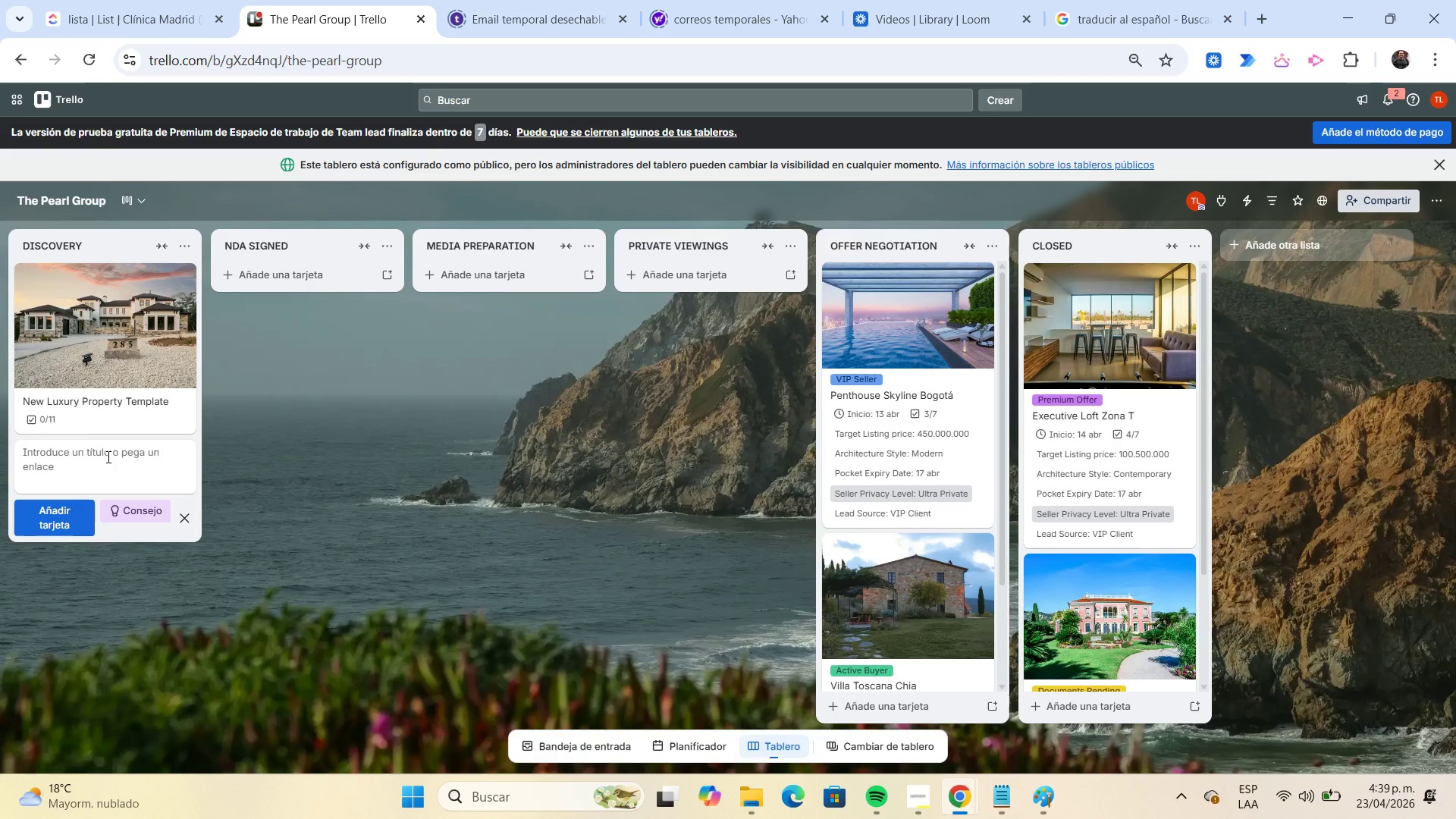 
type(Hacienda Premium Cajica)
 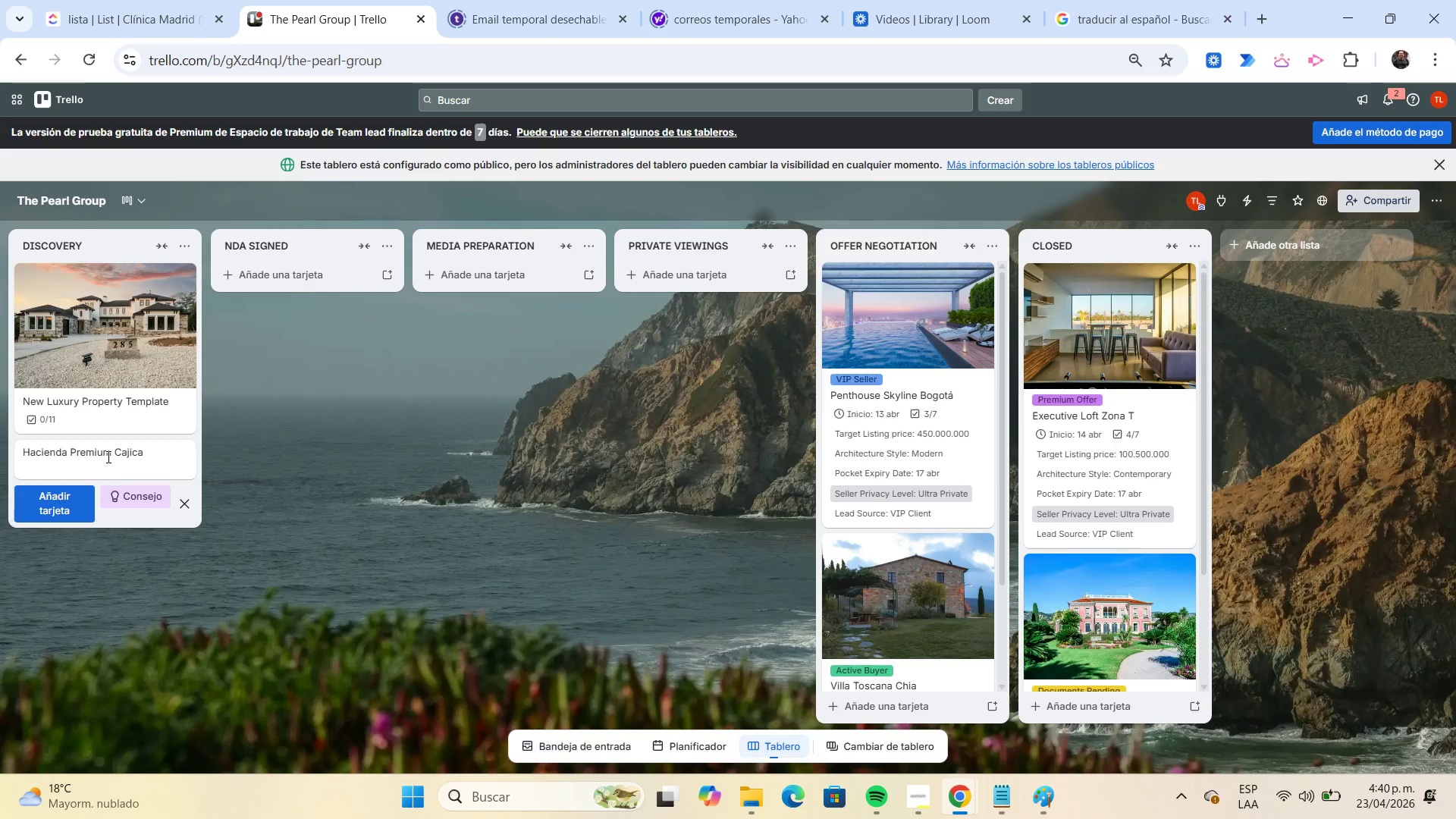 
key(Enter)
 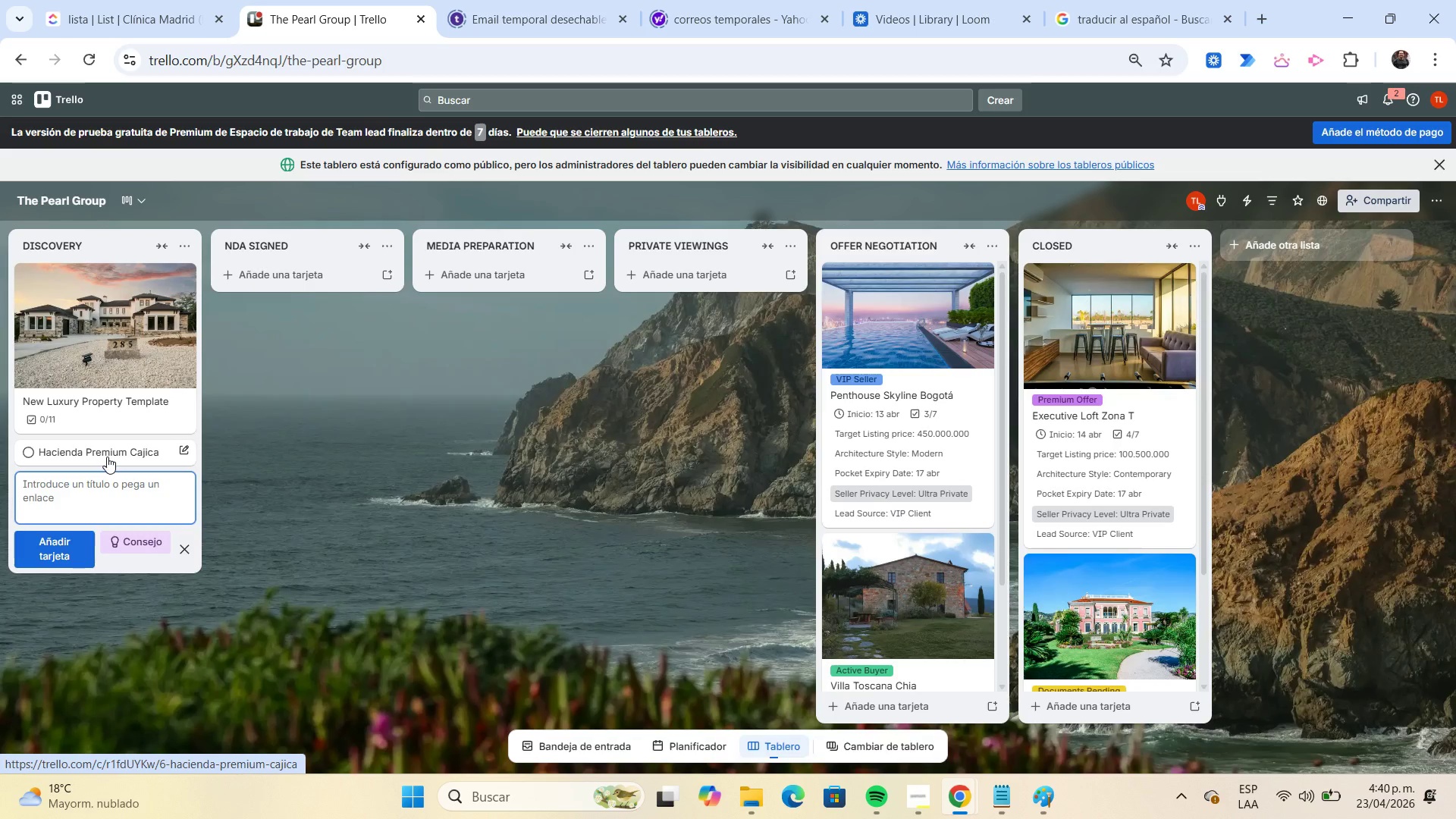 
left_click([107, 457])
 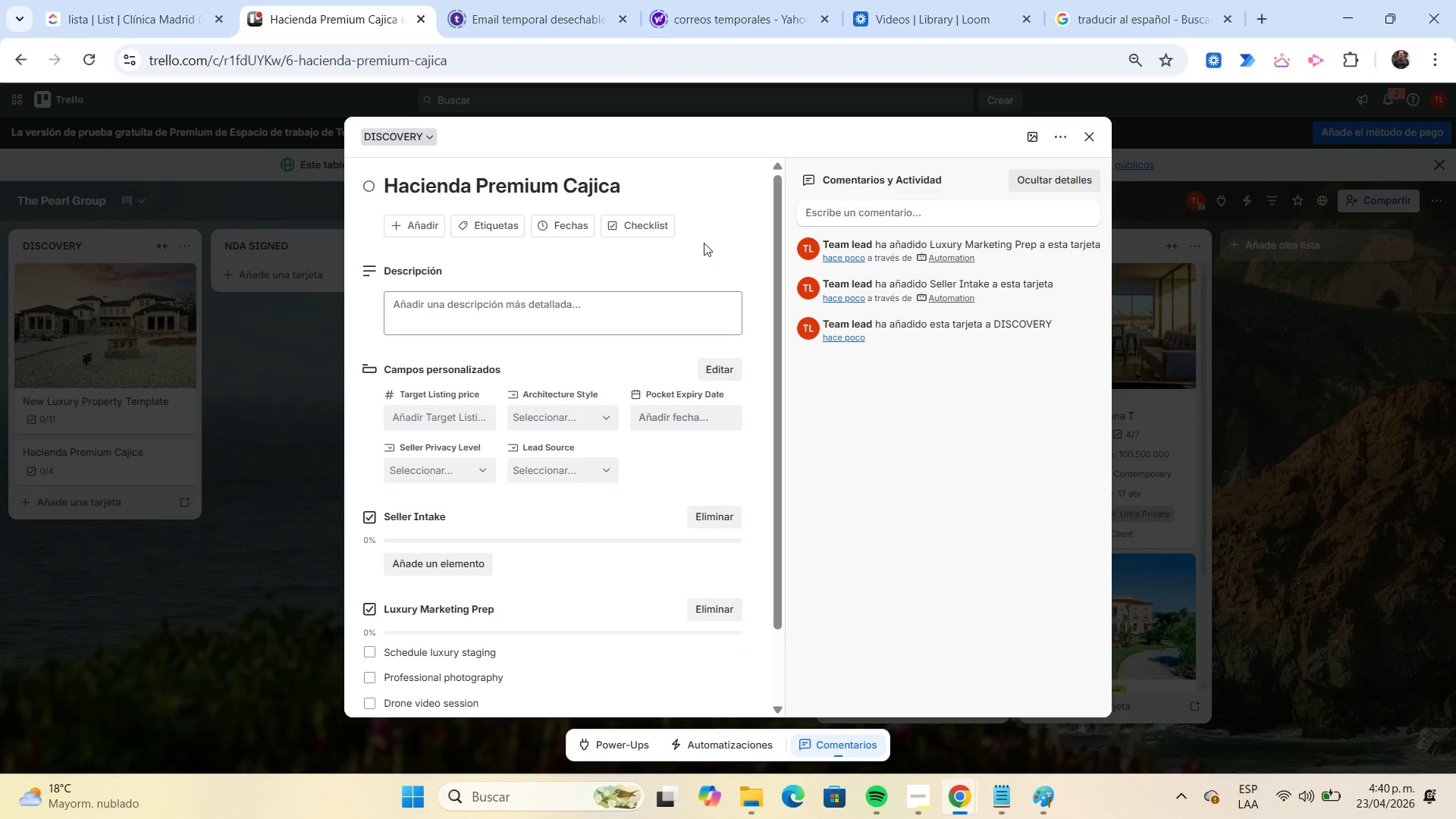 
left_click([655, 187])
 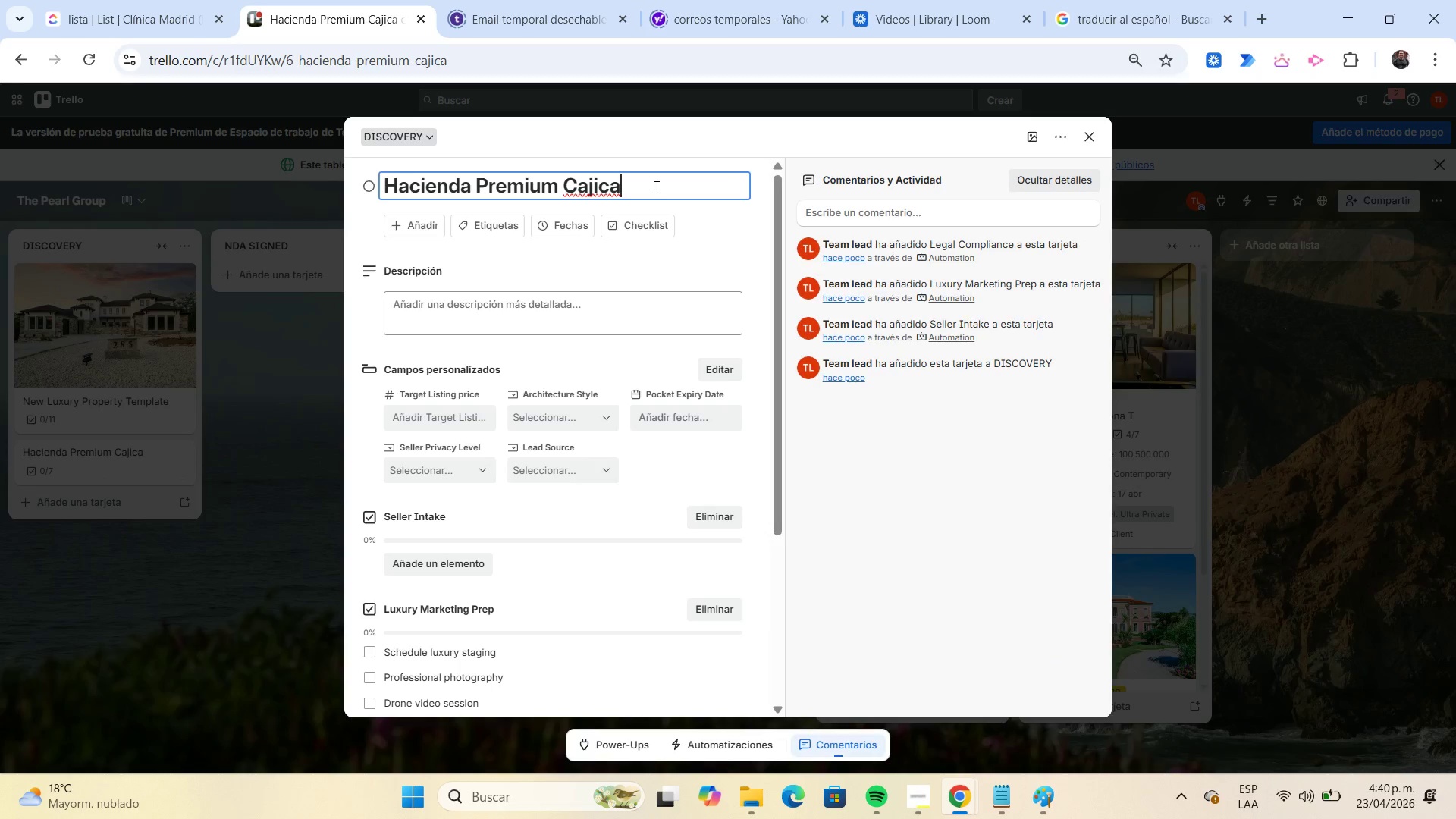 
key(Shift+ShiftLeft)
 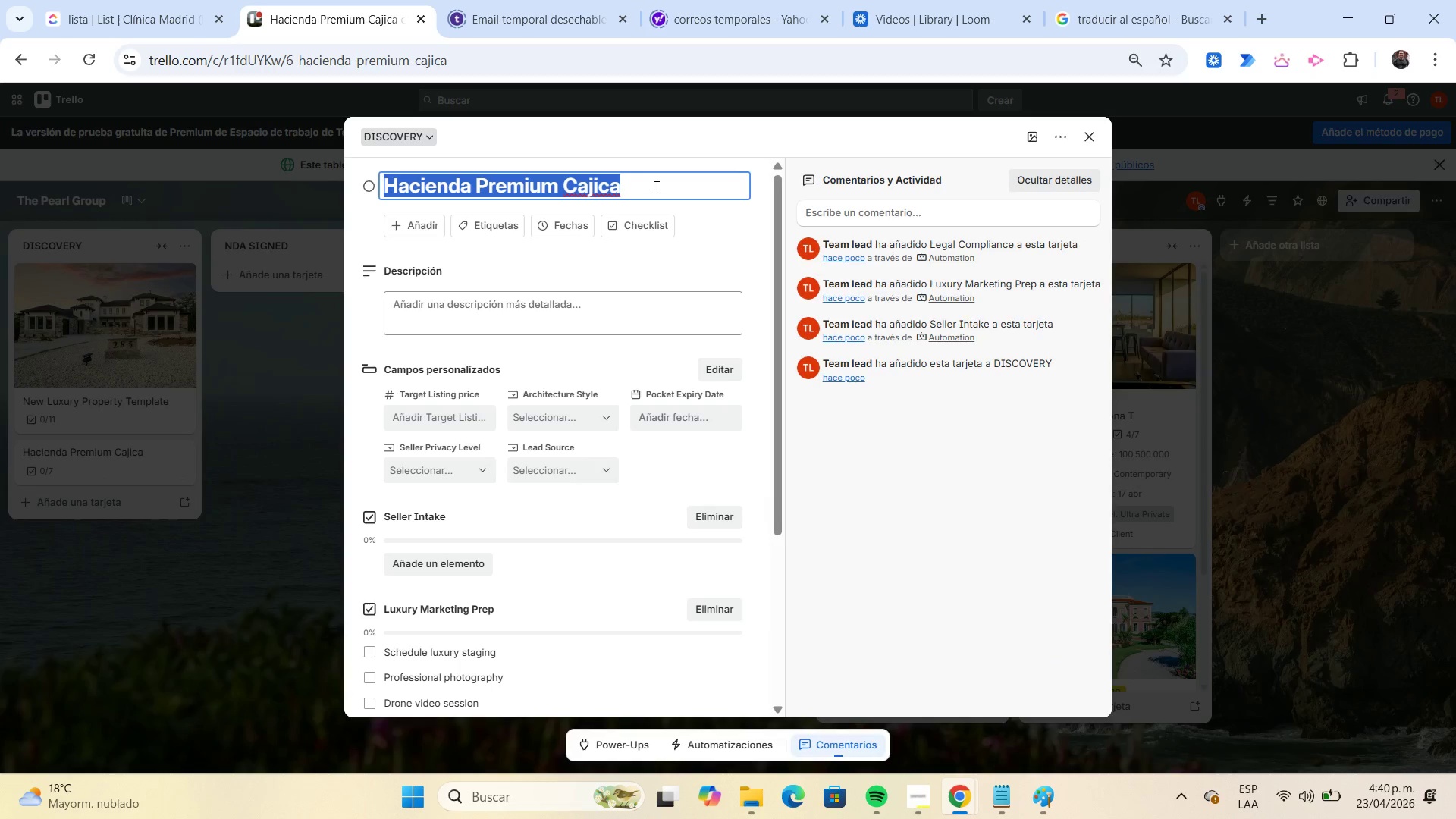 
key(Shift+Home)
 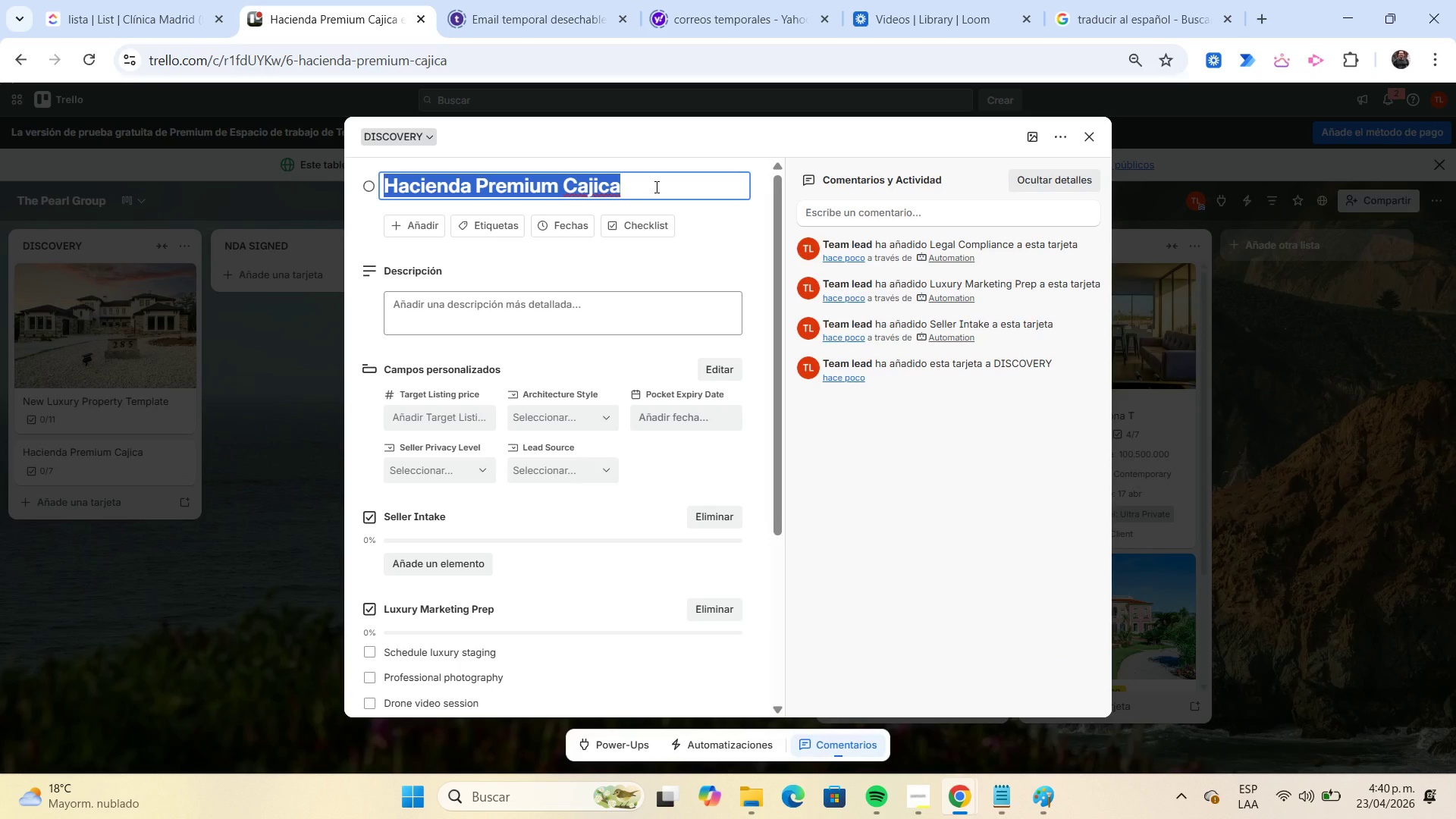 
key(Control+C)
 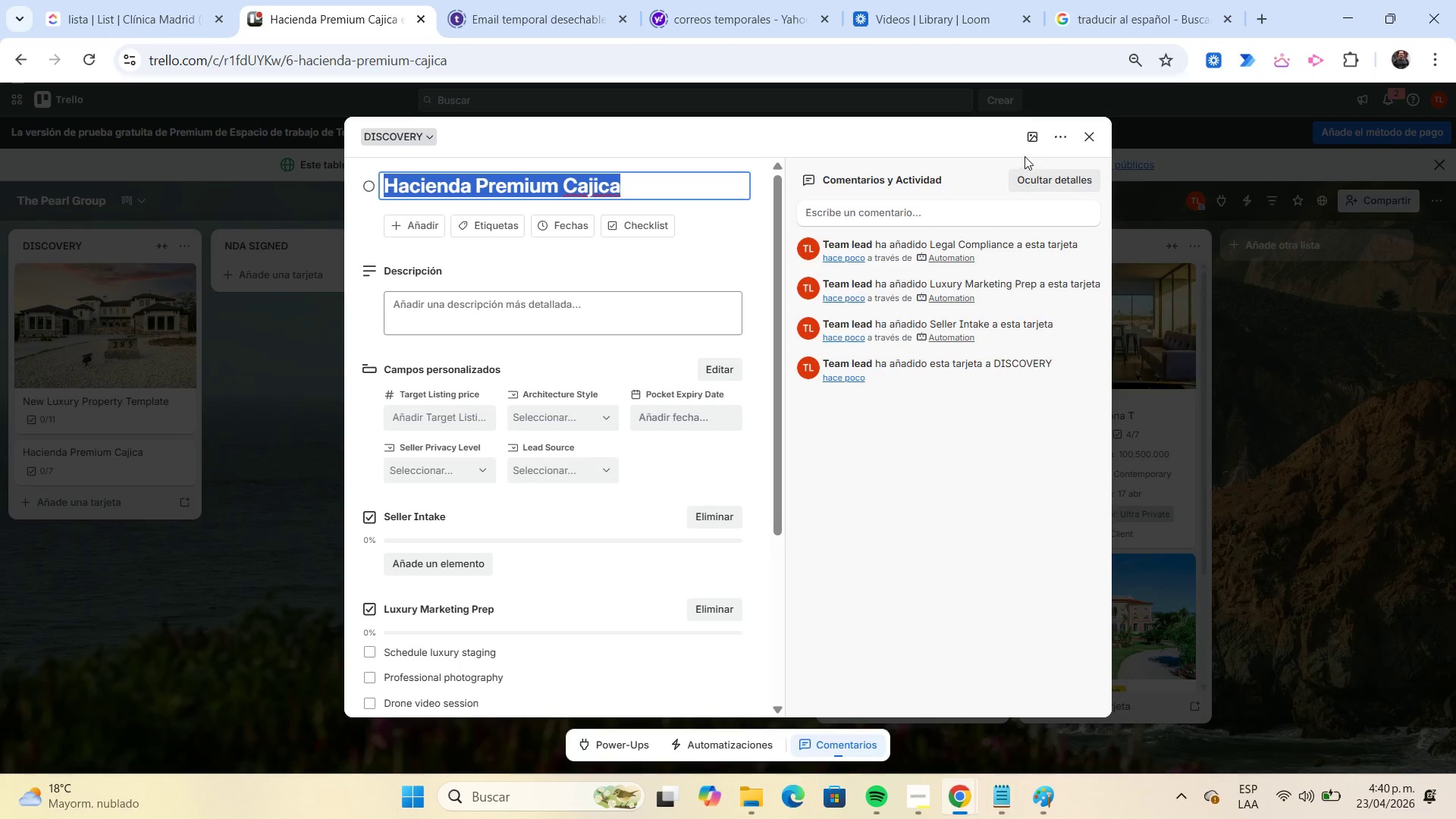 
left_click([1025, 146])
 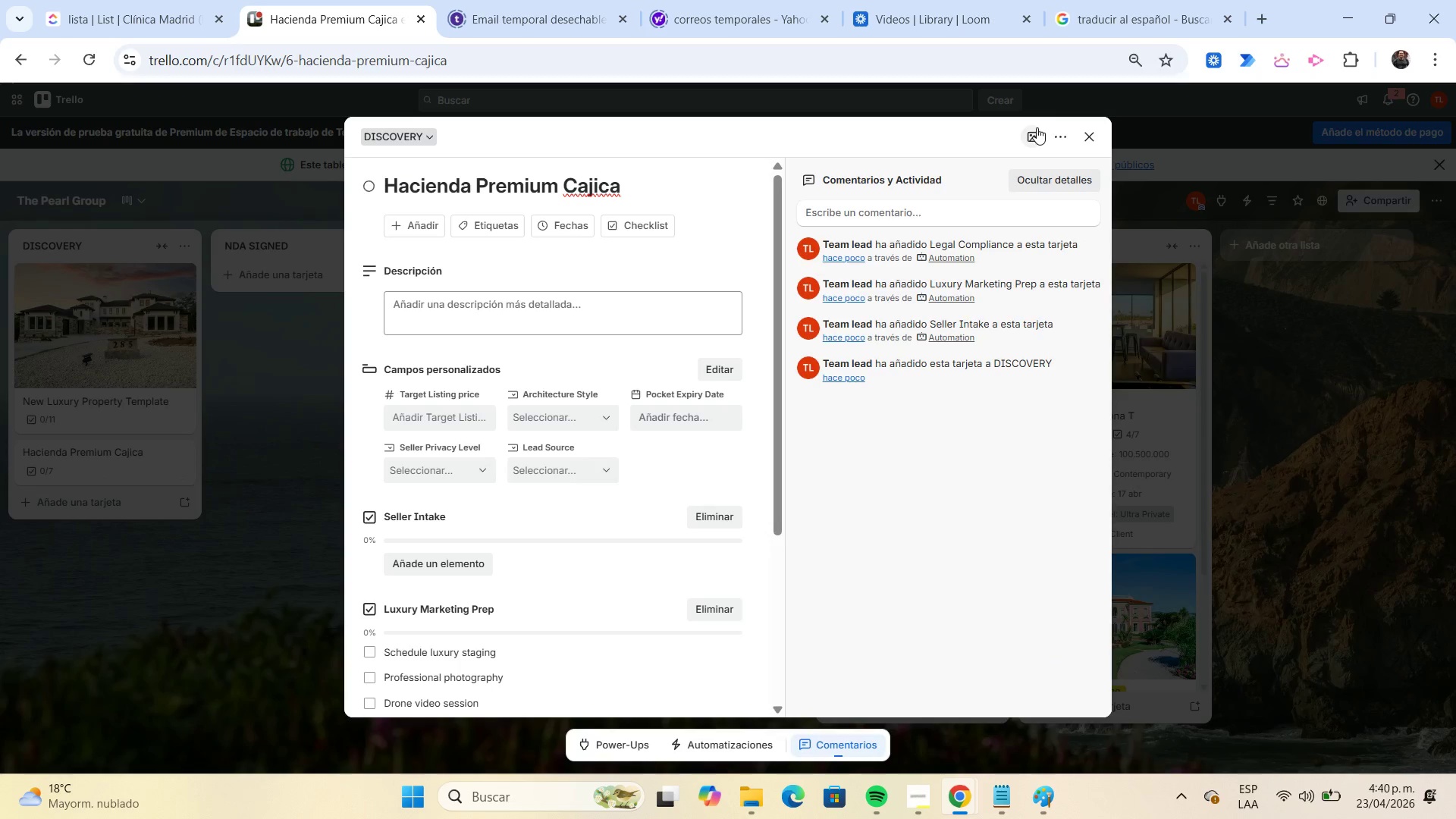 
left_click([1034, 127])
 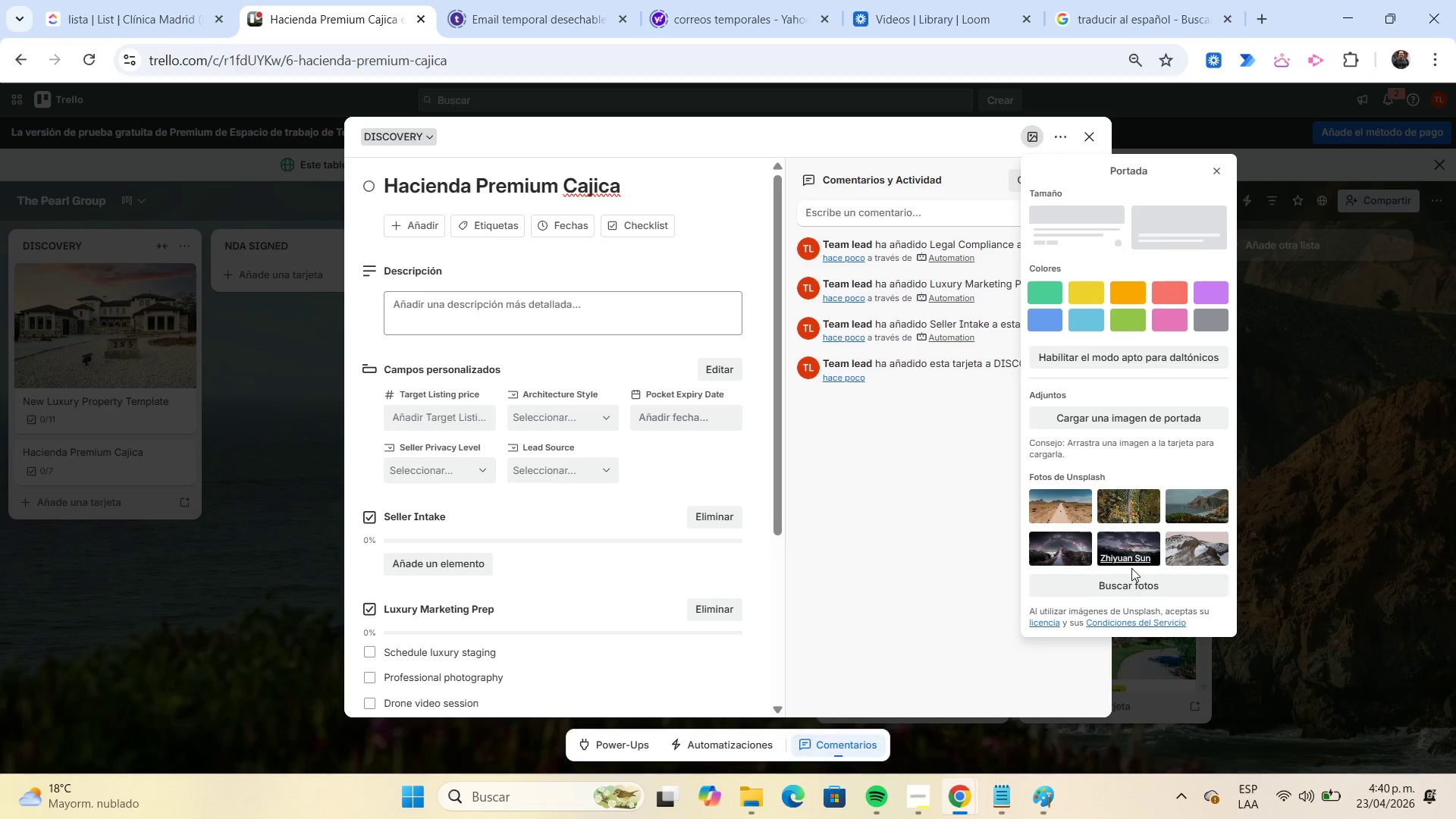 
left_click([1130, 579])
 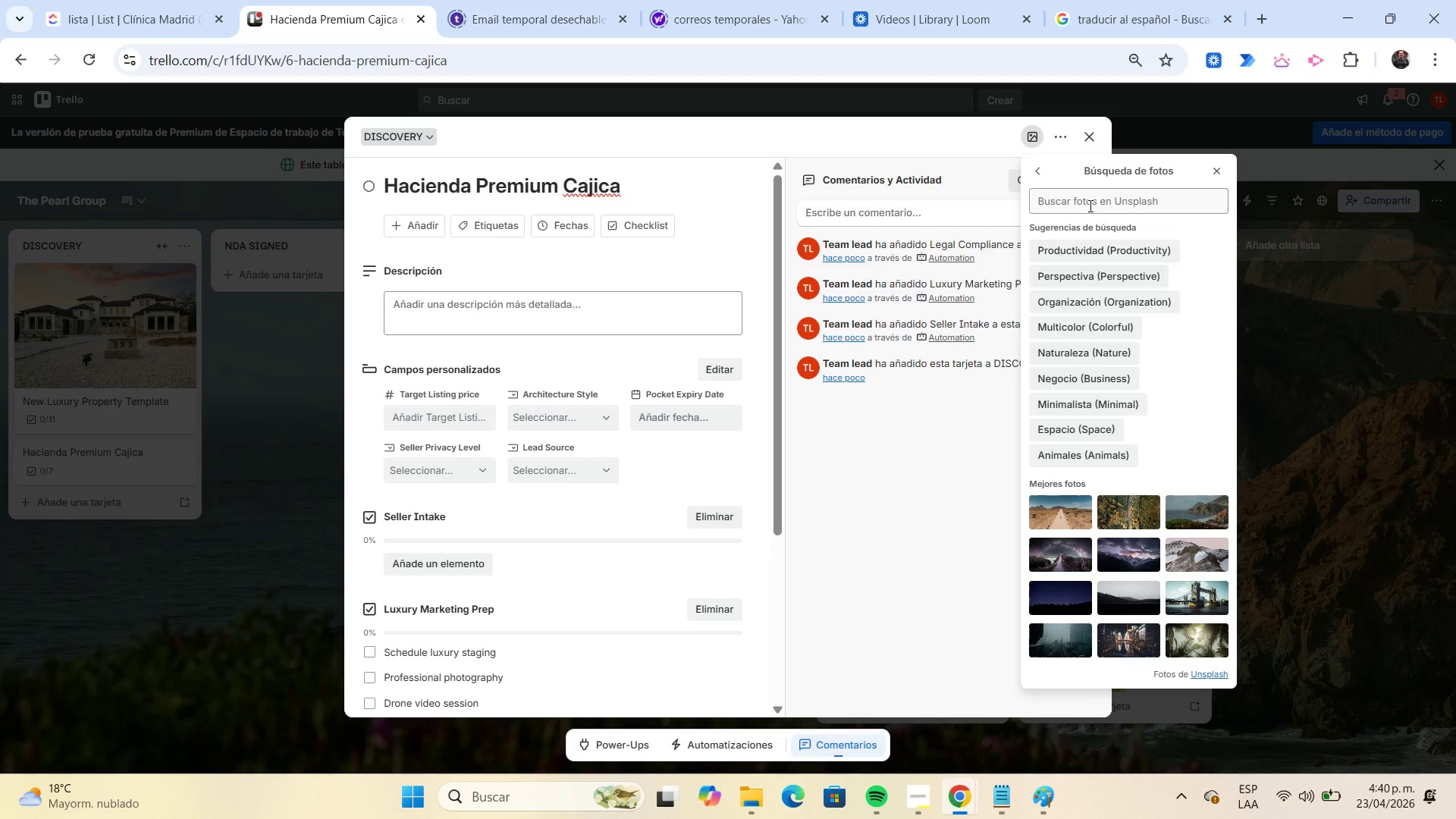 
left_click([1087, 206])
 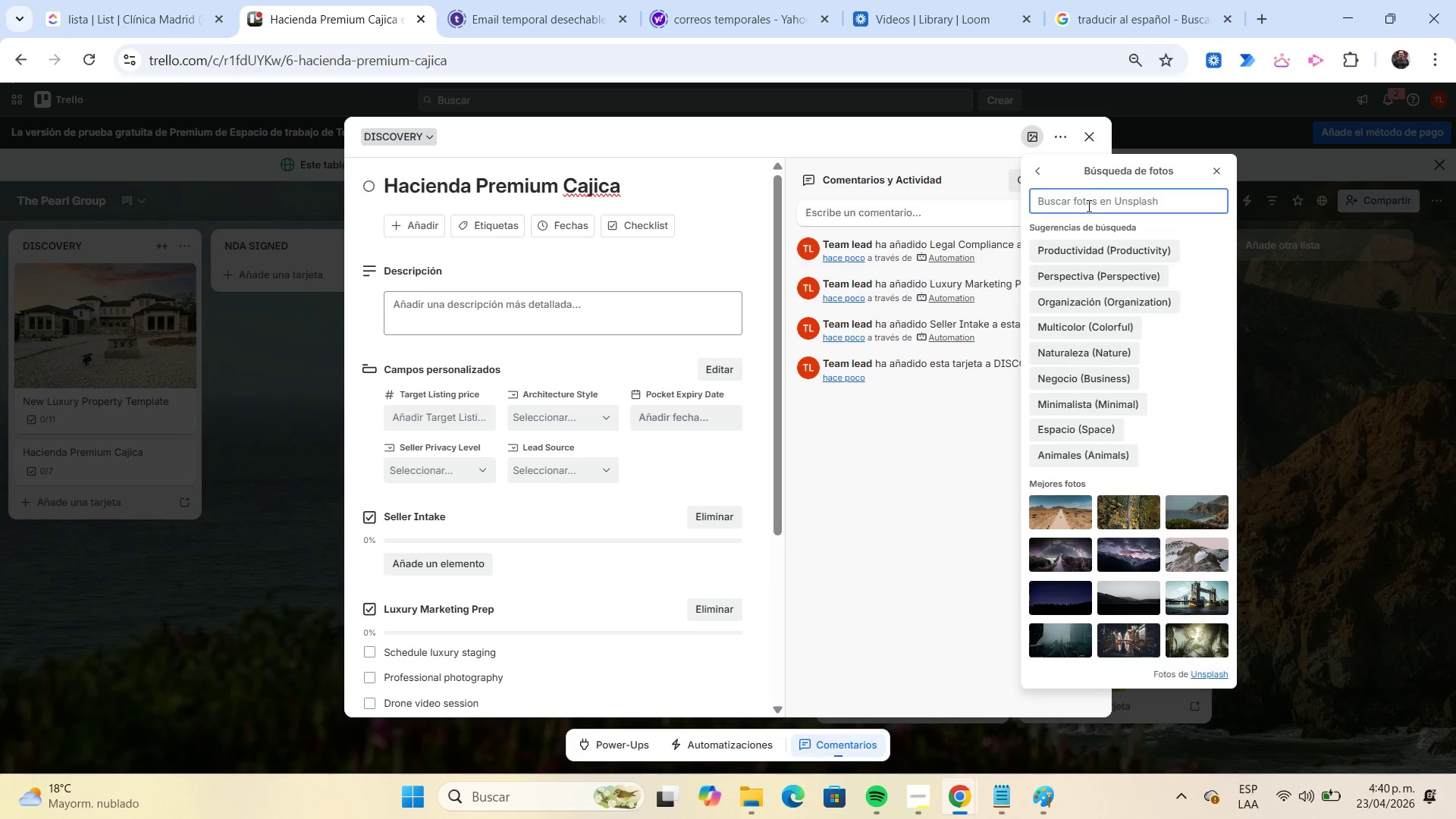 
key(Control+V)
 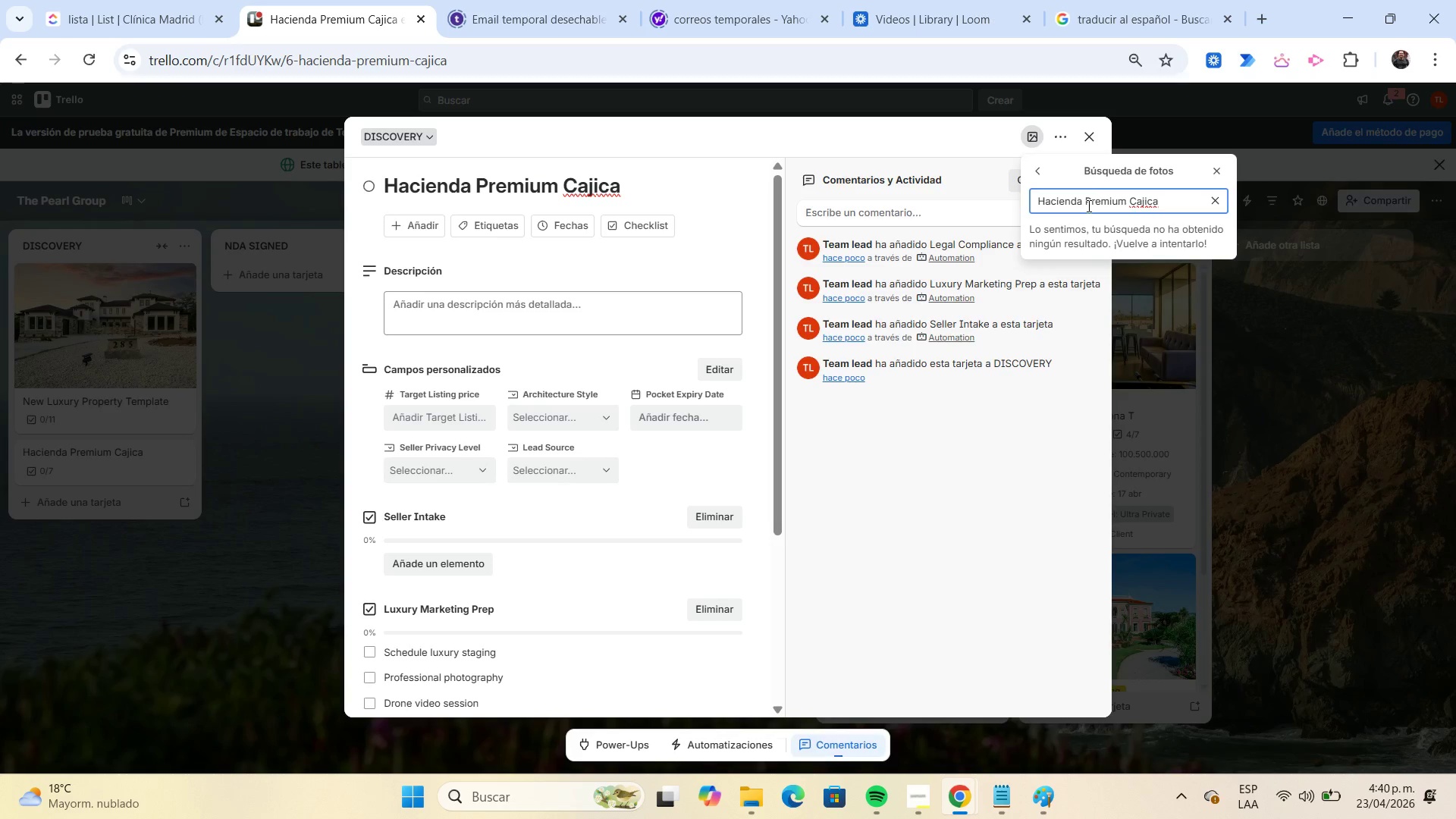 
key(Backspace)
 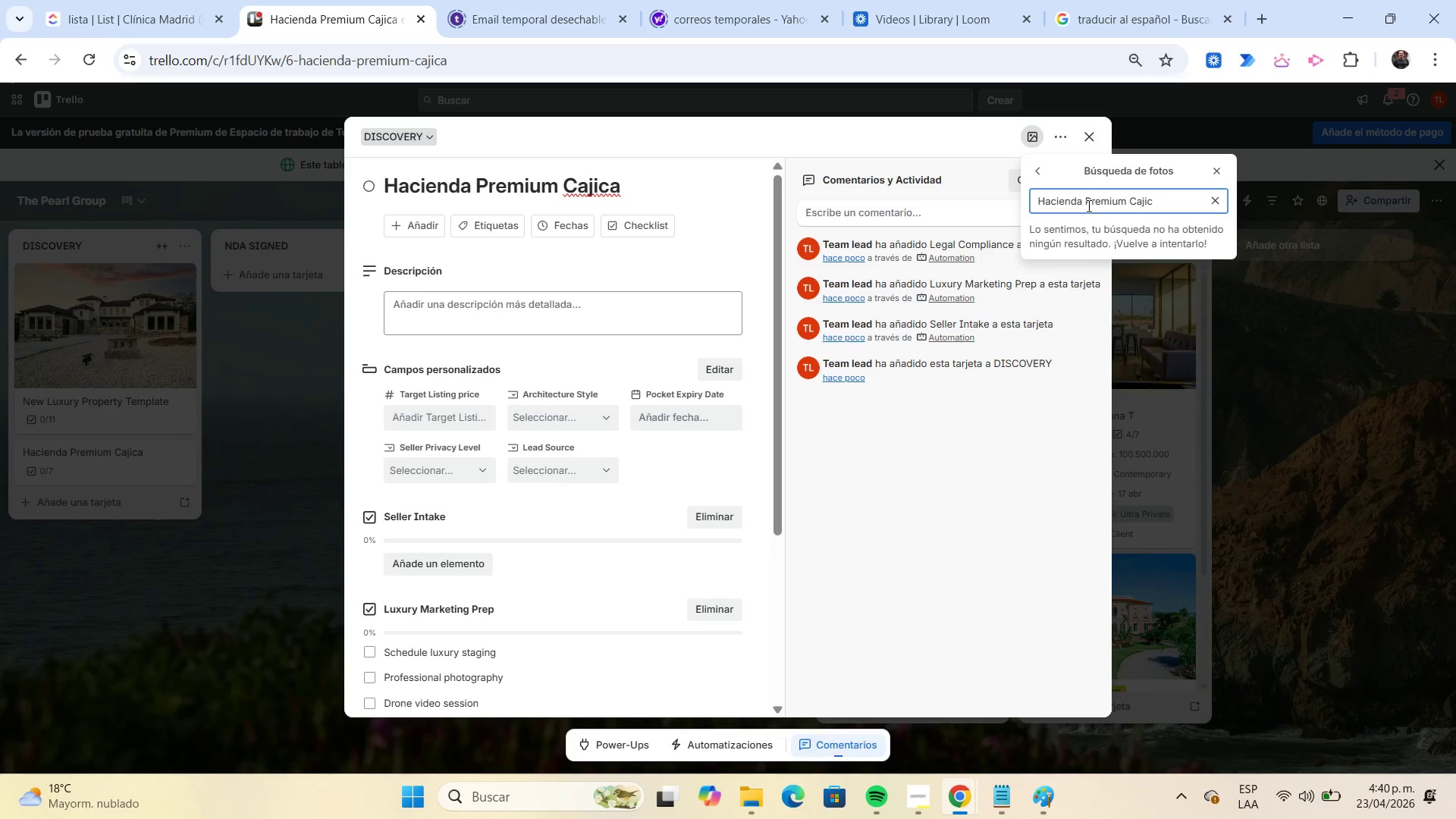 
key(Backspace)
 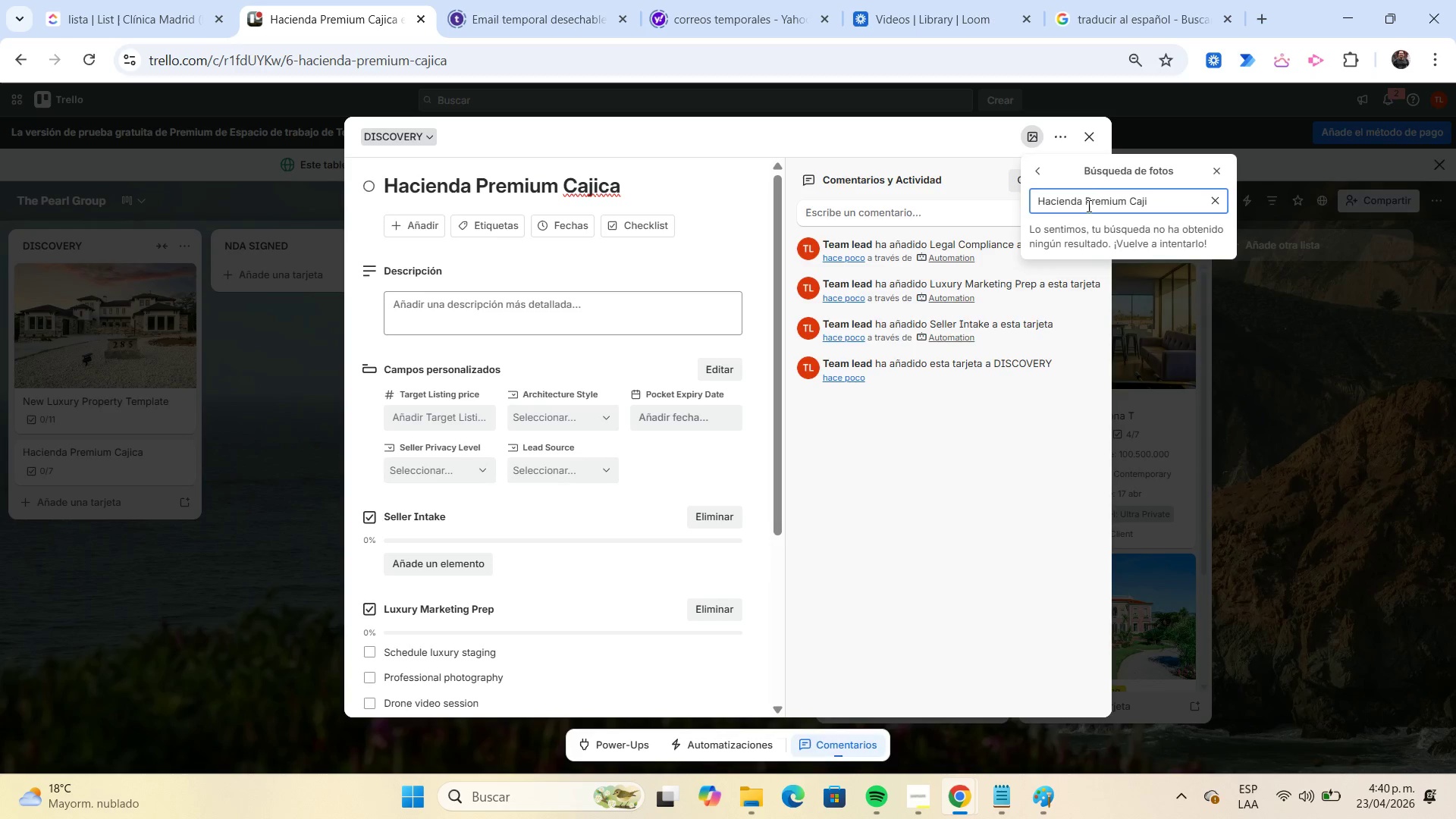 
key(Backspace)
 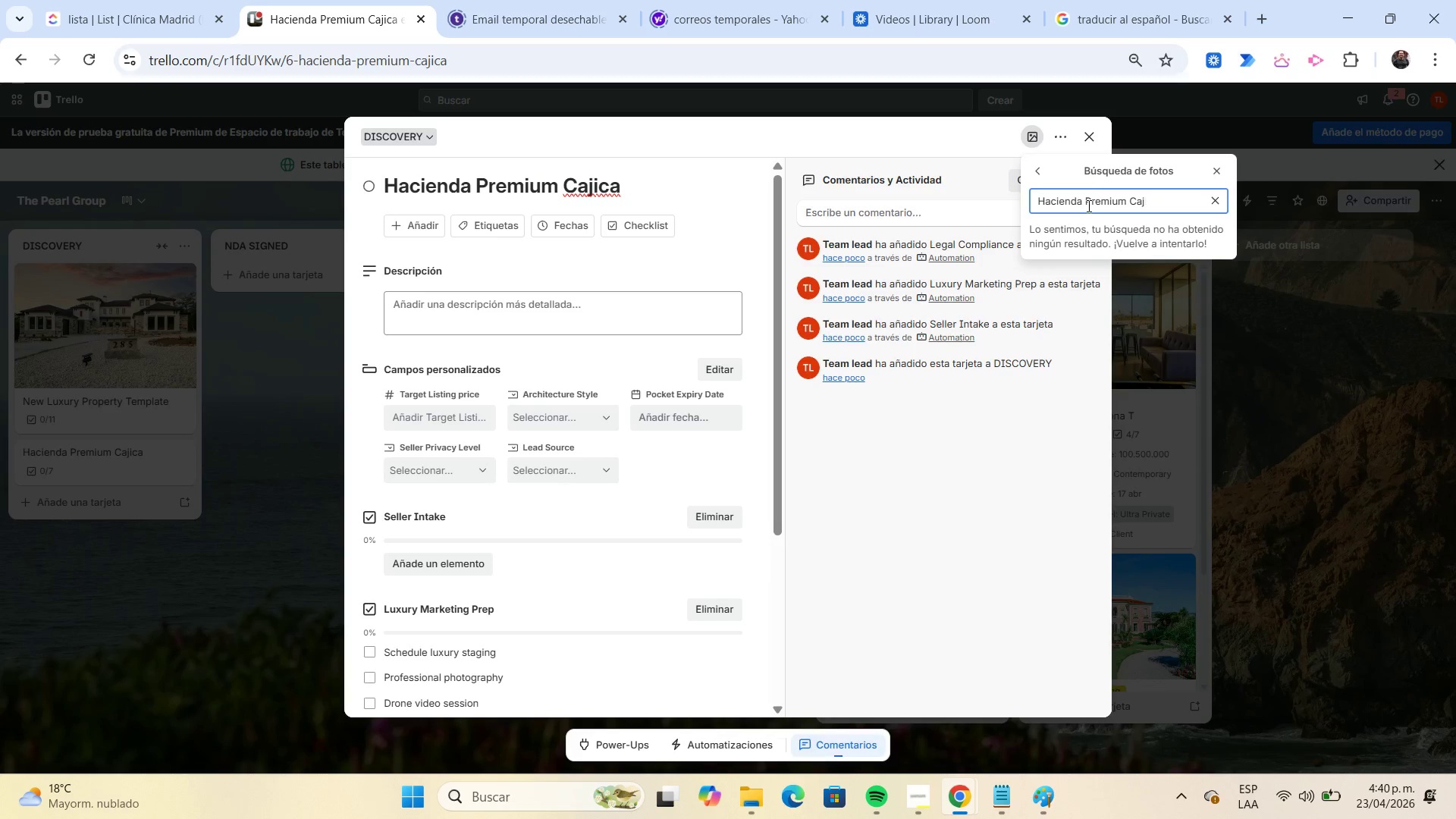 
key(Backspace)
 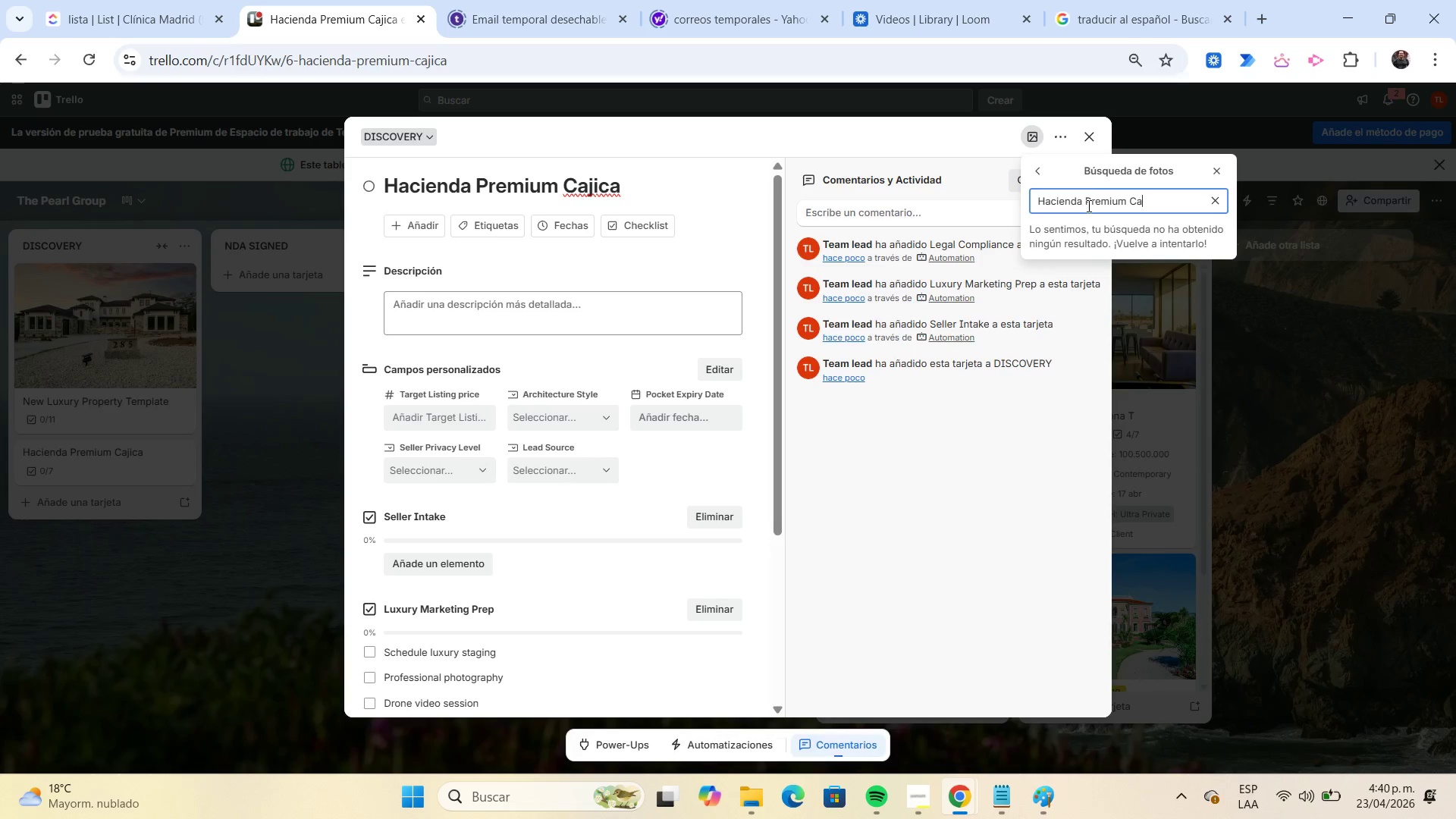 
key(Backspace)
 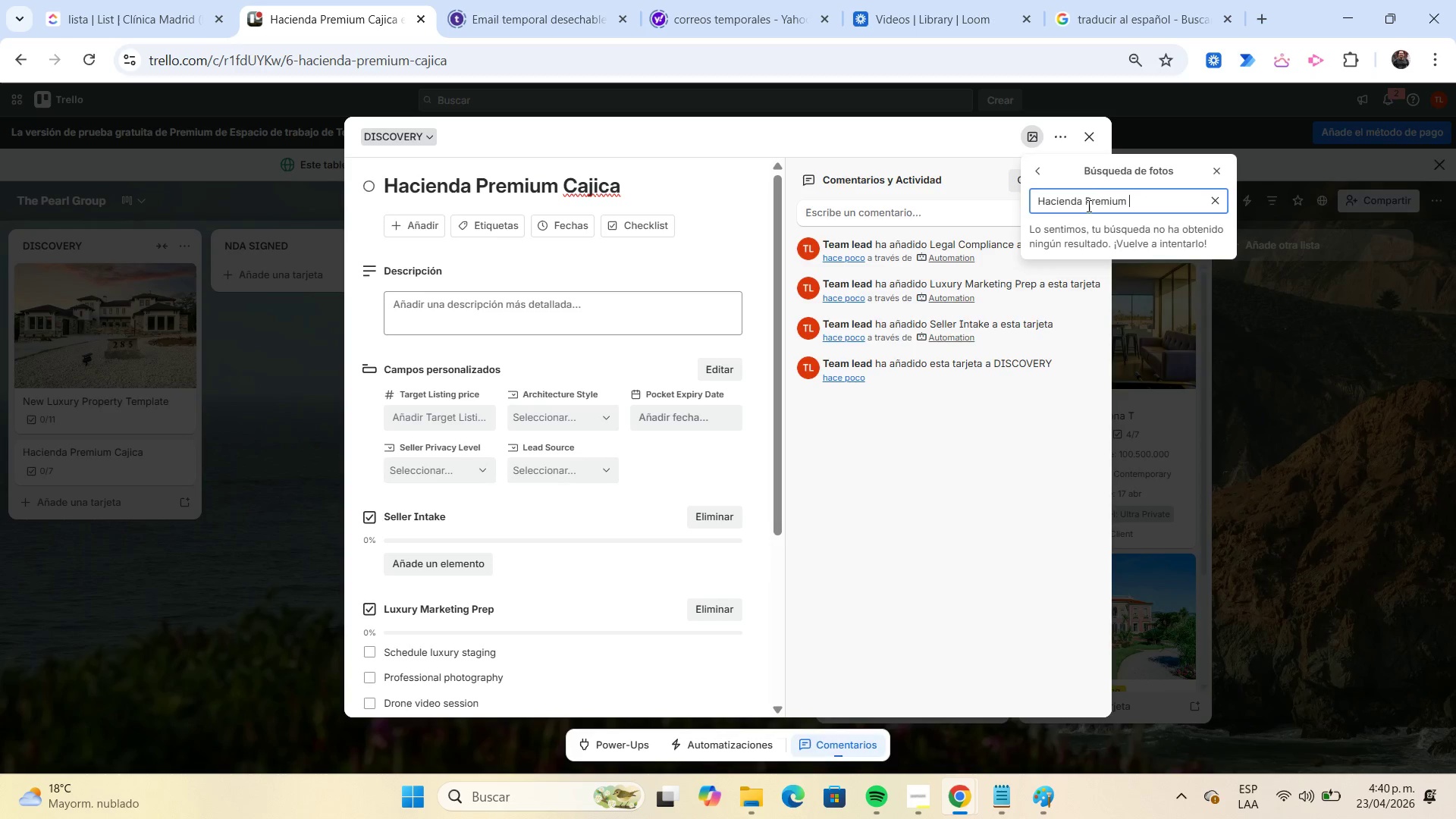 
key(Backspace)
 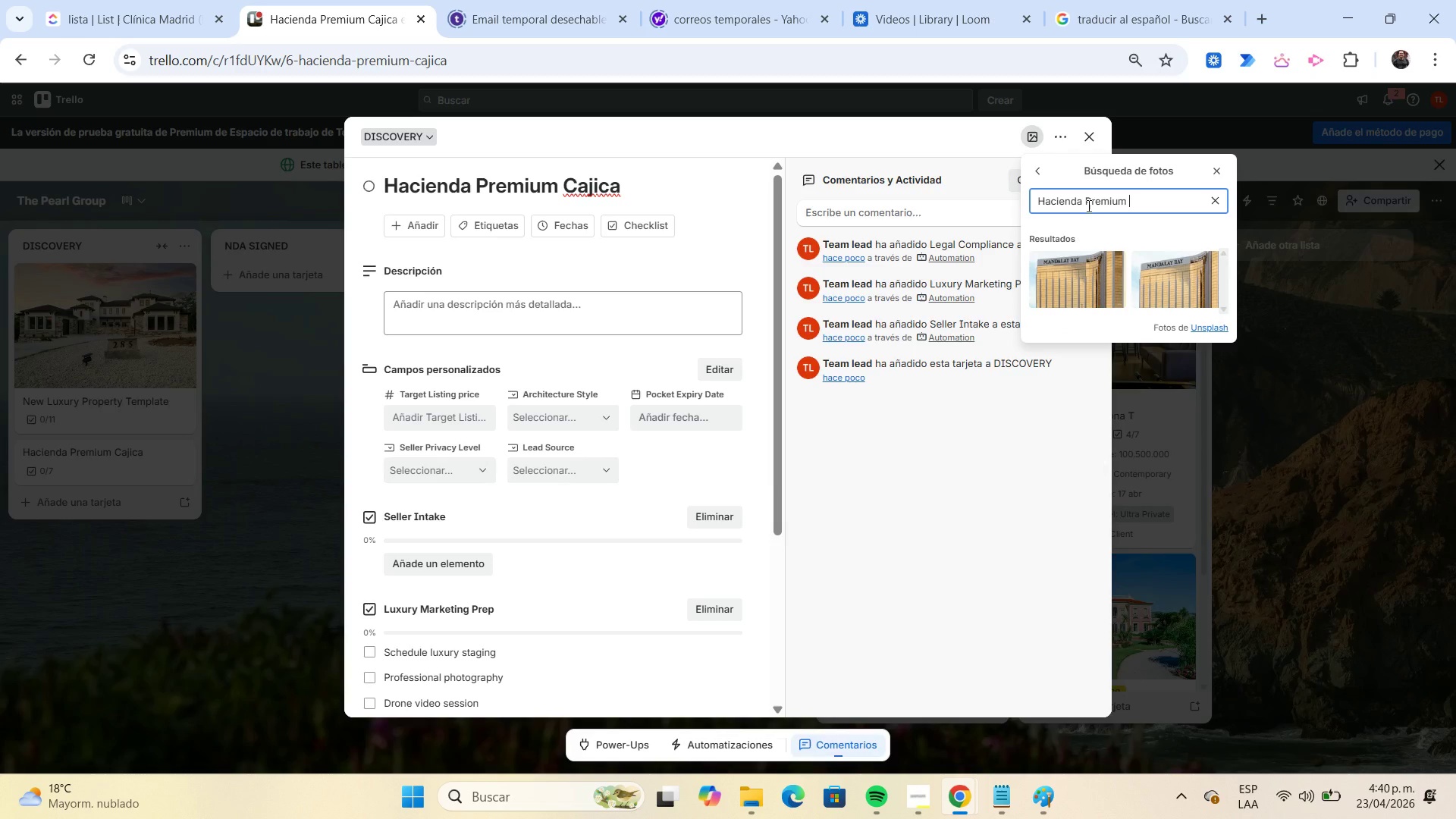 
wait(5.27)
 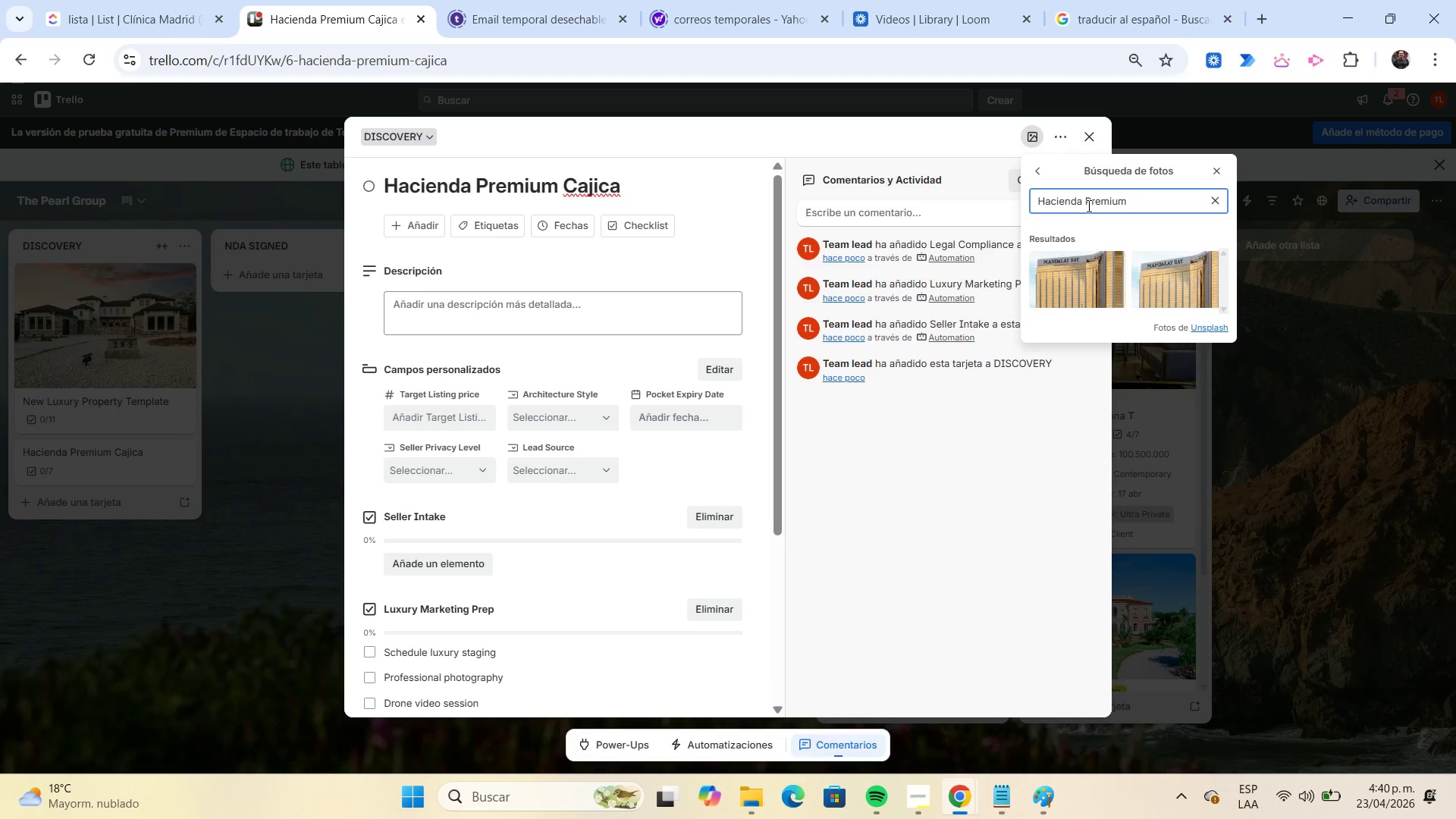 
key(Backspace)
key(Backspace)
key(Backspace)
key(Backspace)
key(Backspace)
key(Backspace)
key(Backspace)
key(Backspace)
type(cajica)
 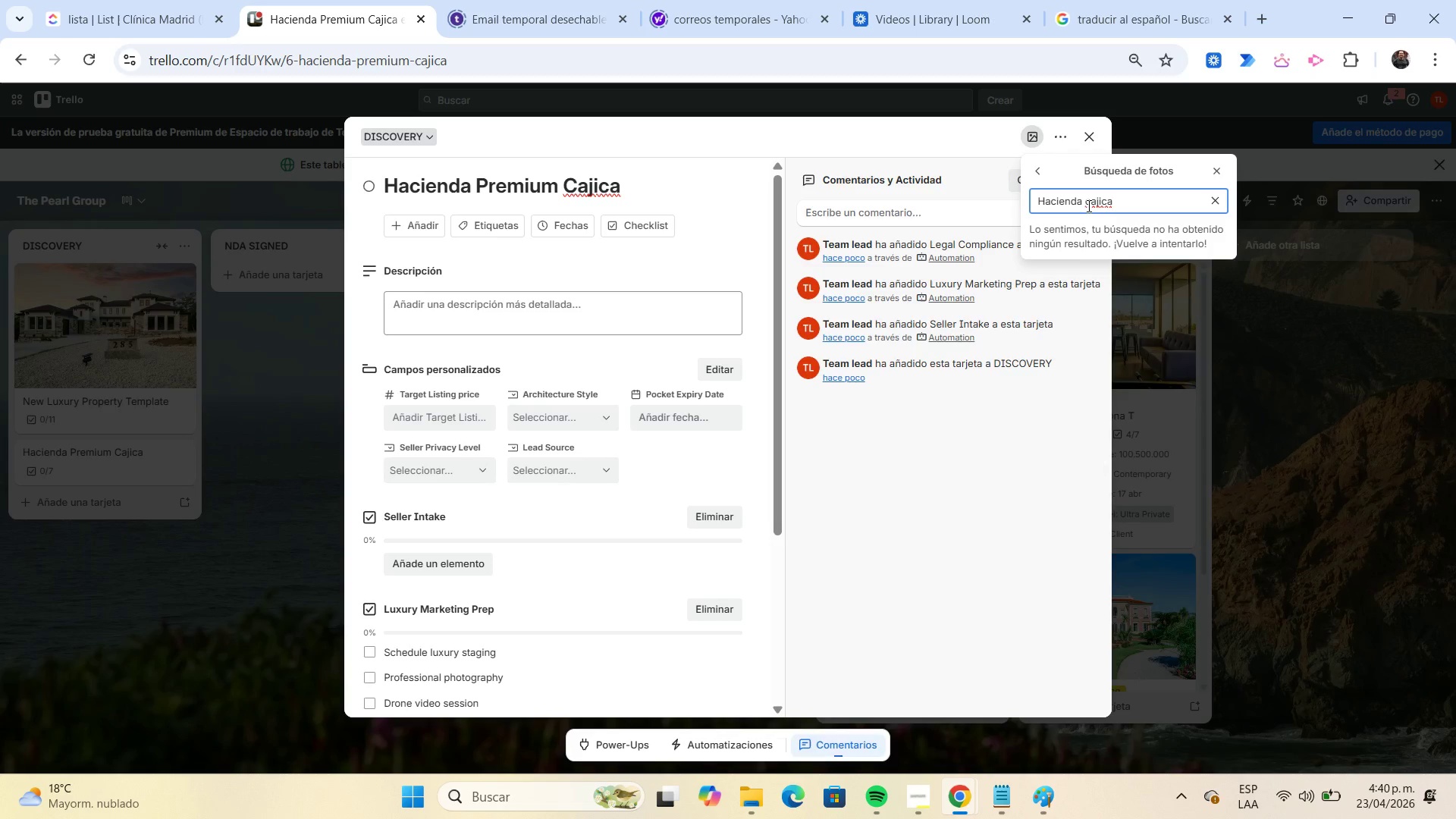 
right_click([1087, 206])
 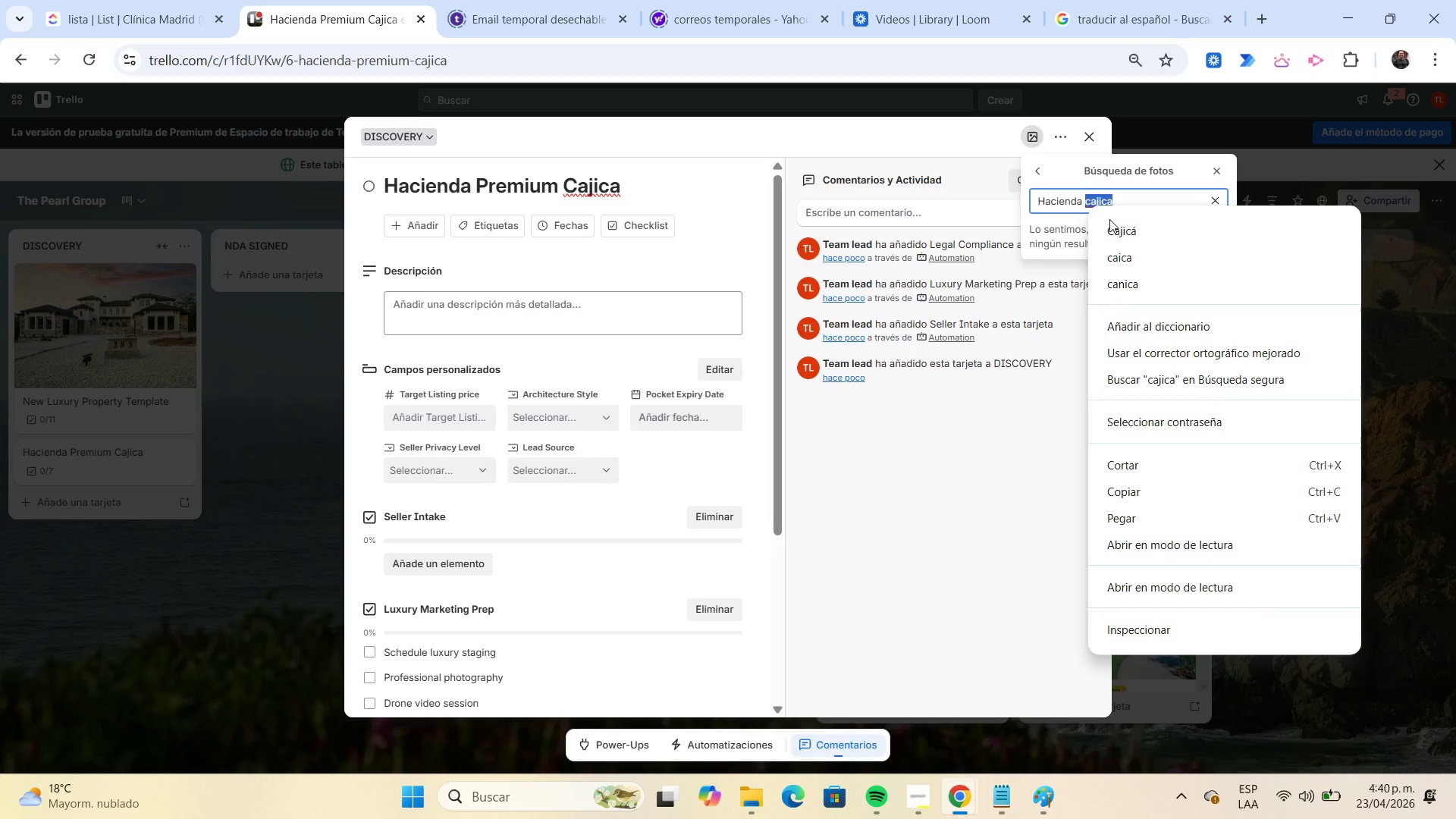 
left_click([1116, 224])
 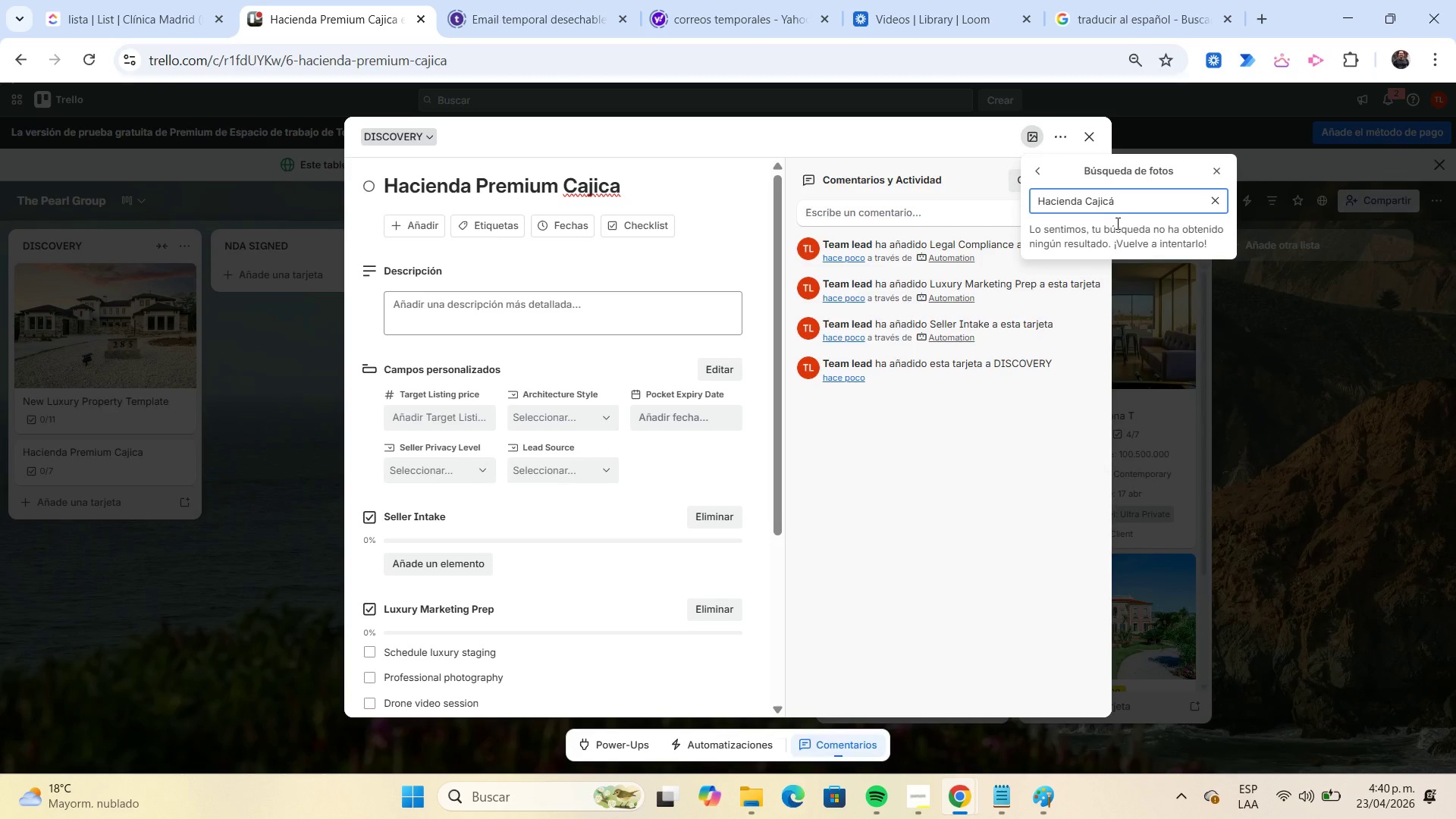 
key(Backspace)
key(Backspace)
key(Backspace)
key(Backspace)
key(Backspace)
key(Backspace)
type(premium)
 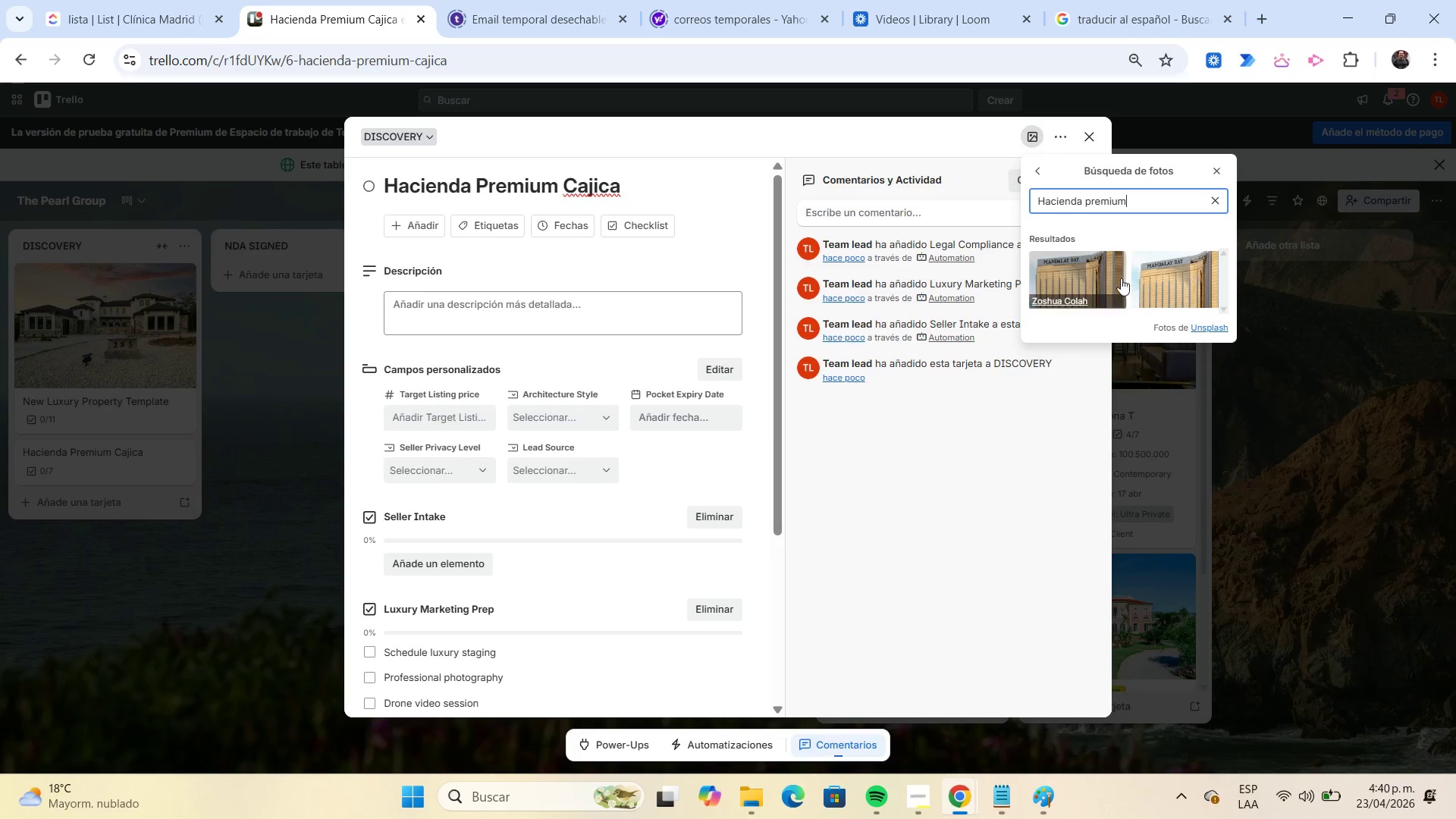 
left_click([1100, 275])
 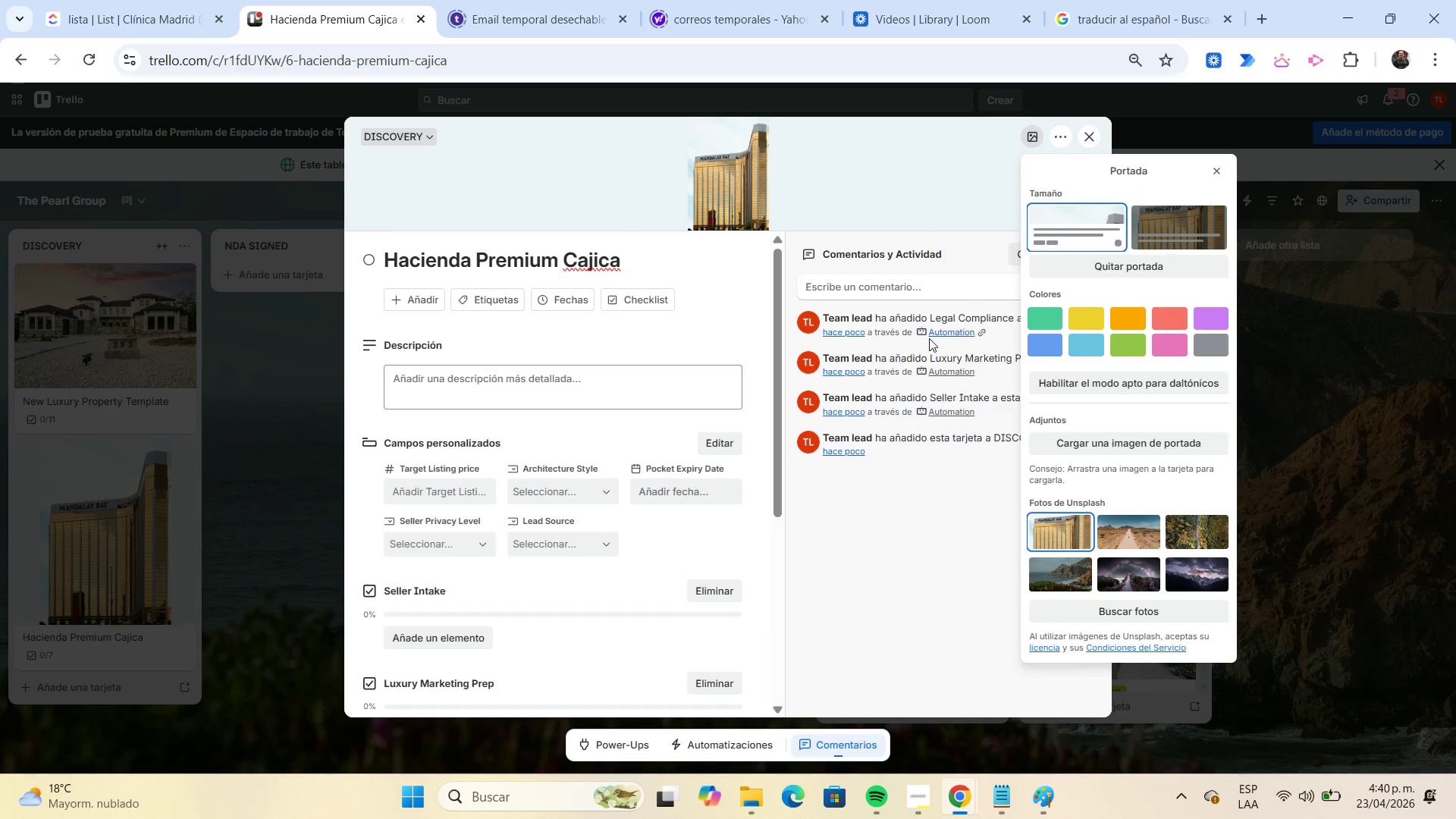 
wait(6.67)
 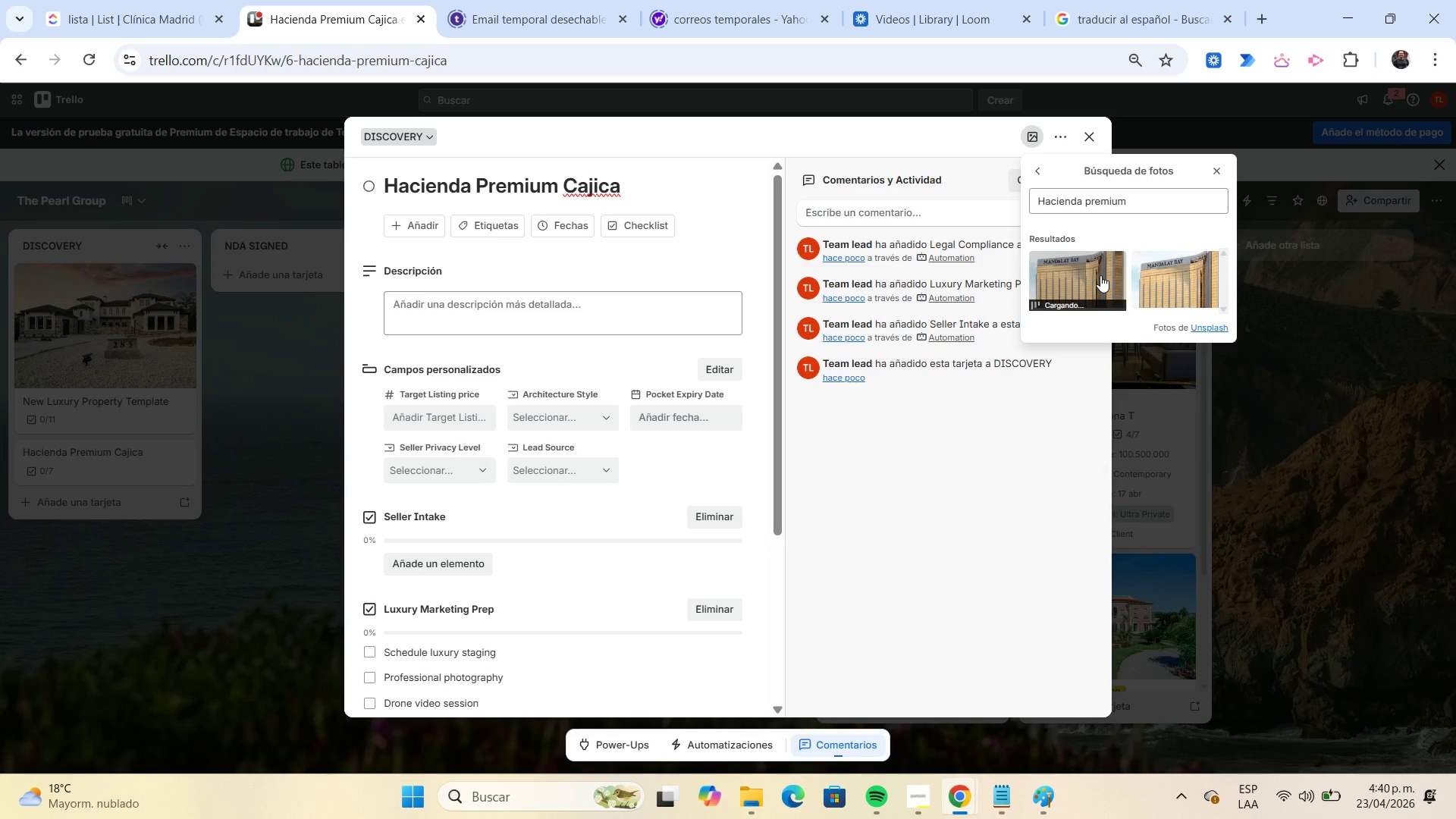 
left_click([1220, 171])
 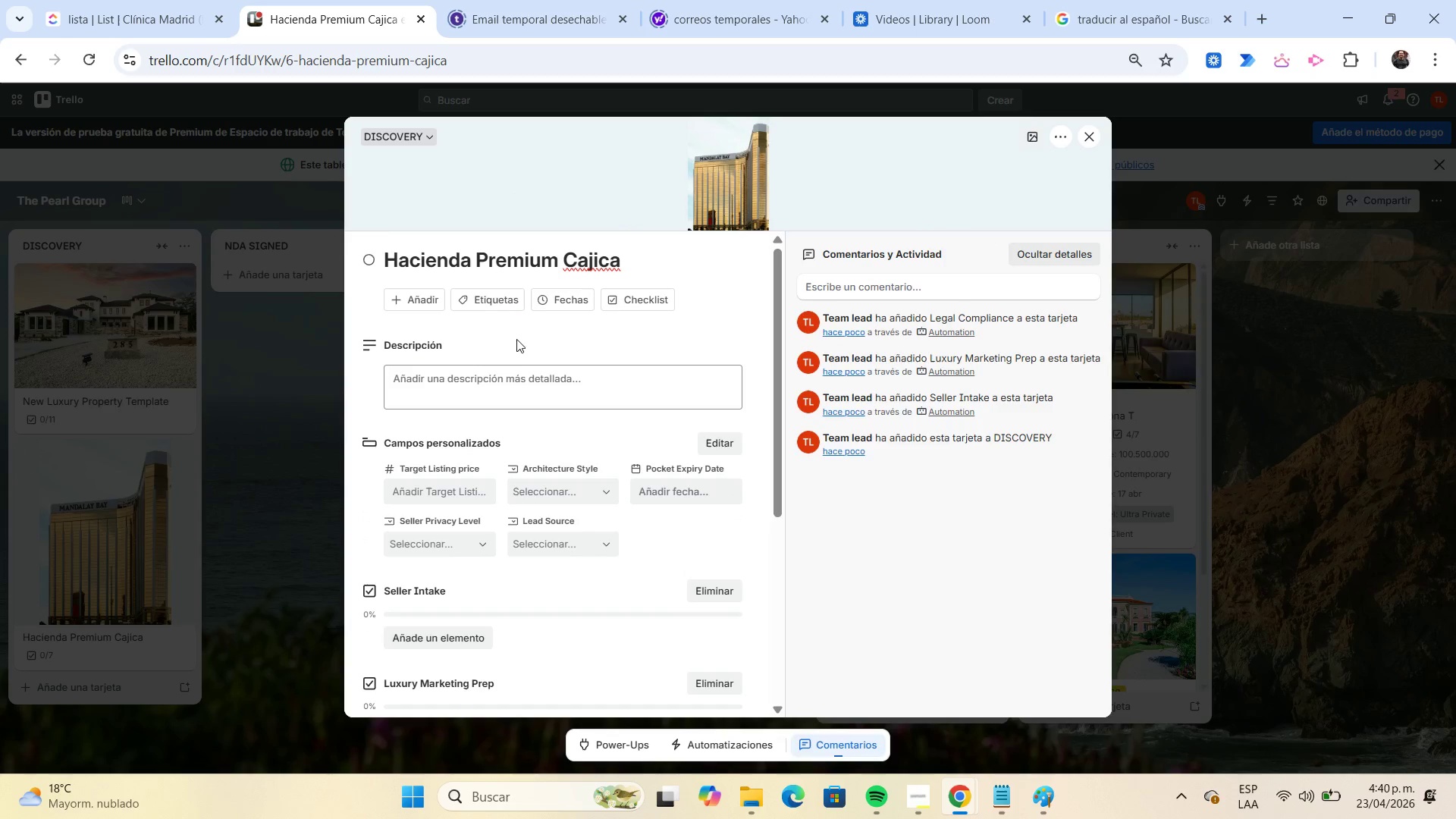 
left_click([503, 304])
 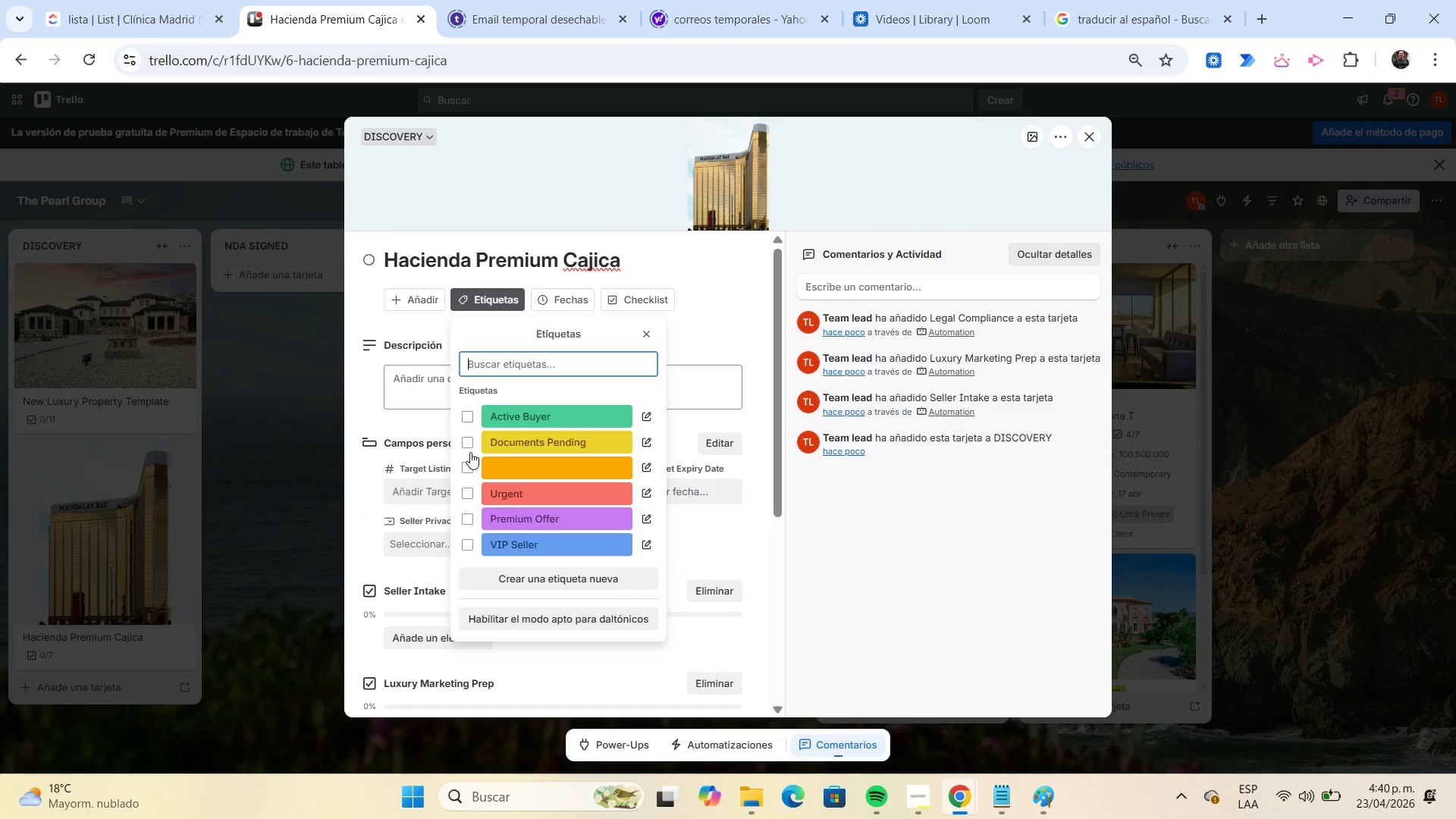 
left_click([472, 438])
 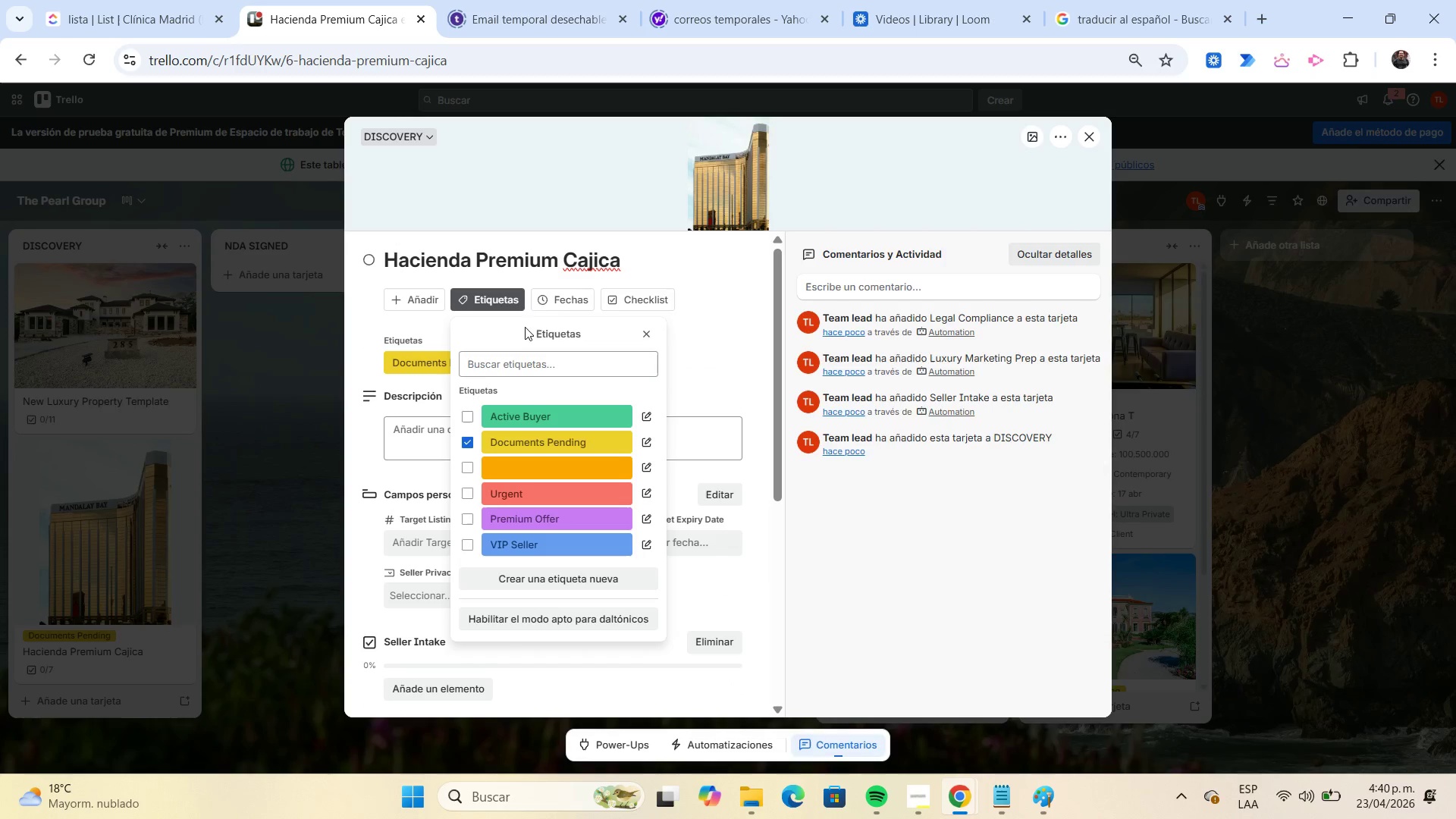 
left_click([555, 290])
 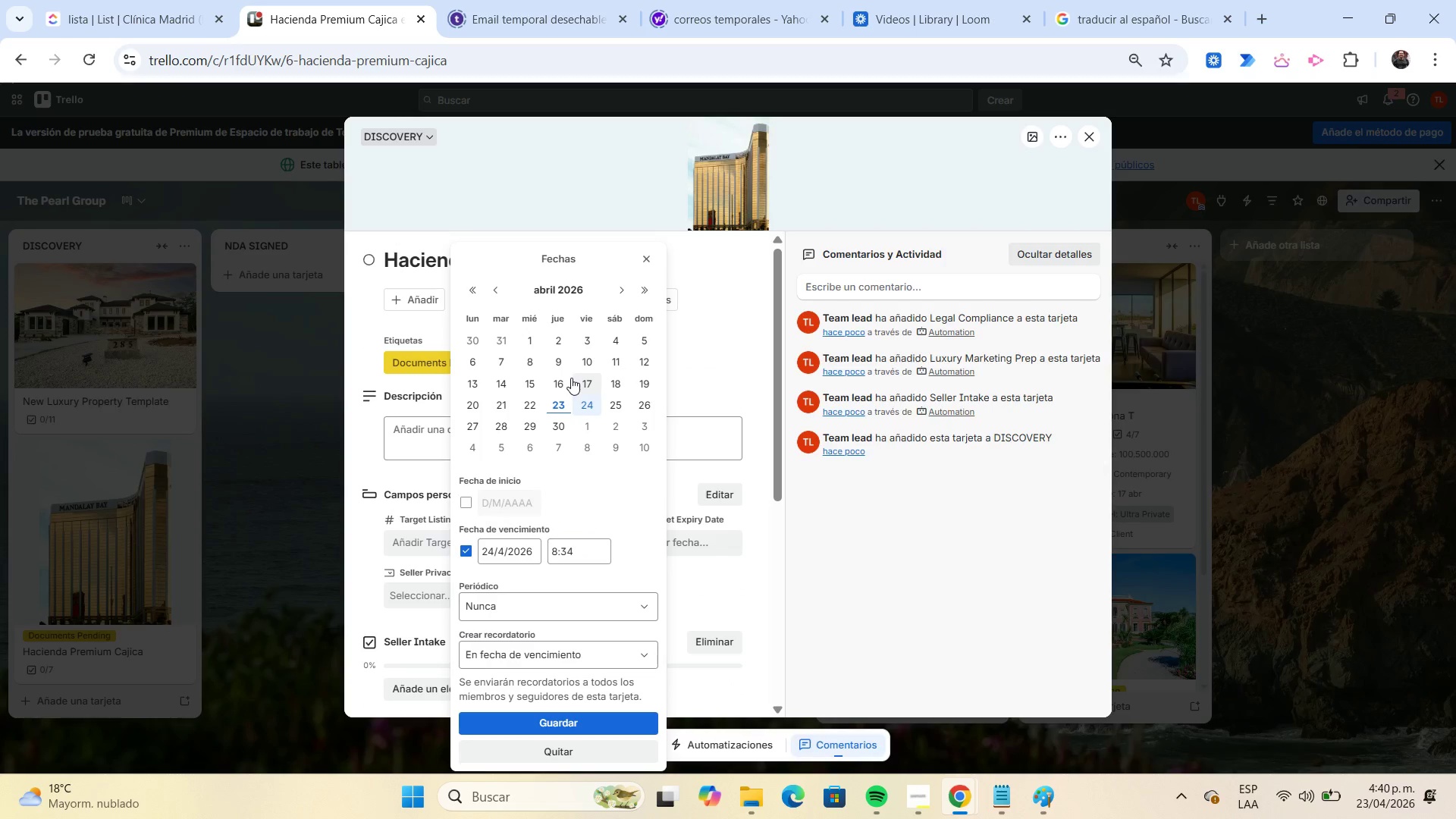 
left_click([559, 384])
 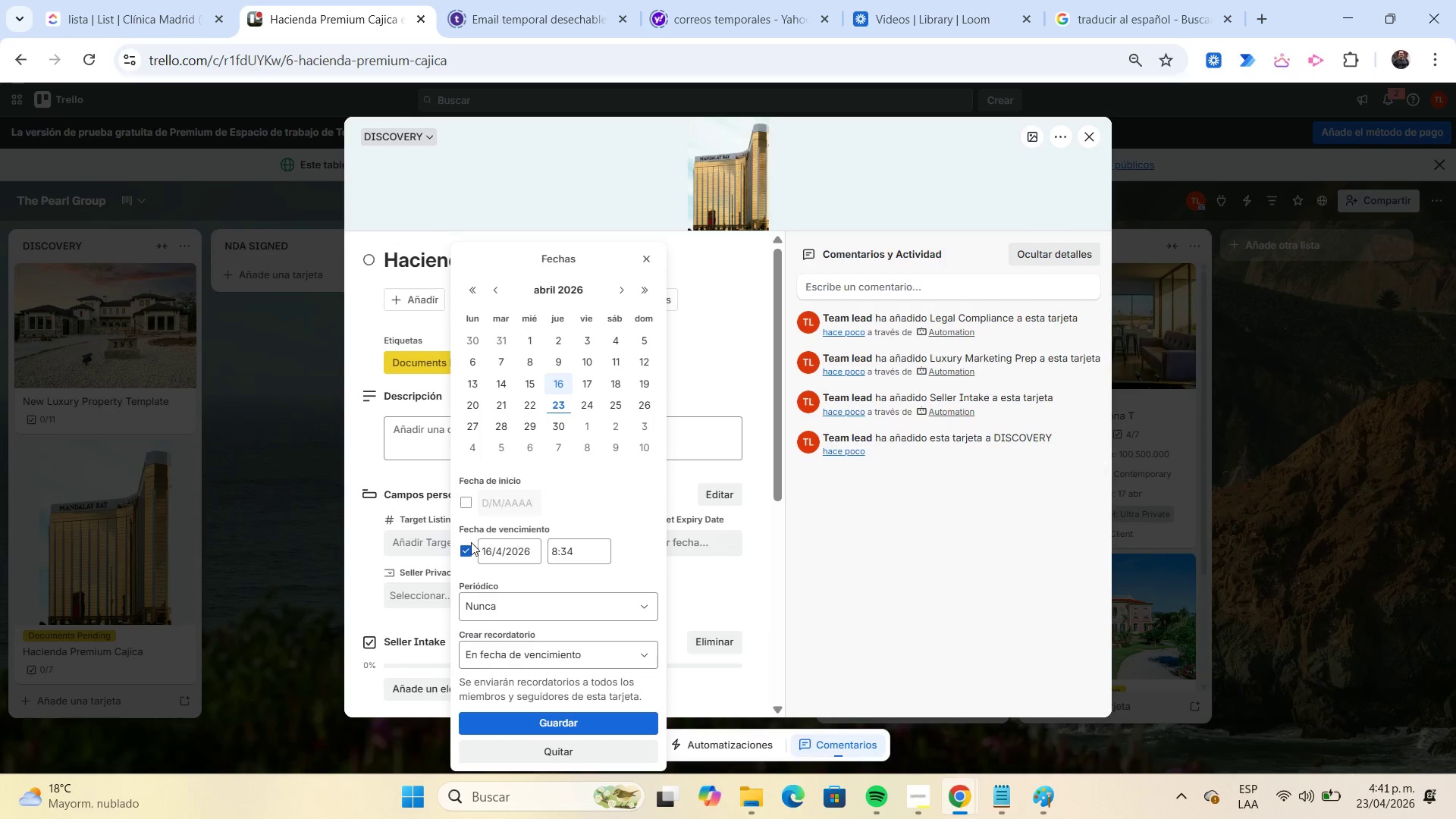 
left_click([465, 548])
 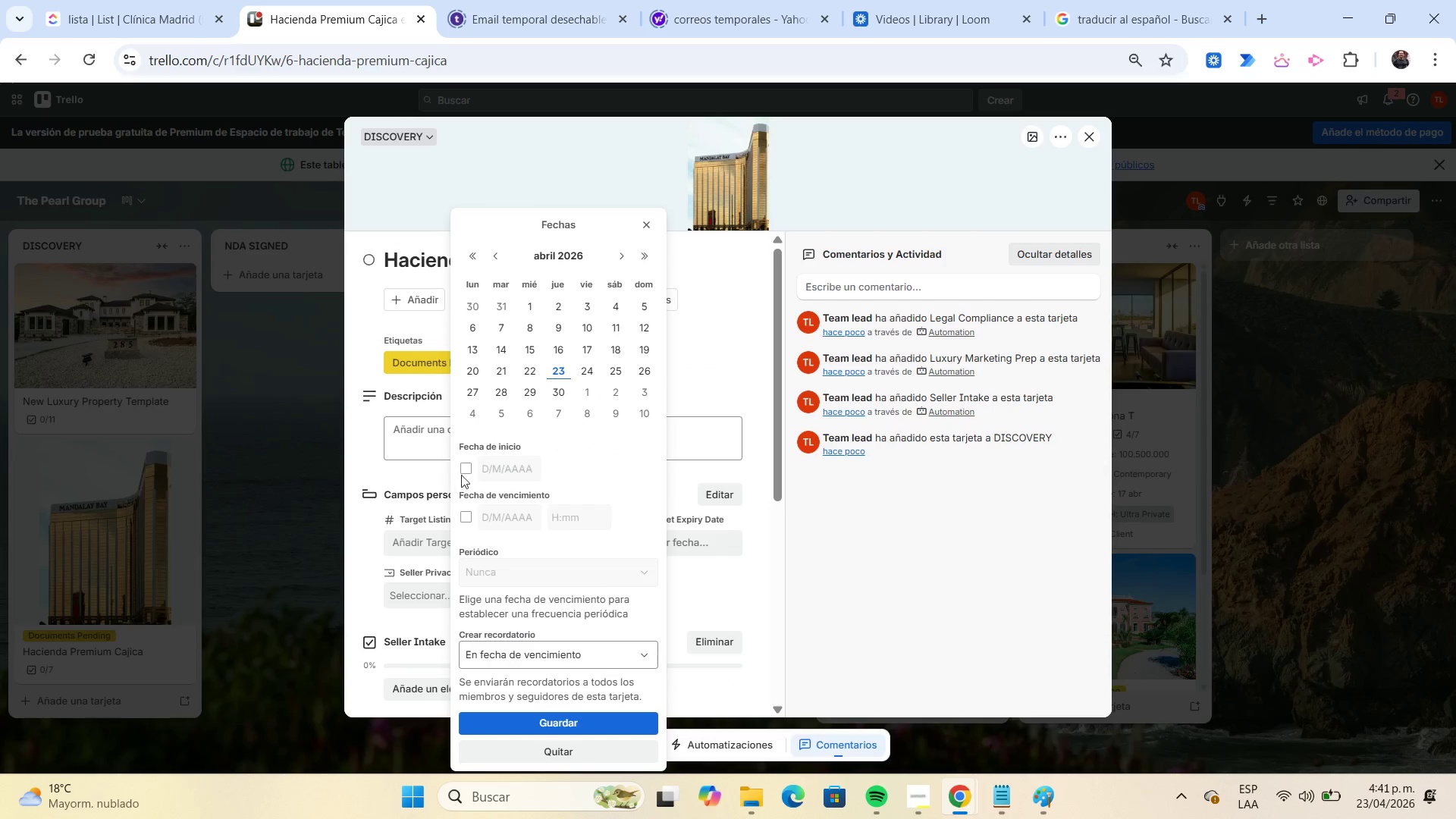 
left_click([468, 467])
 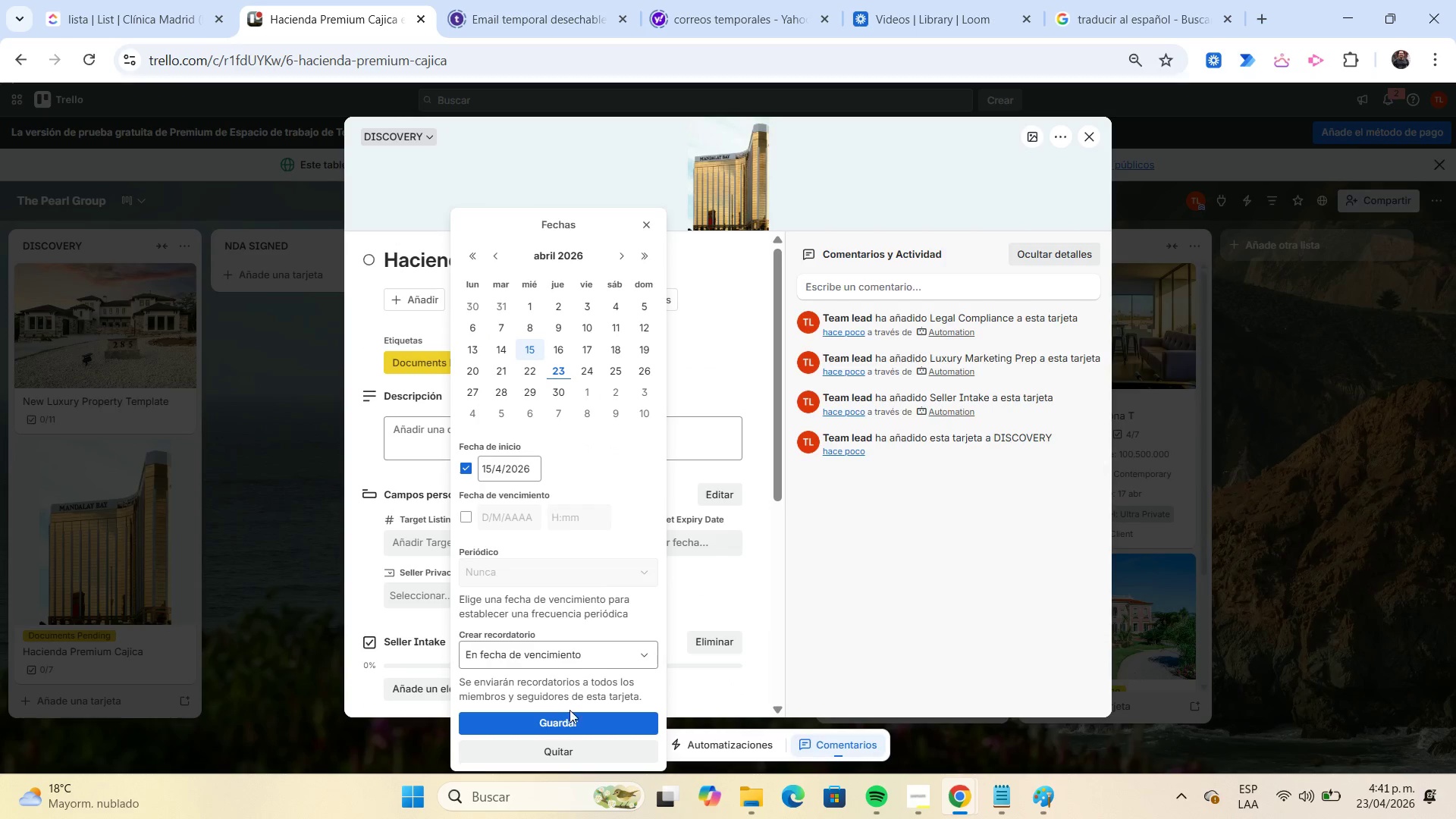 
left_click([581, 722])
 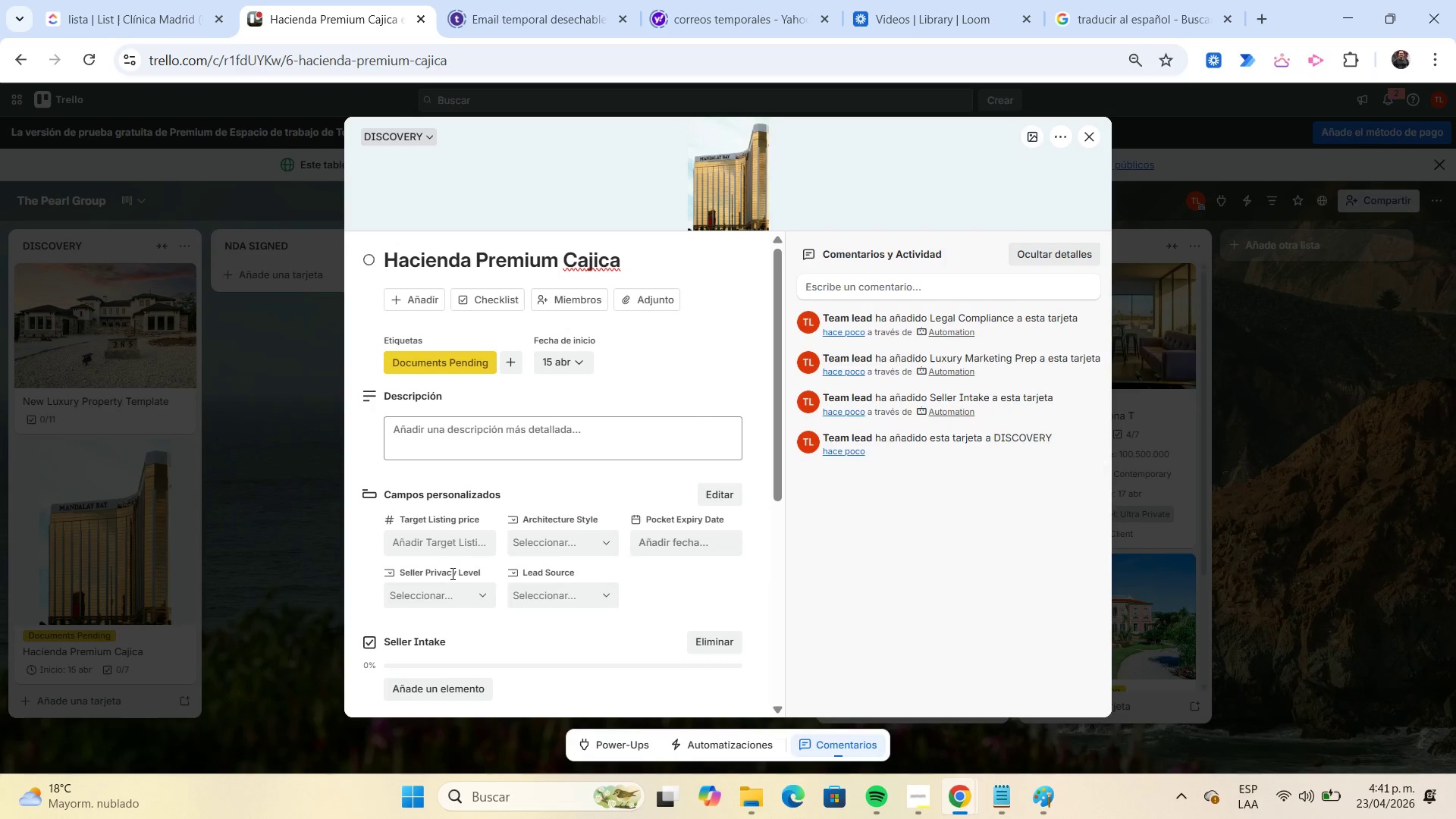 
left_click([450, 541])
 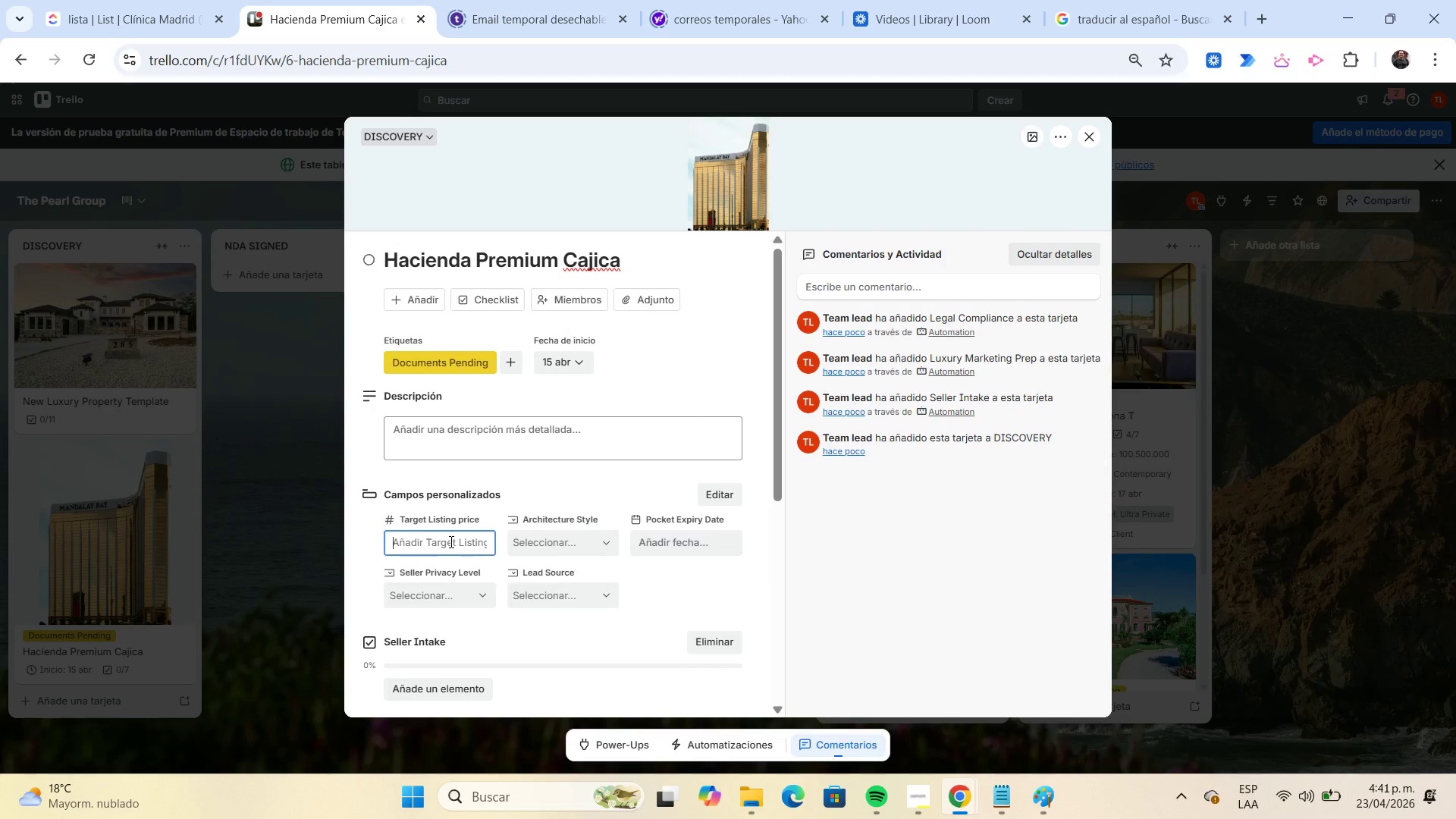 
key(Numpad5)
 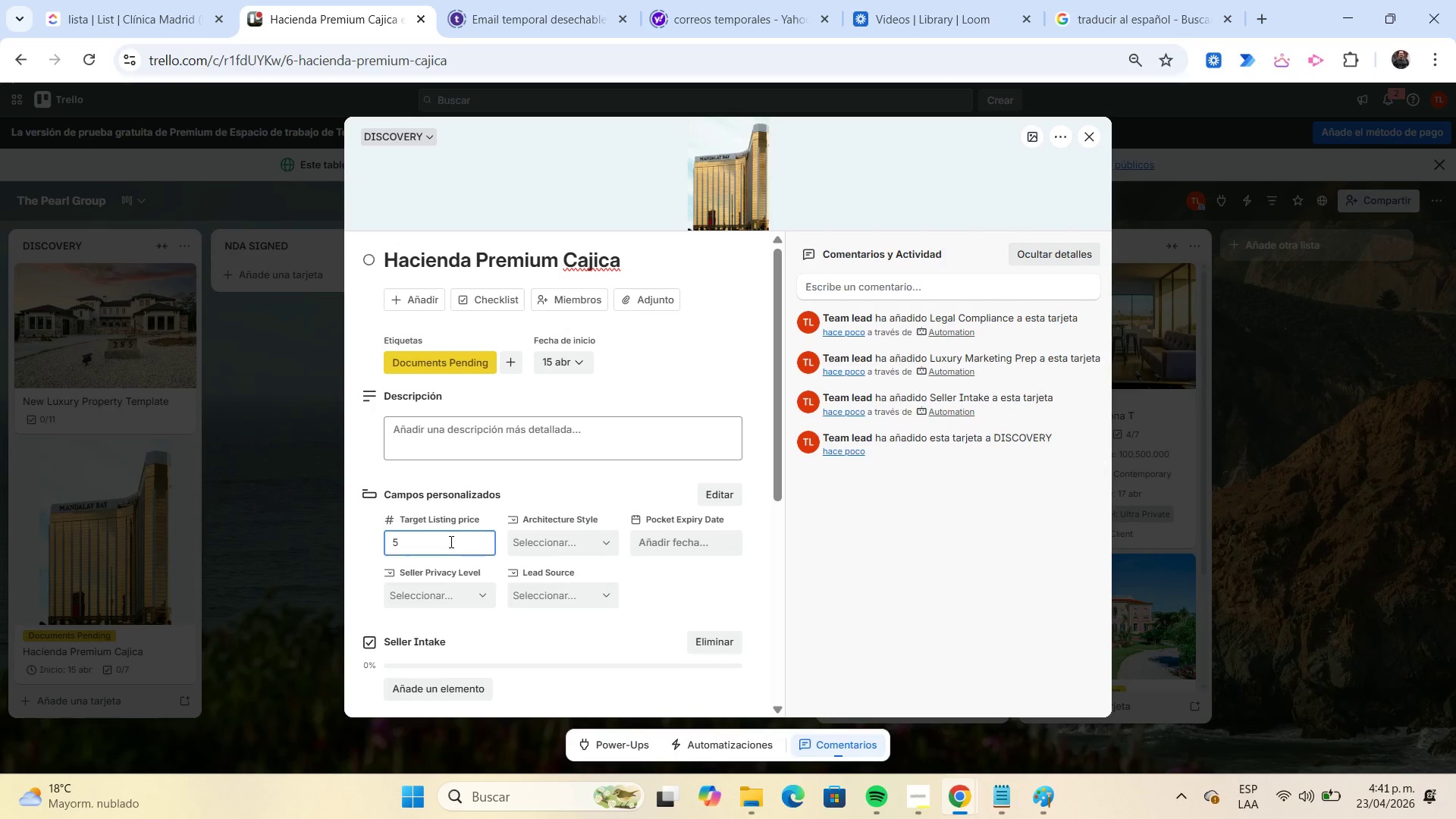 
key(Numpad9)
 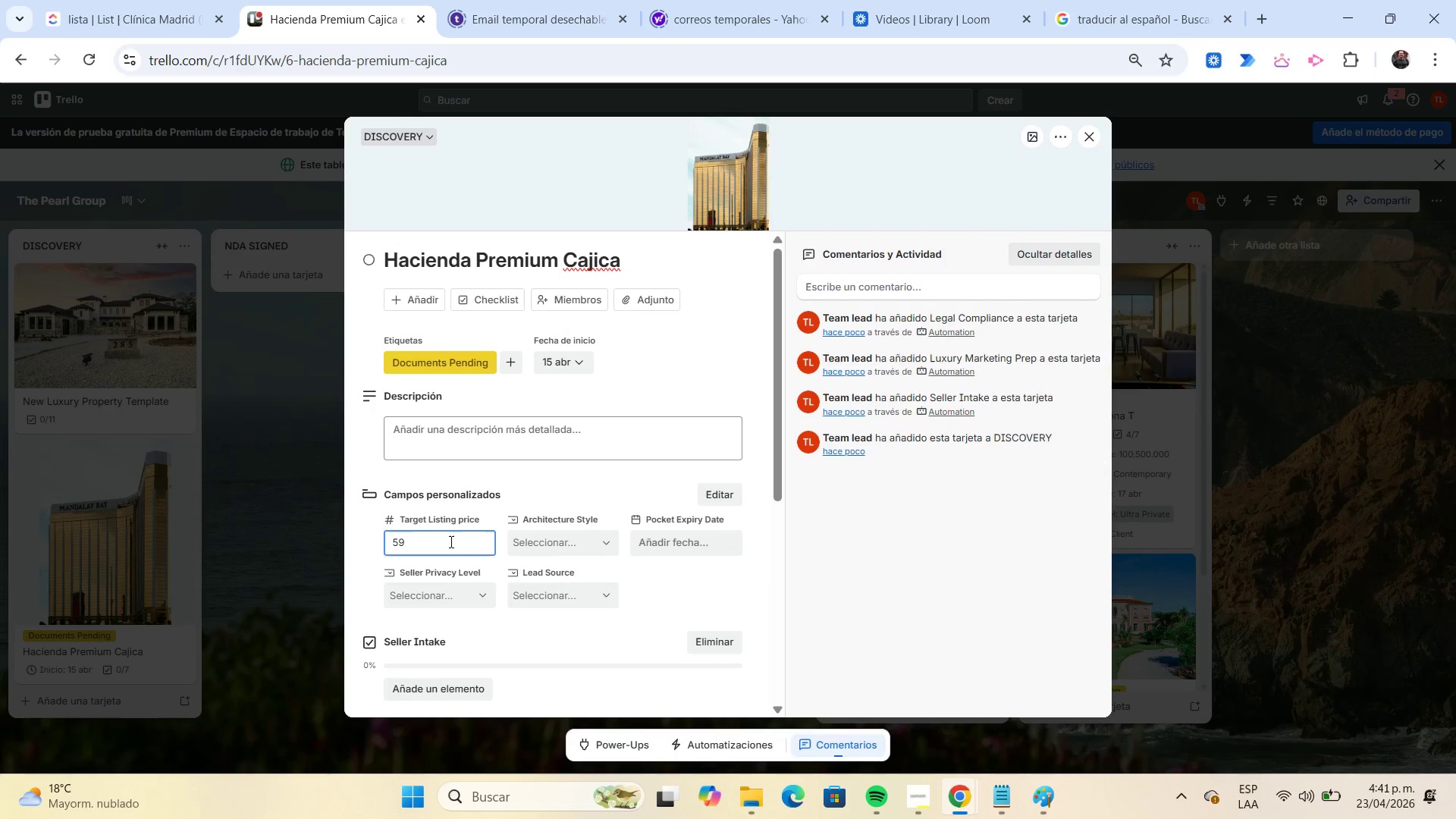 
key(Numpad2)
 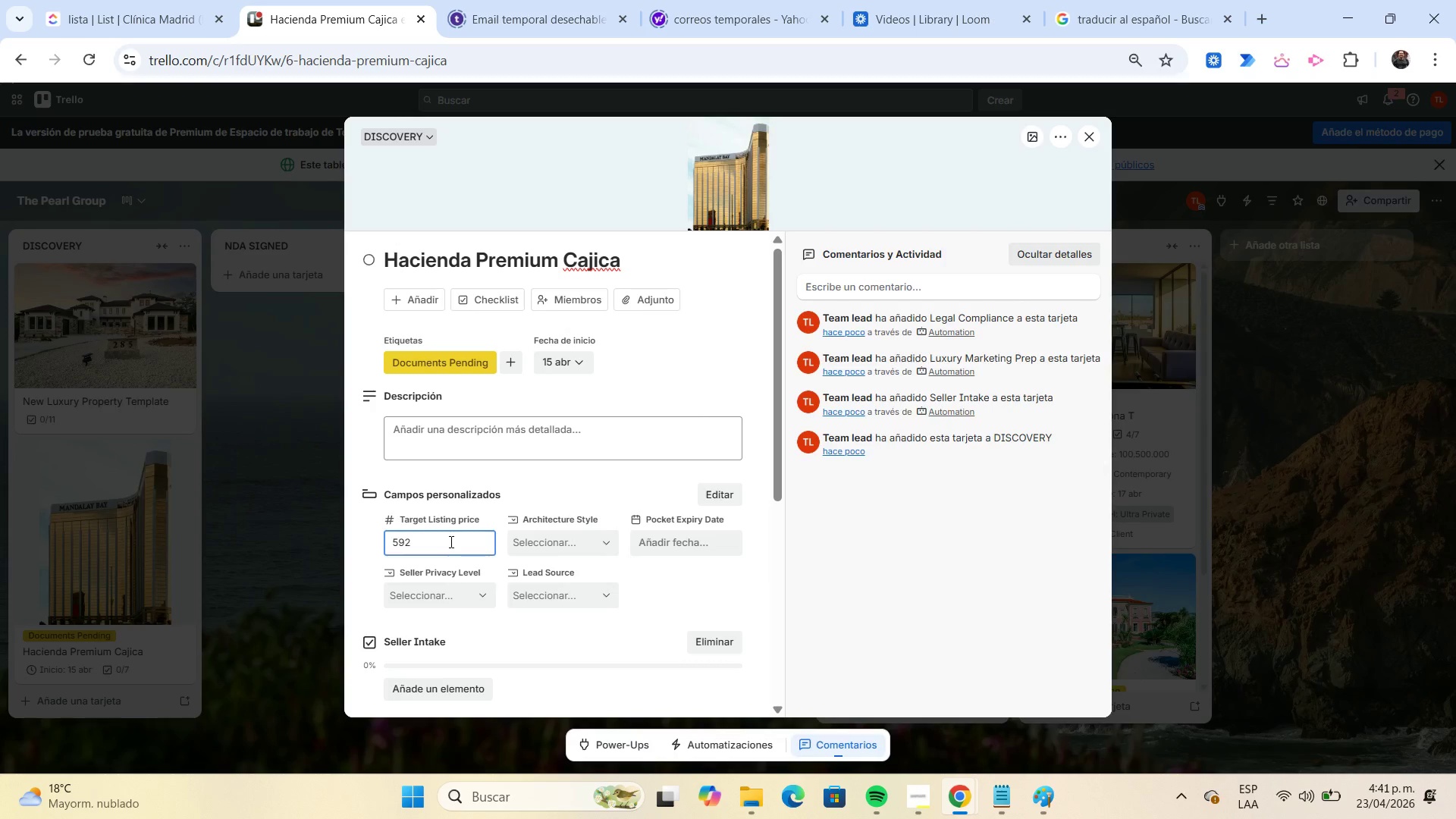 
key(Numpad0)
 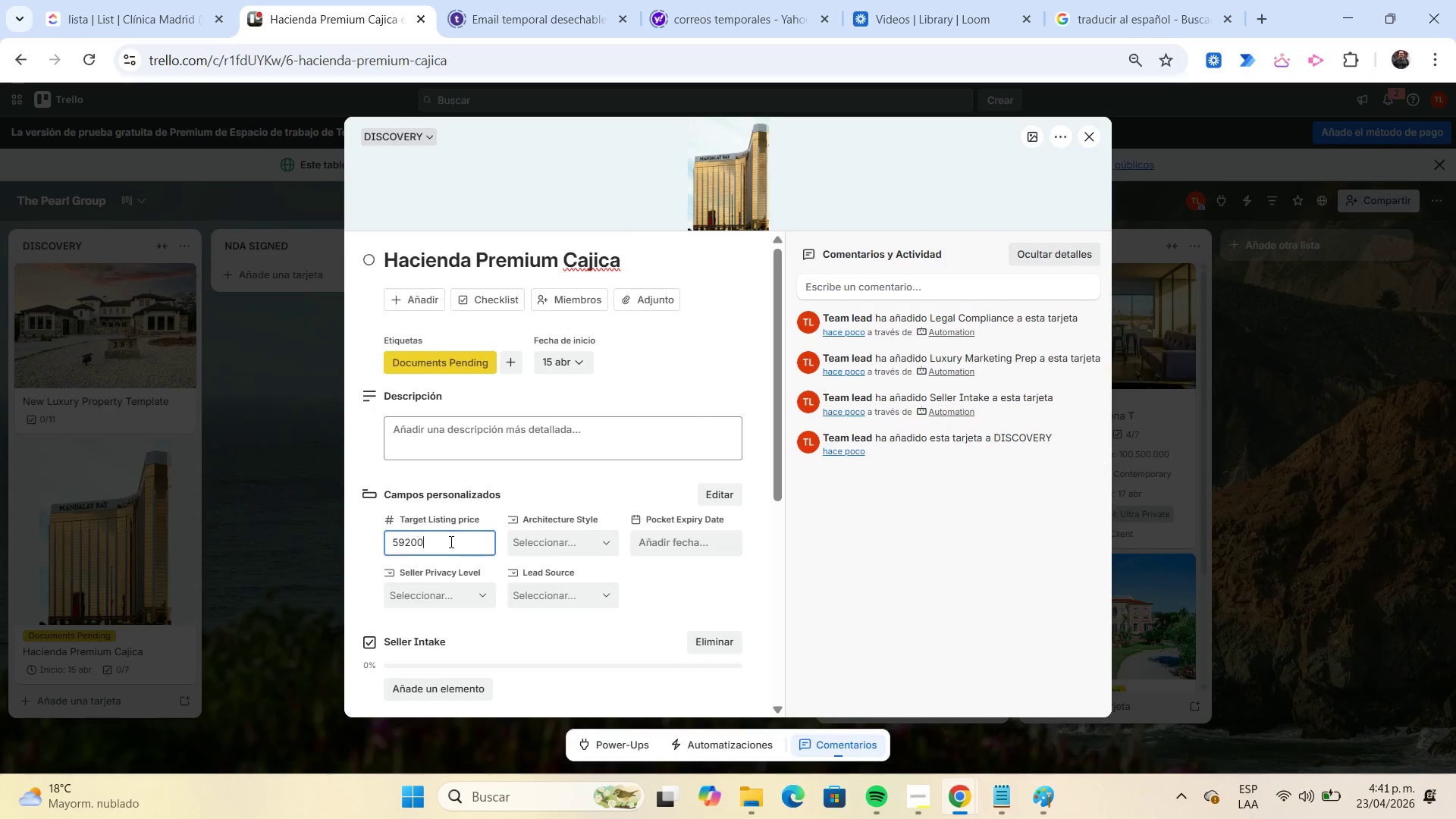 
key(Numpad0)
 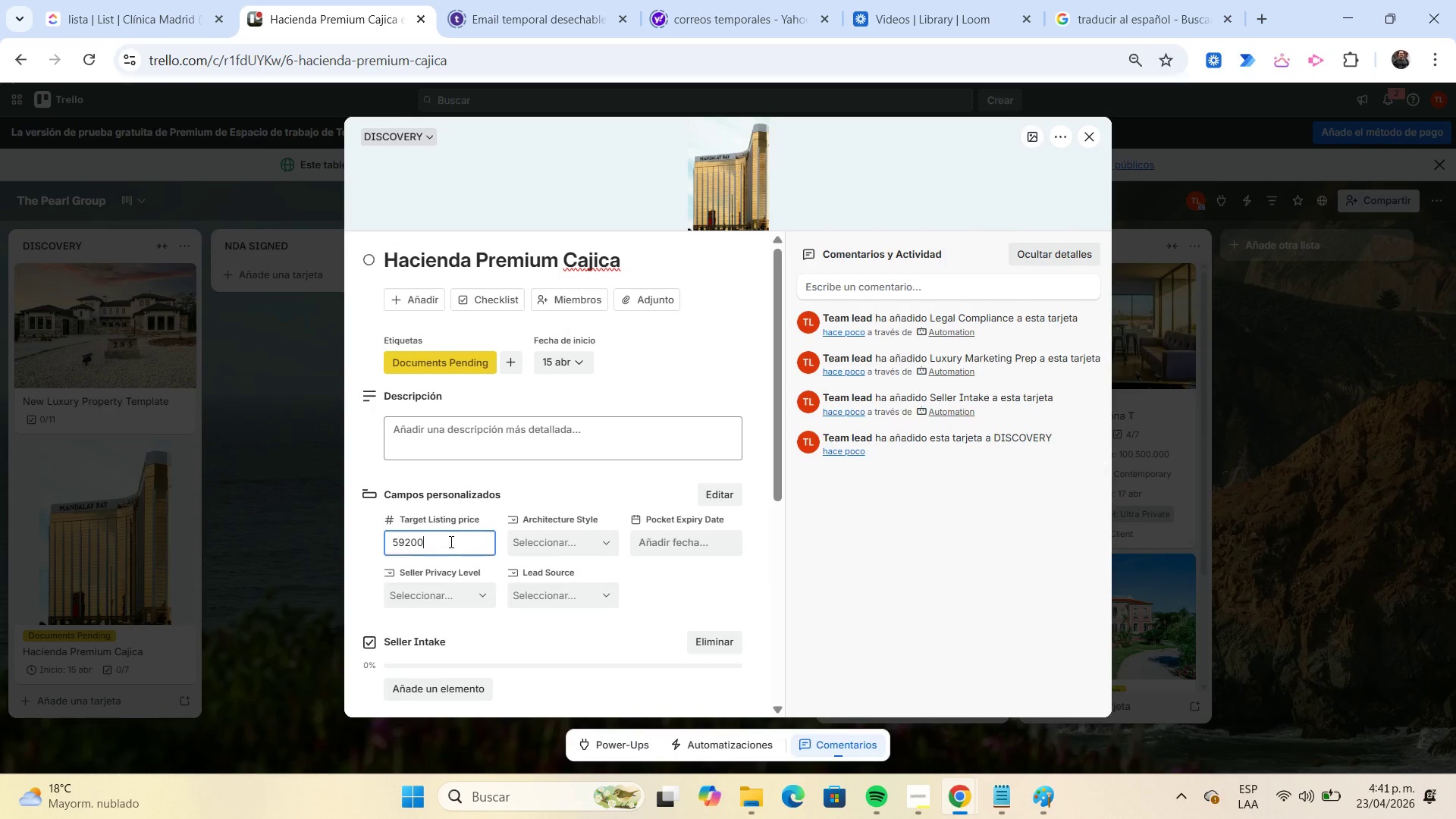 
key(Numpad0)
 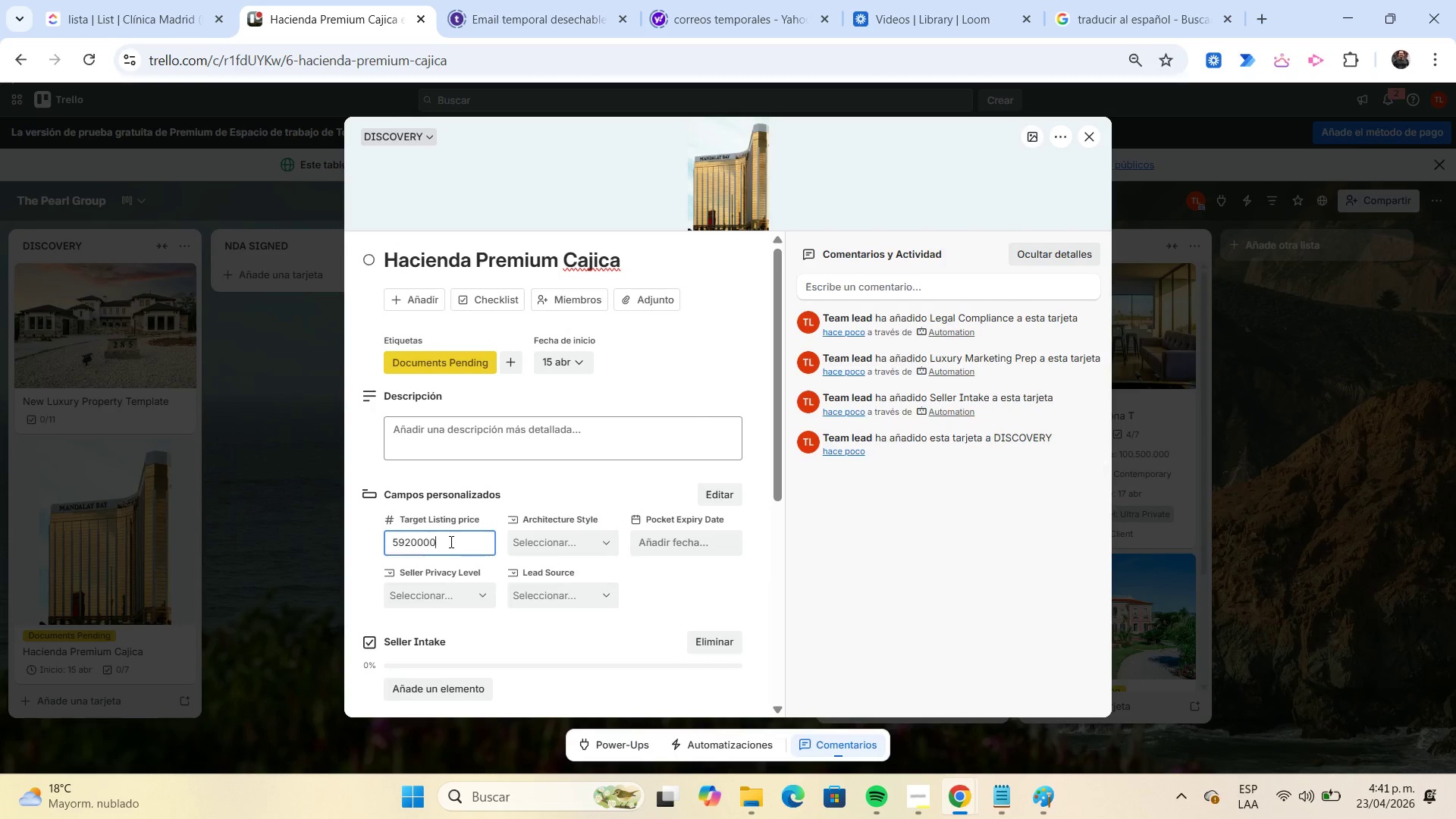 
key(Numpad0)
 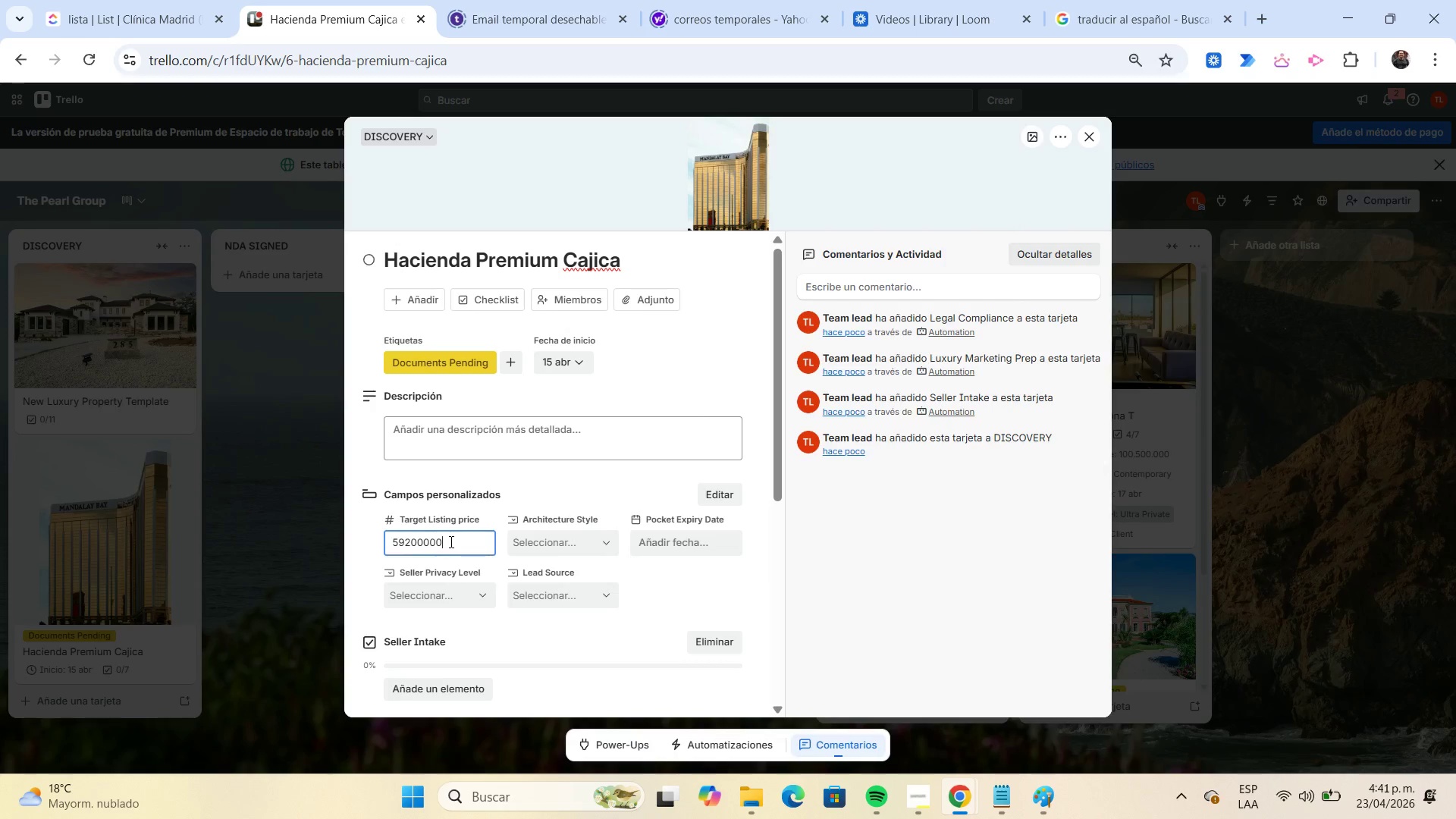 
key(Numpad0)
 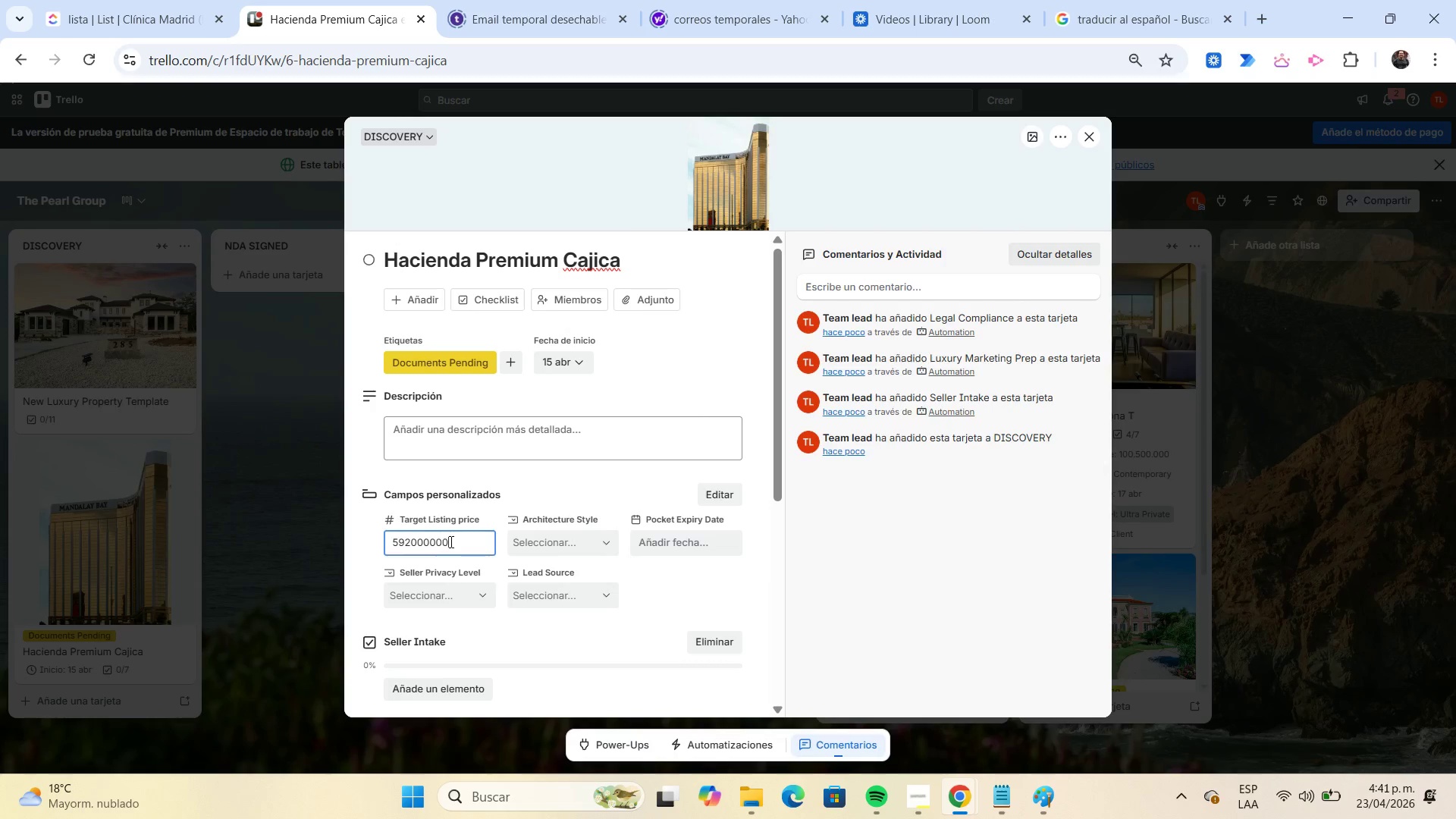 
key(Numpad0)
 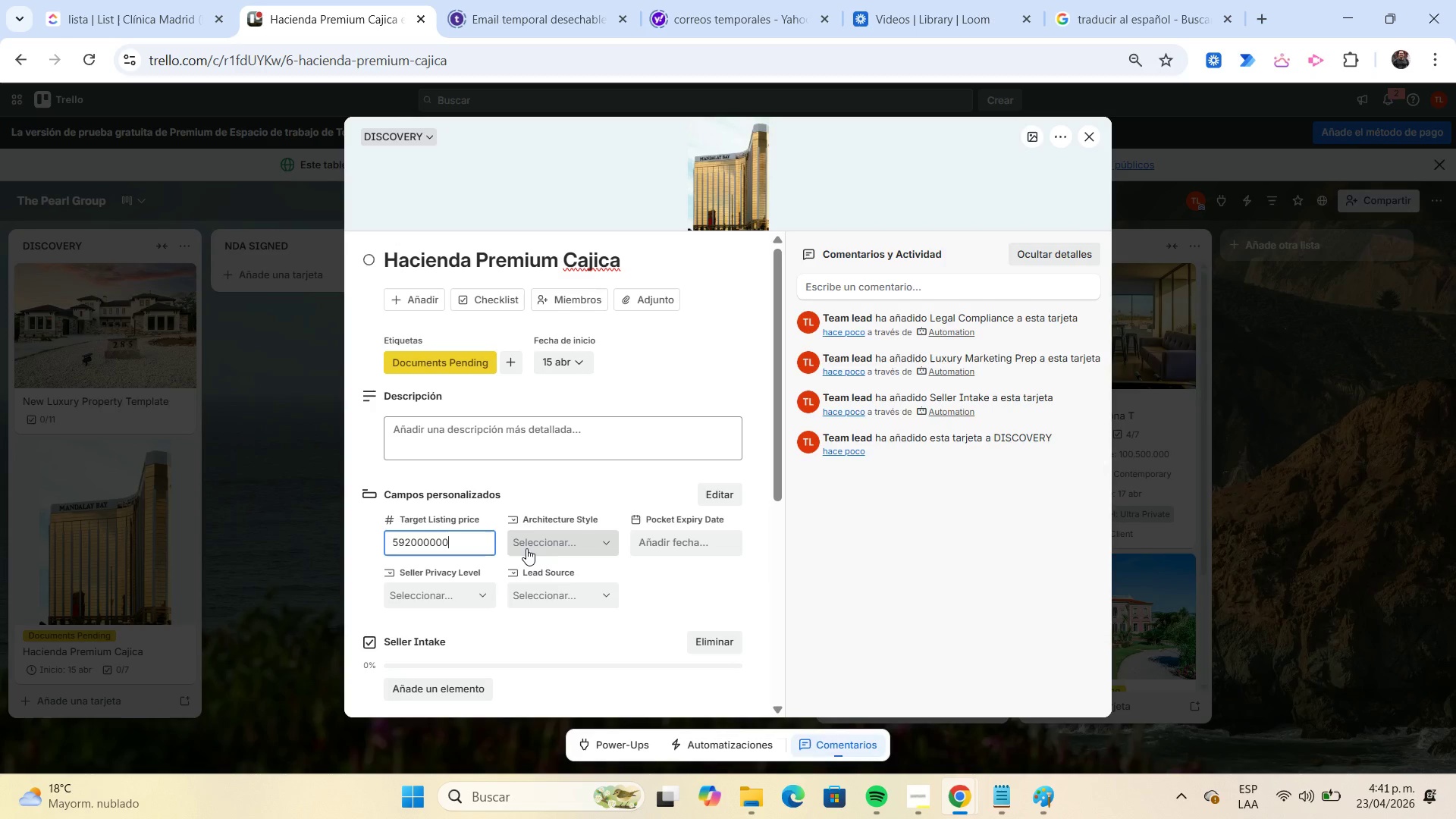 
left_click([526, 548])
 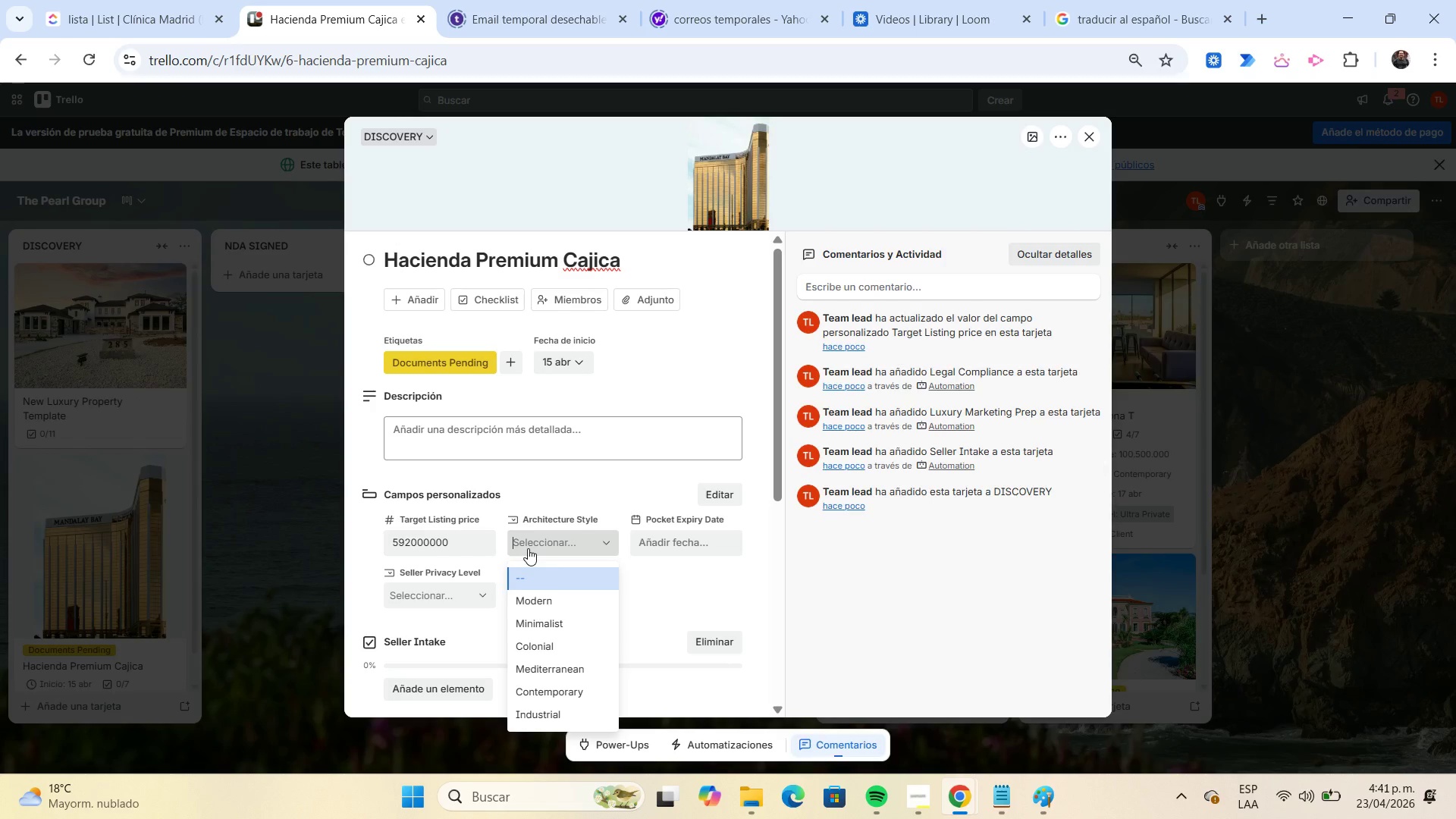 
wait(8.78)
 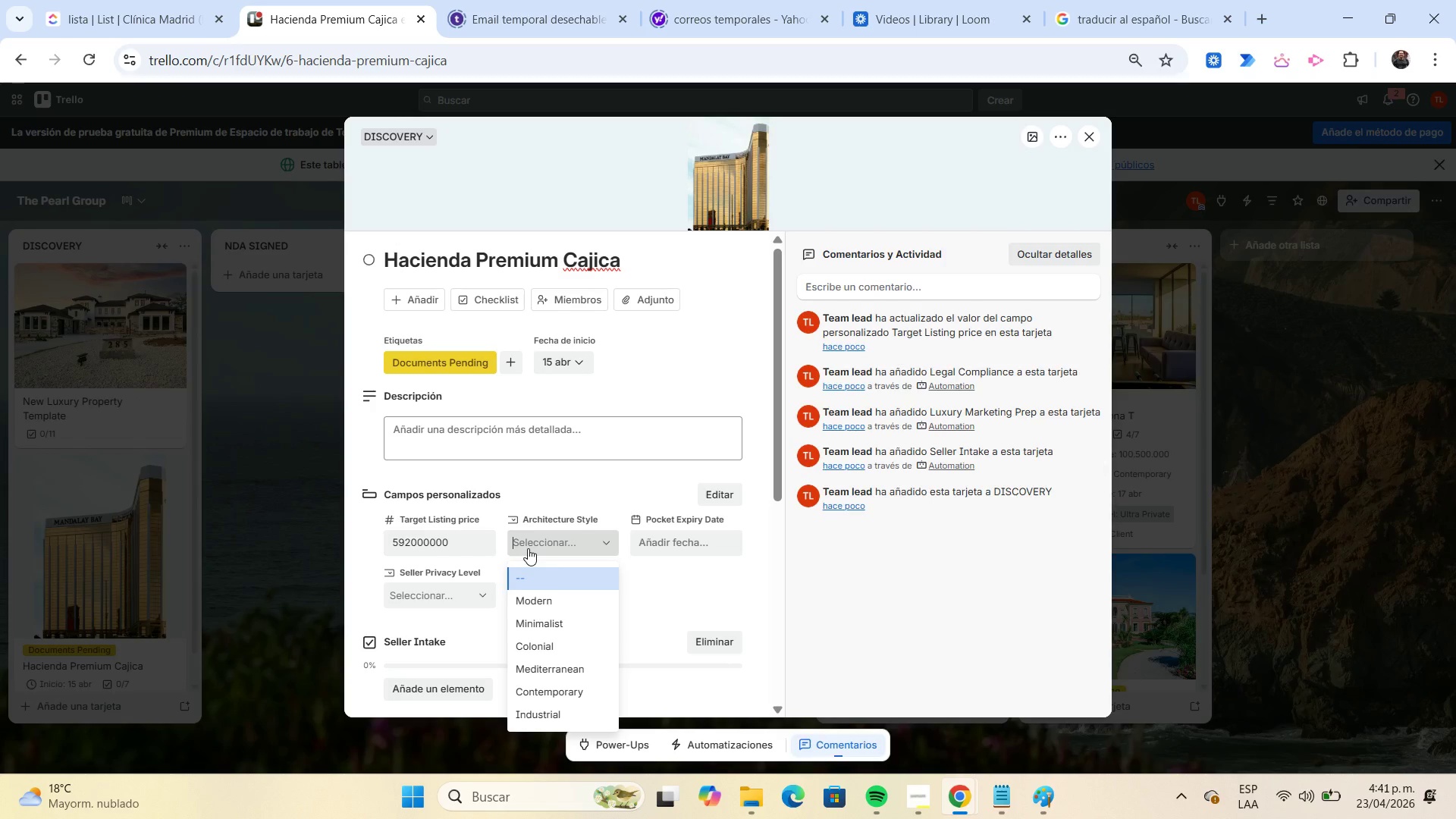 
left_click([558, 598])
 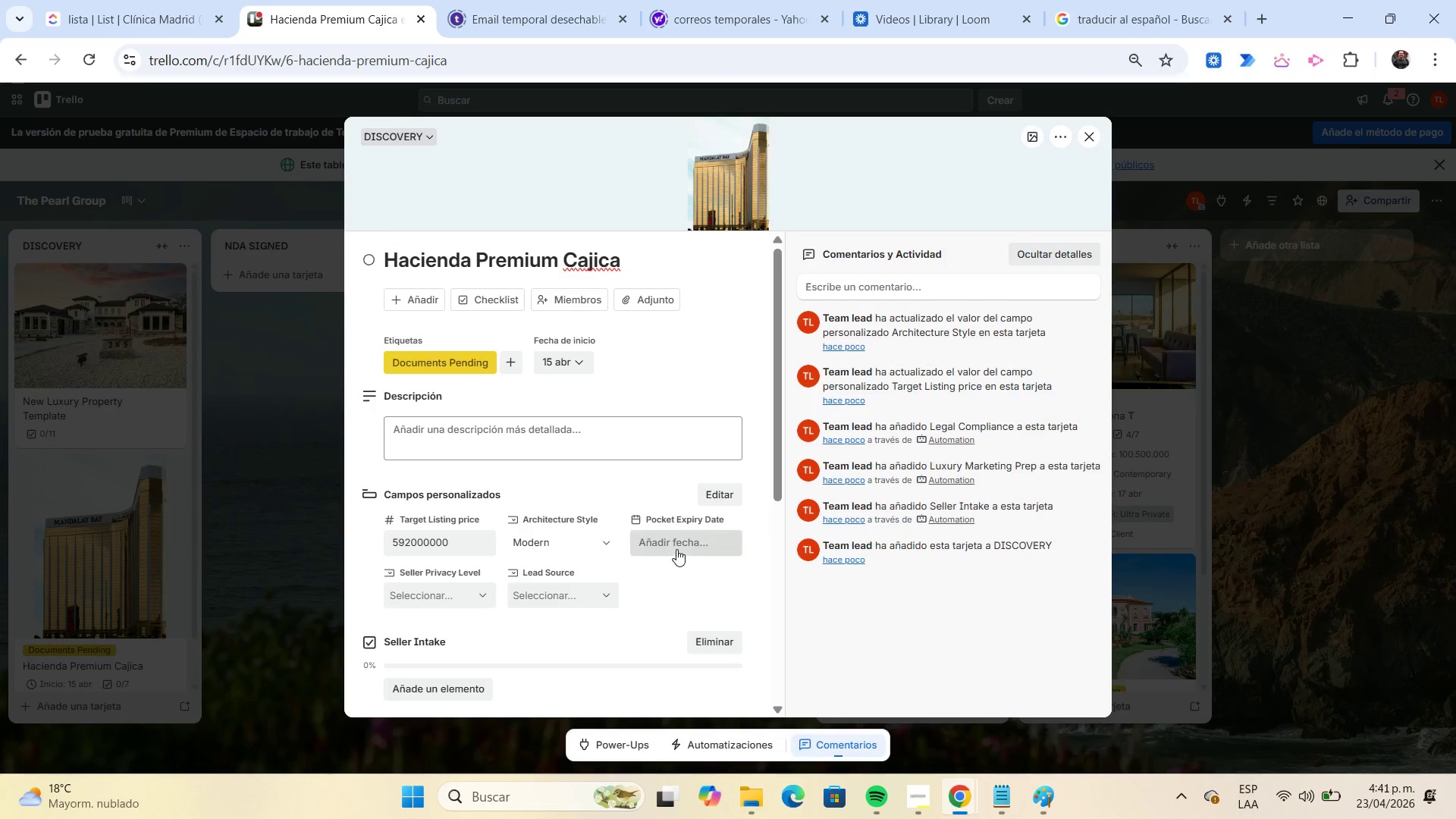 
left_click([675, 546])
 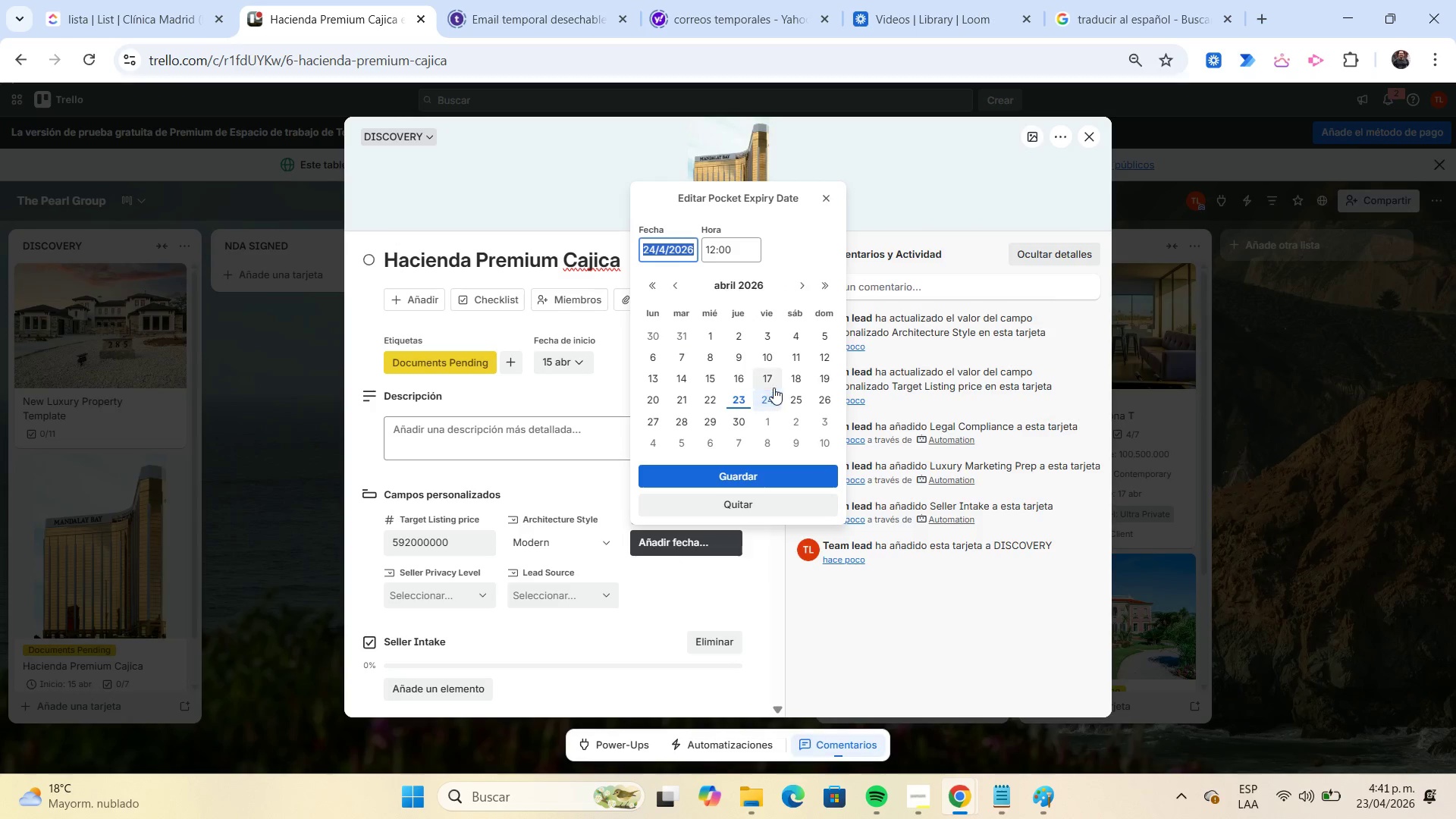 
left_click([770, 383])
 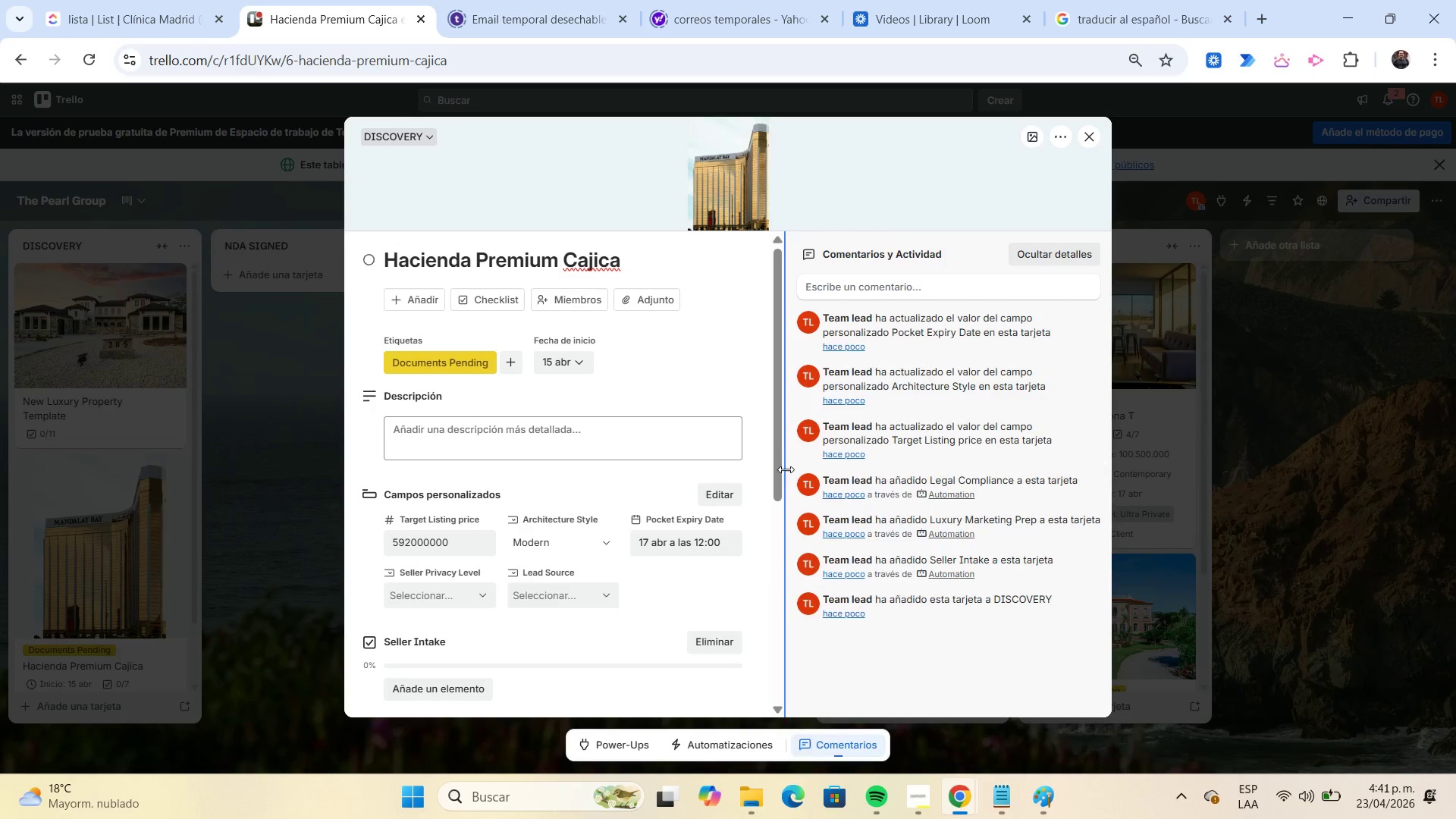 
mouse_move([453, 620])
 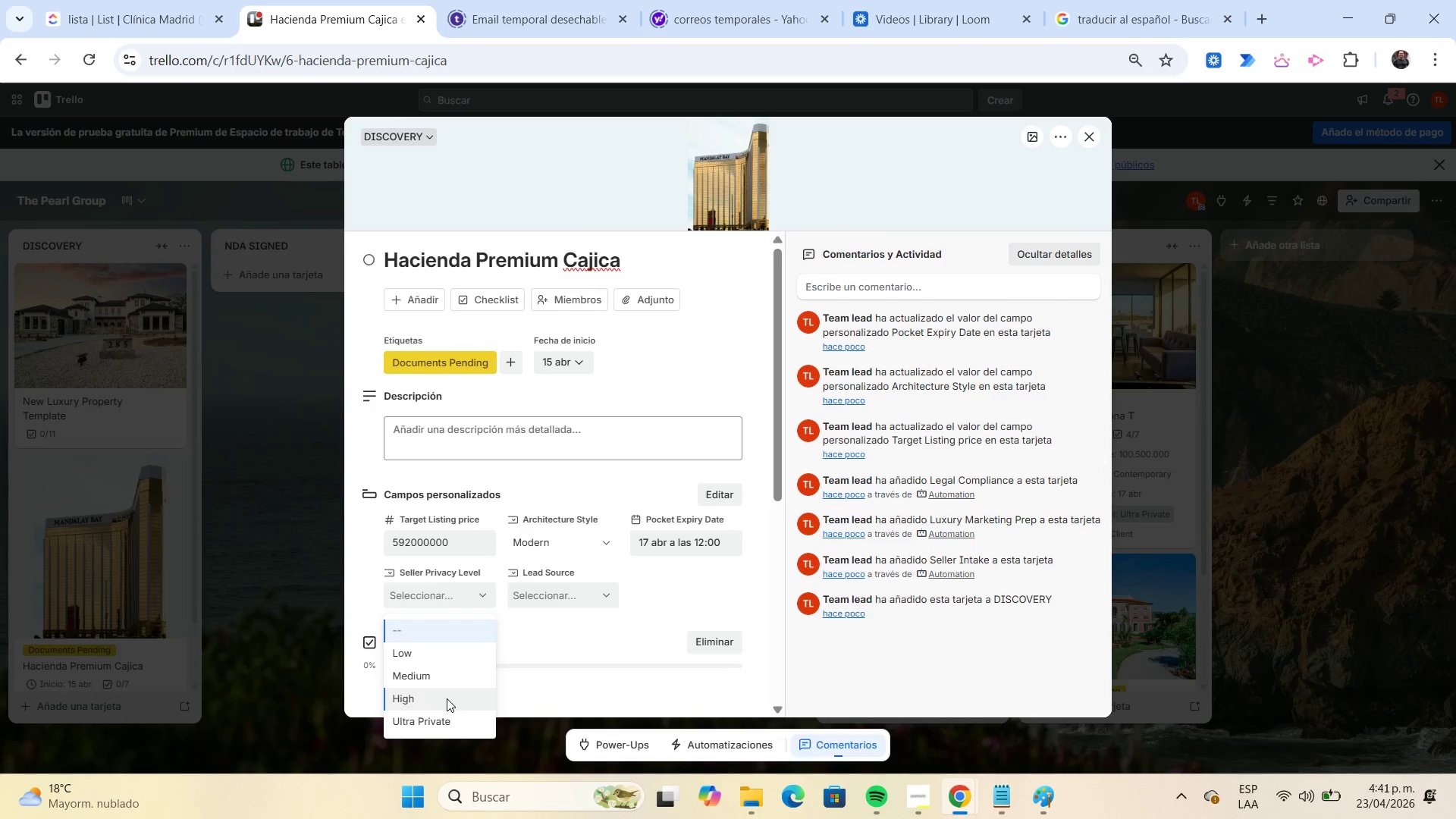 
left_click([447, 698])
 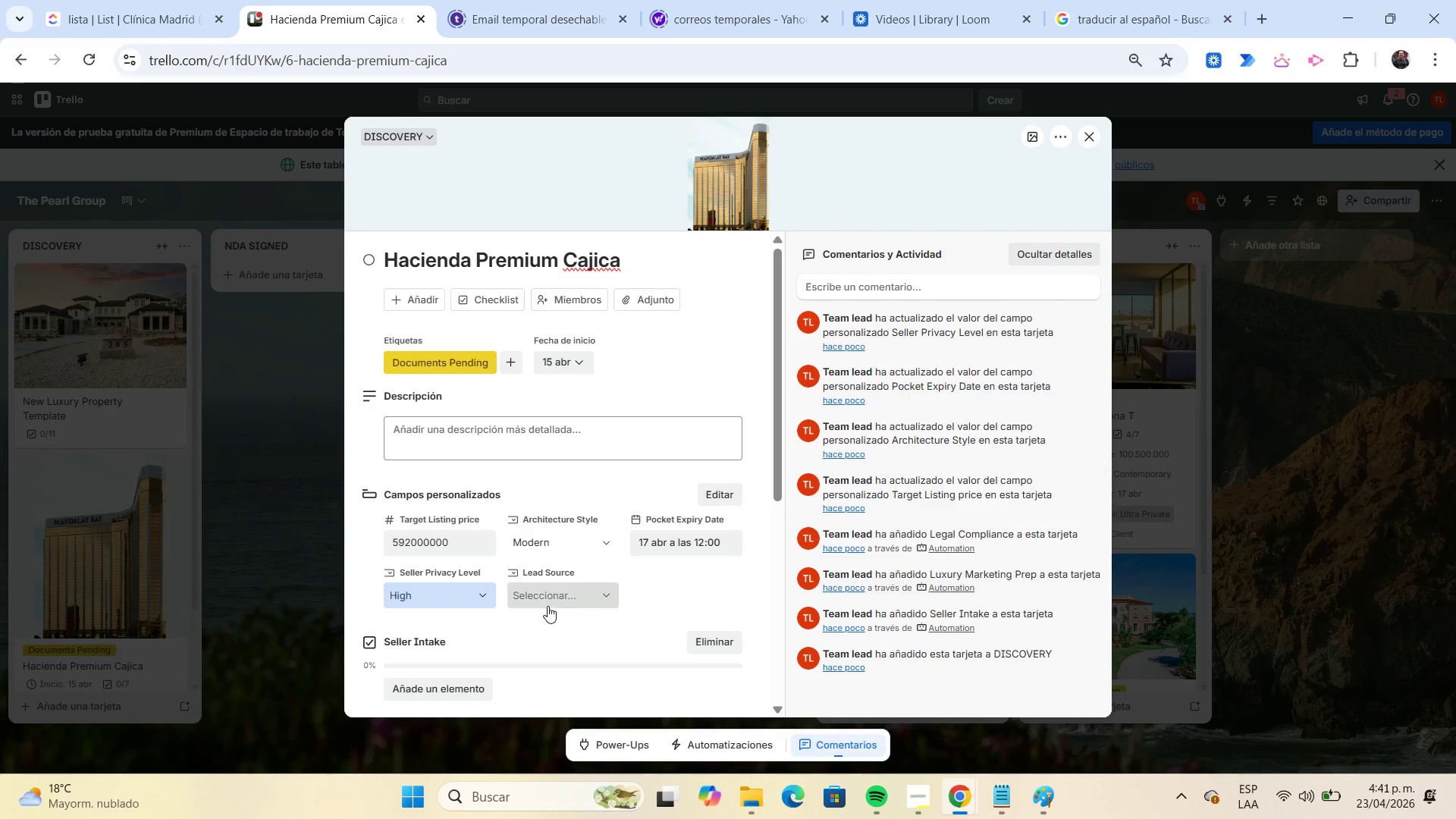 
left_click([548, 598])
 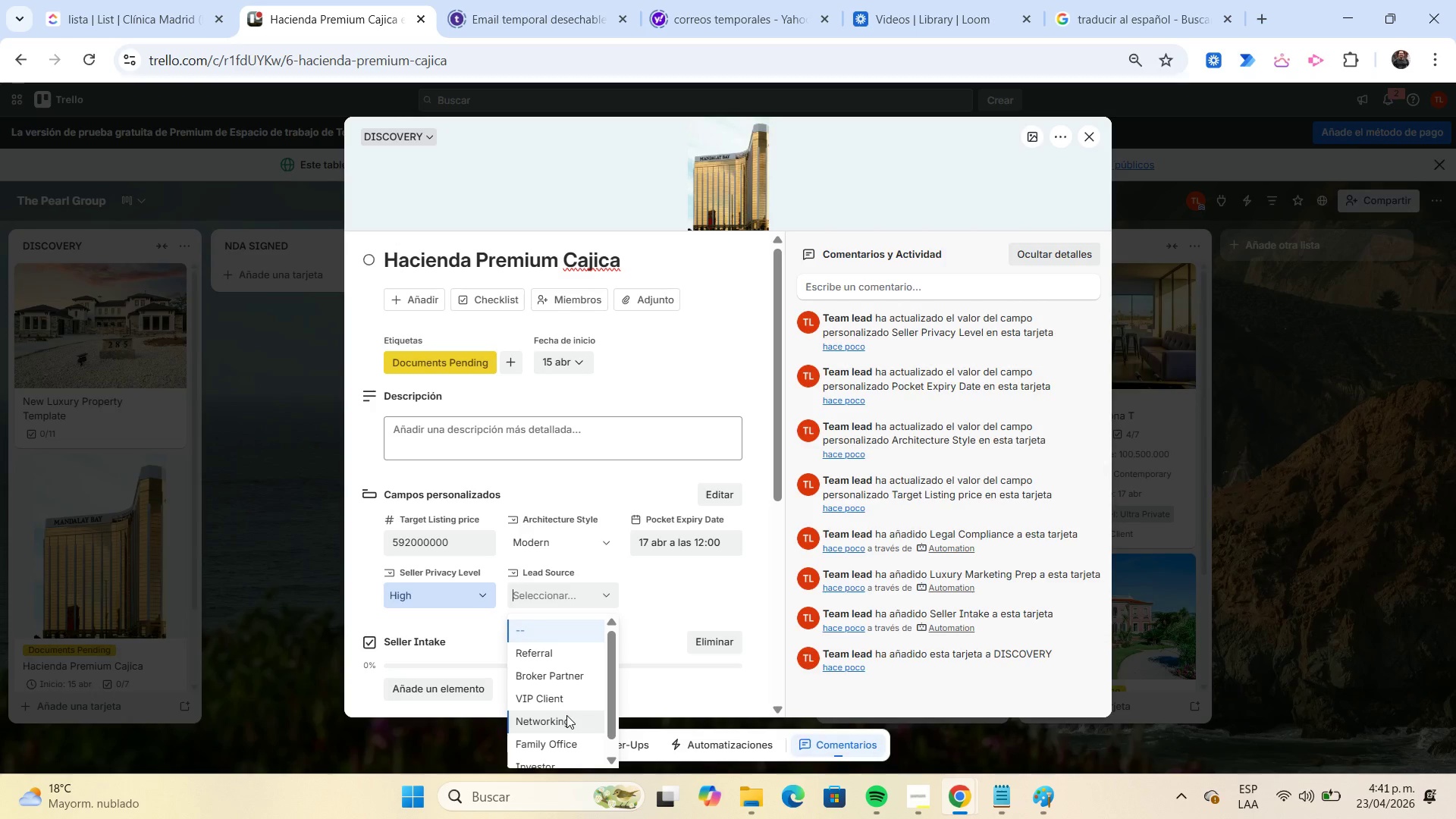 
scroll: coordinate [566, 715], scroll_direction: down, amount: 1.0
 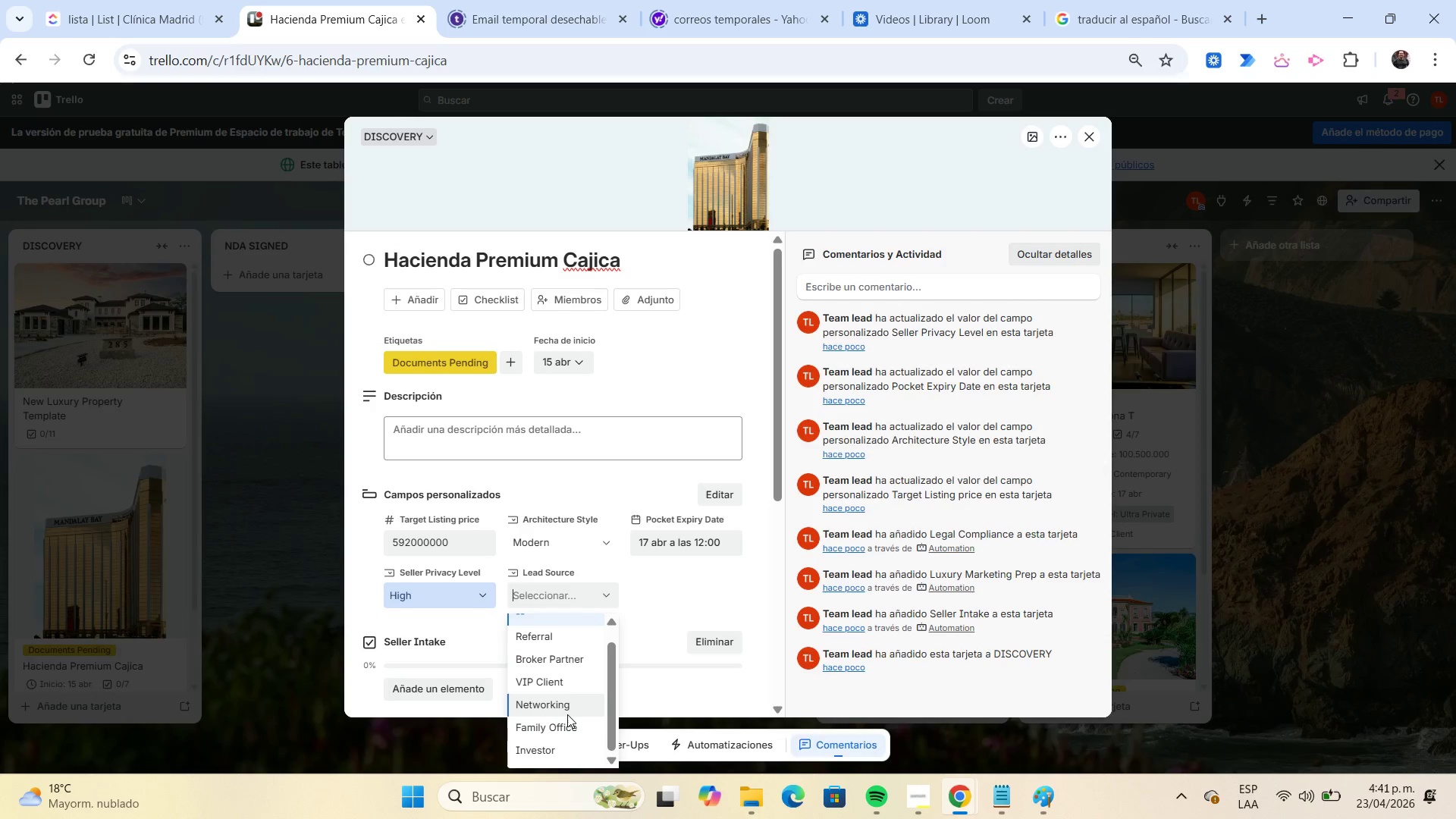 
left_click([579, 750])
 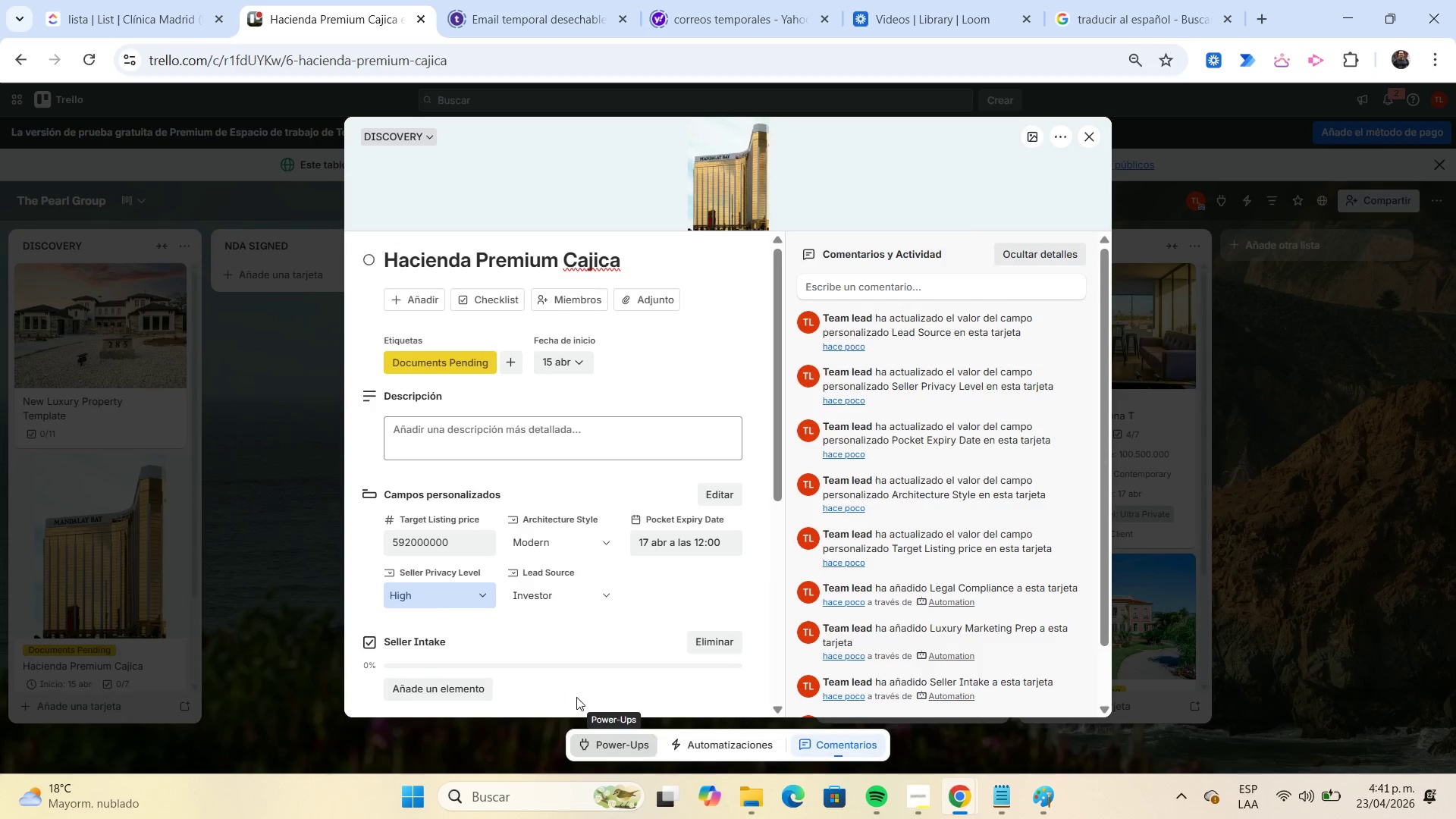 
scroll: coordinate [537, 566], scroll_direction: down, amount: 2.0
 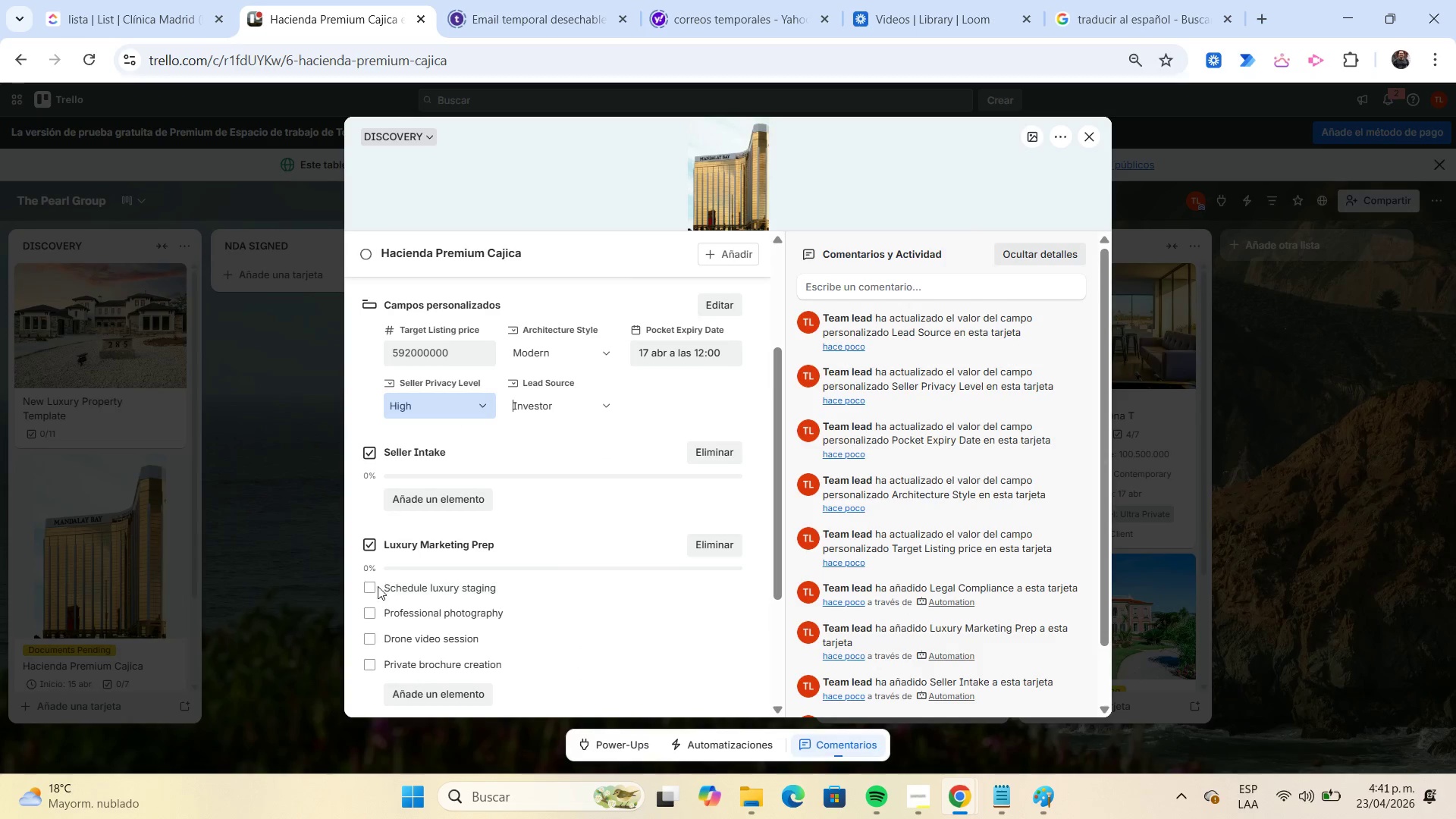 
left_click([371, 585])
 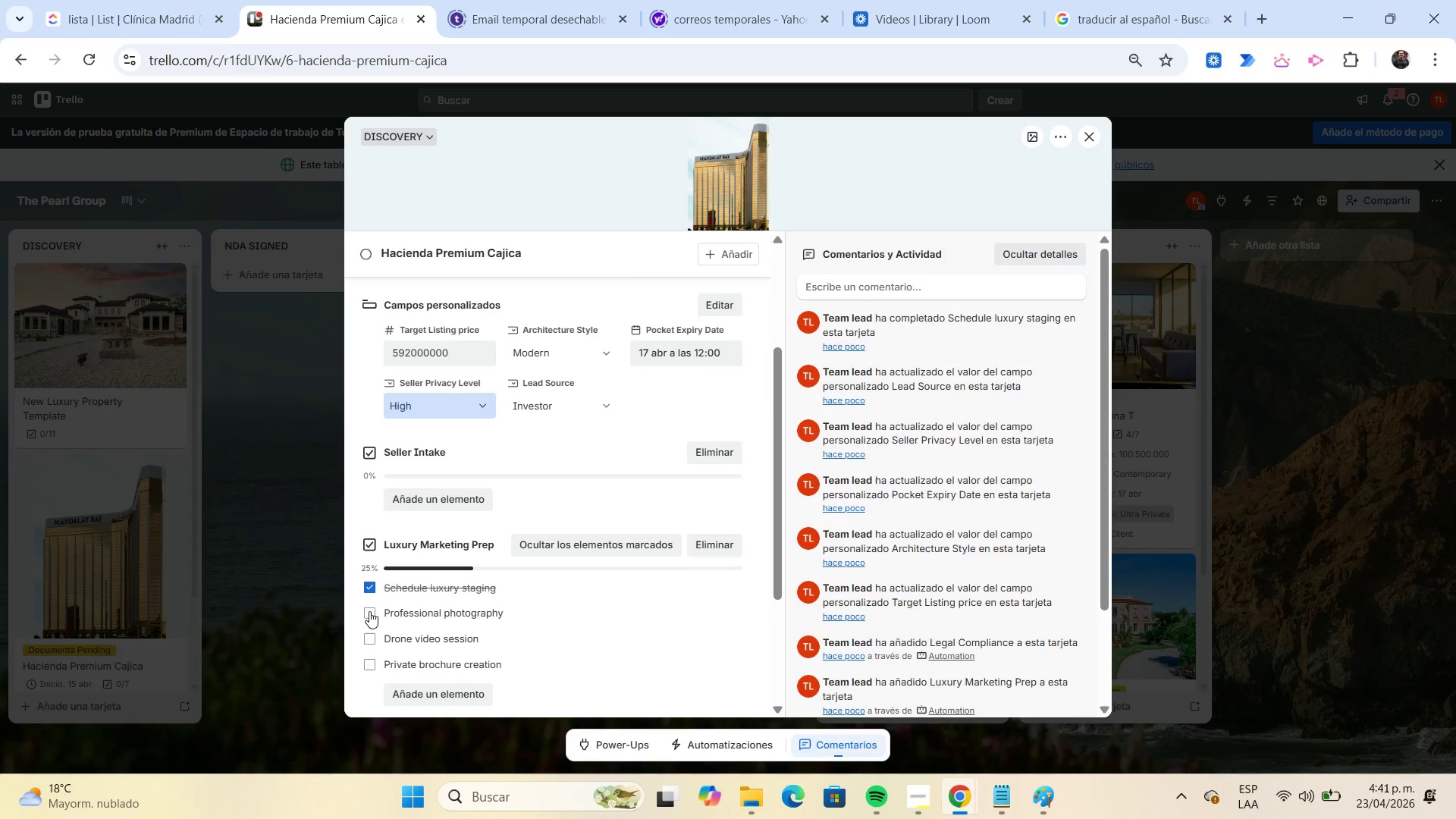 
left_click([369, 611])
 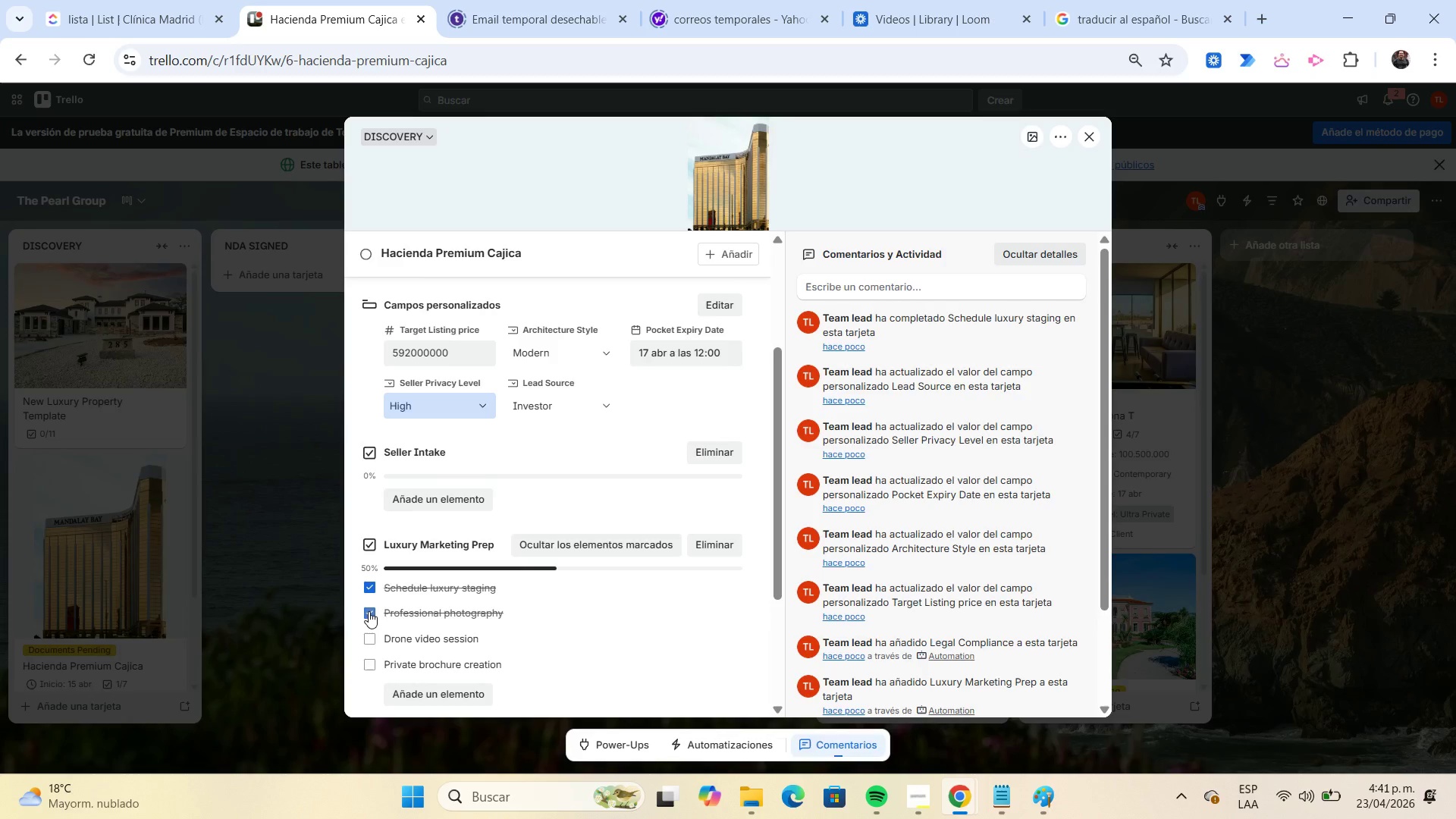 
scroll: coordinate [369, 611], scroll_direction: down, amount: 1.0
 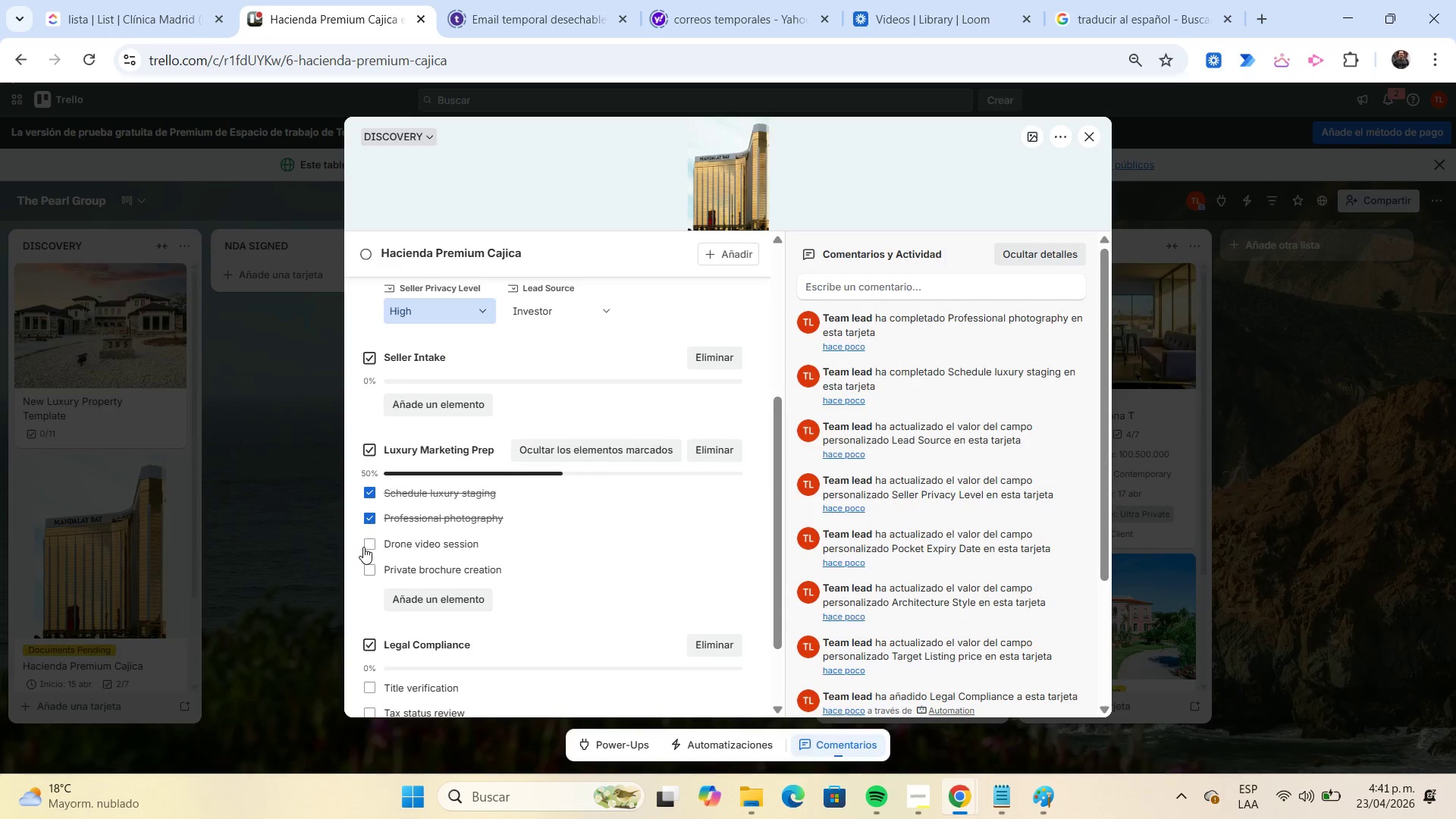 
left_click([365, 547])
 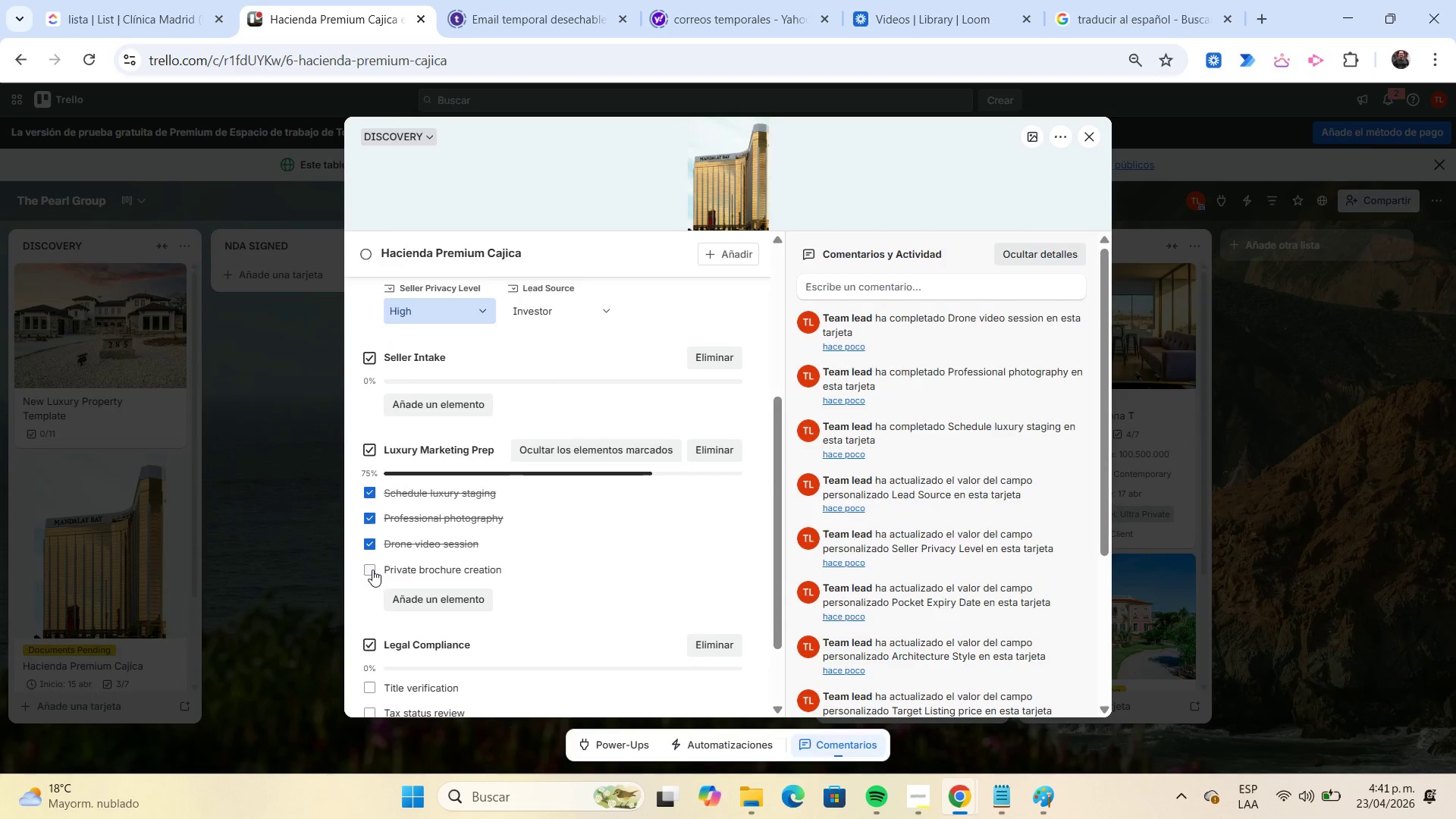 
scroll: coordinate [372, 570], scroll_direction: down, amount: 2.0
 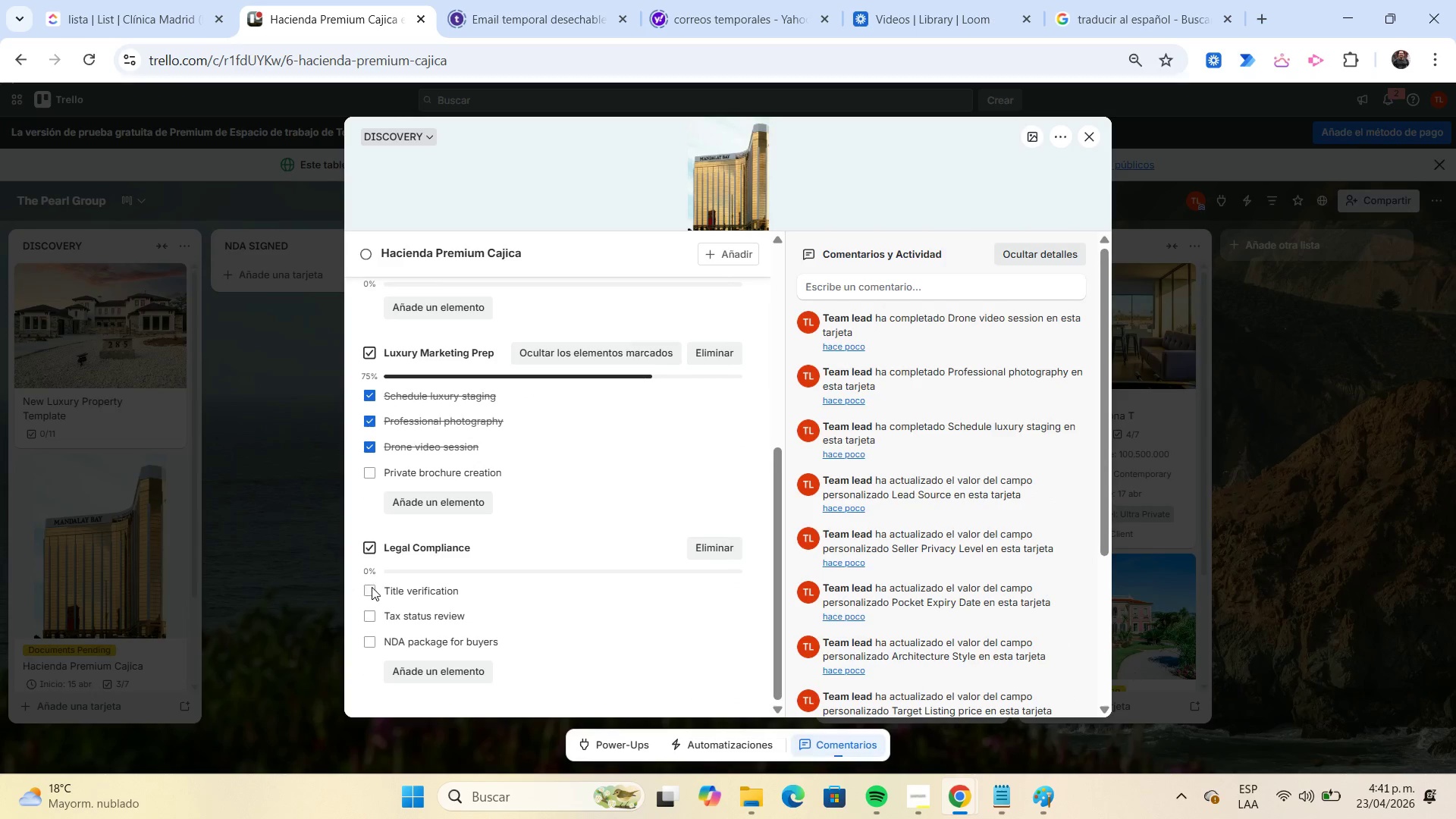 
left_click([372, 588])
 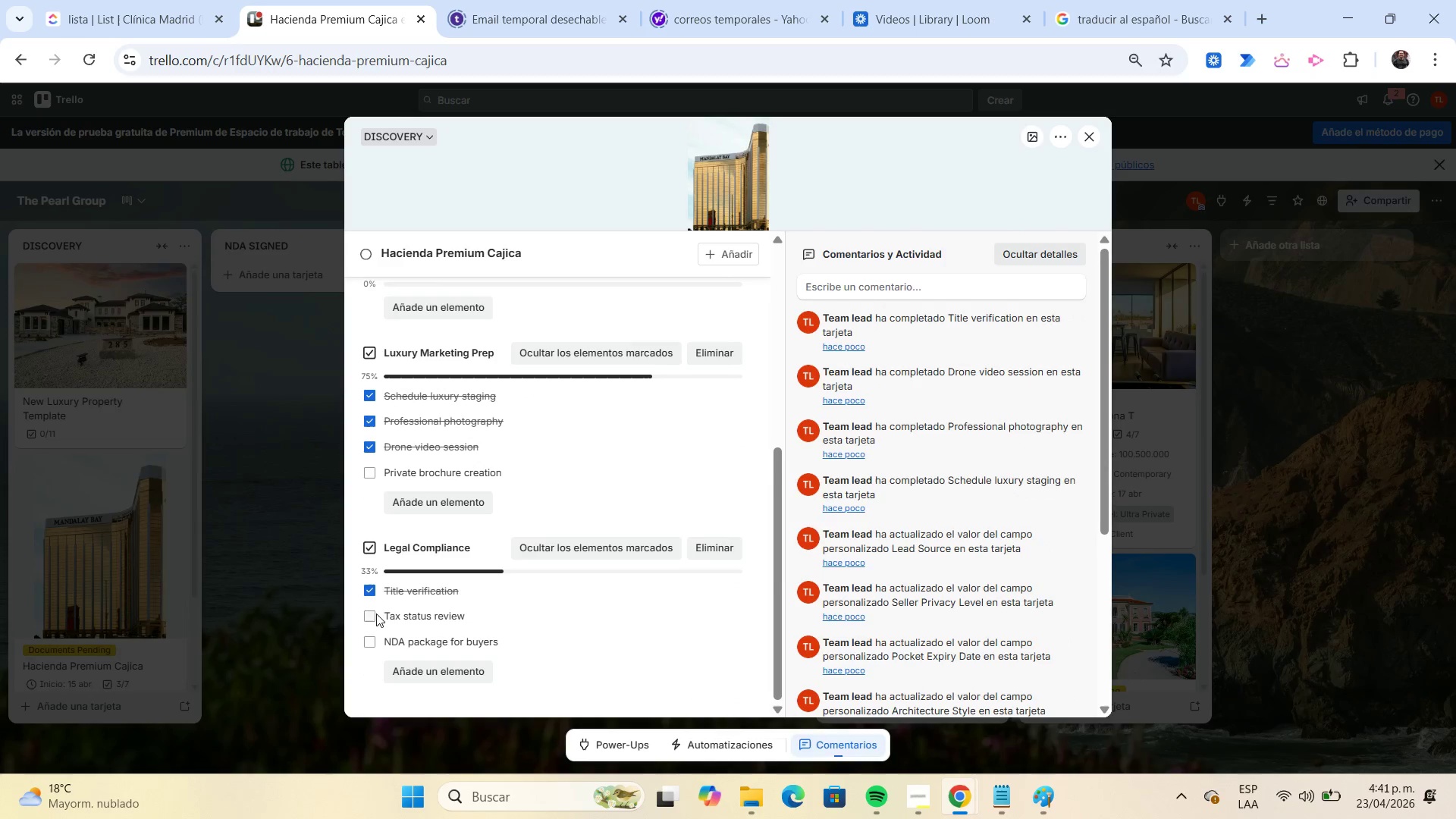 
left_click([373, 613])
 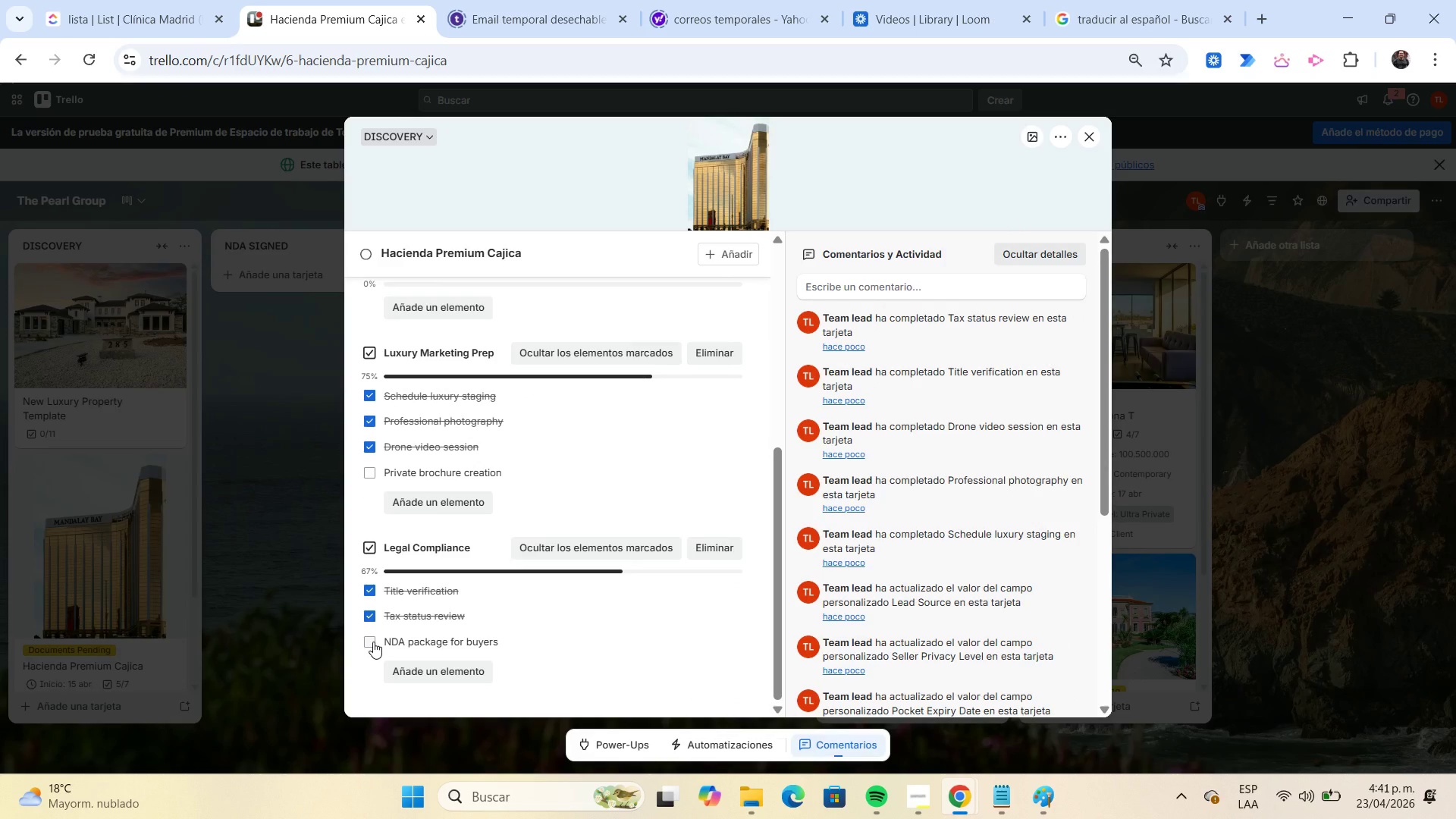 
left_click([373, 642])
 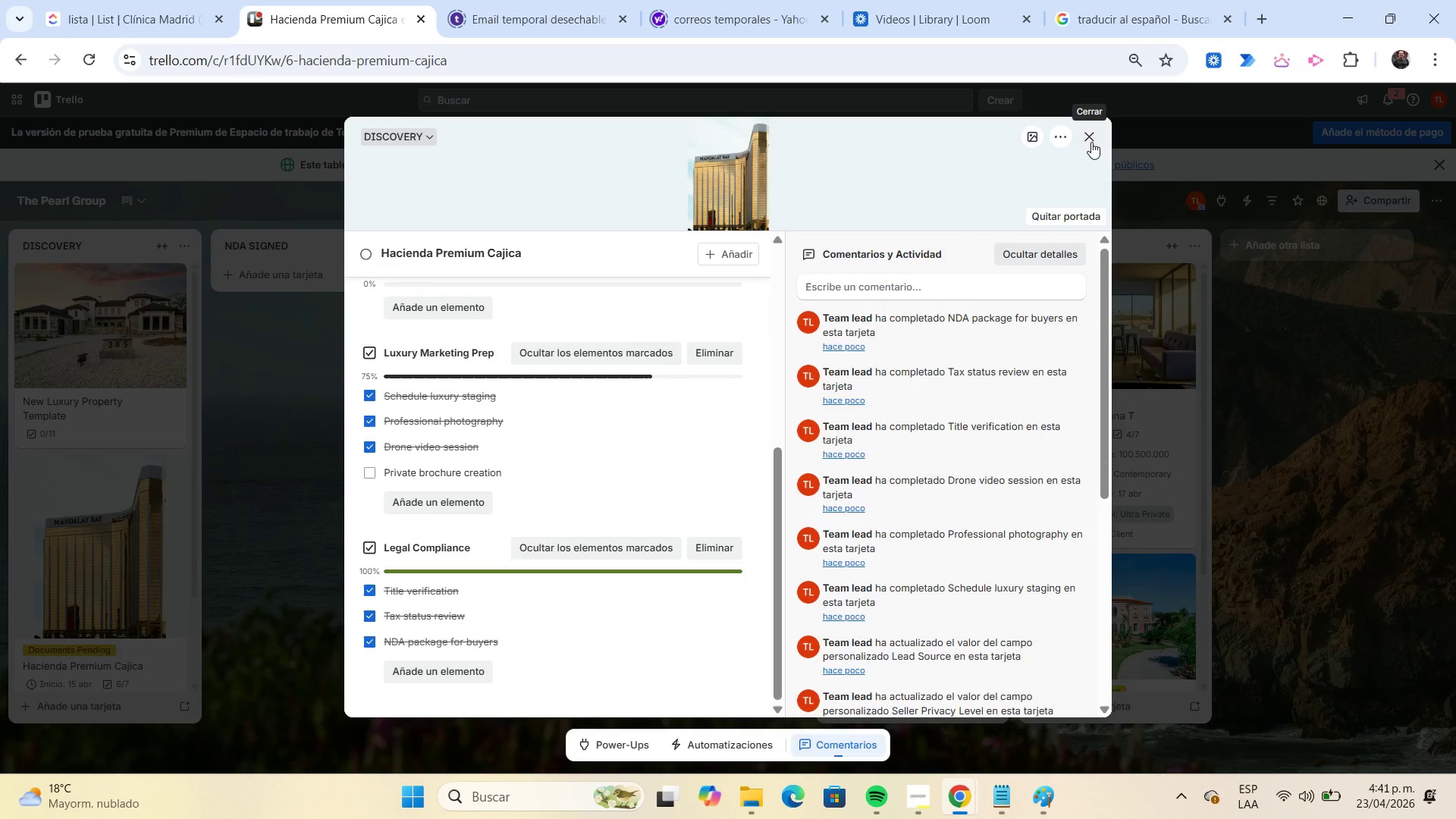 
left_click([1090, 142])
 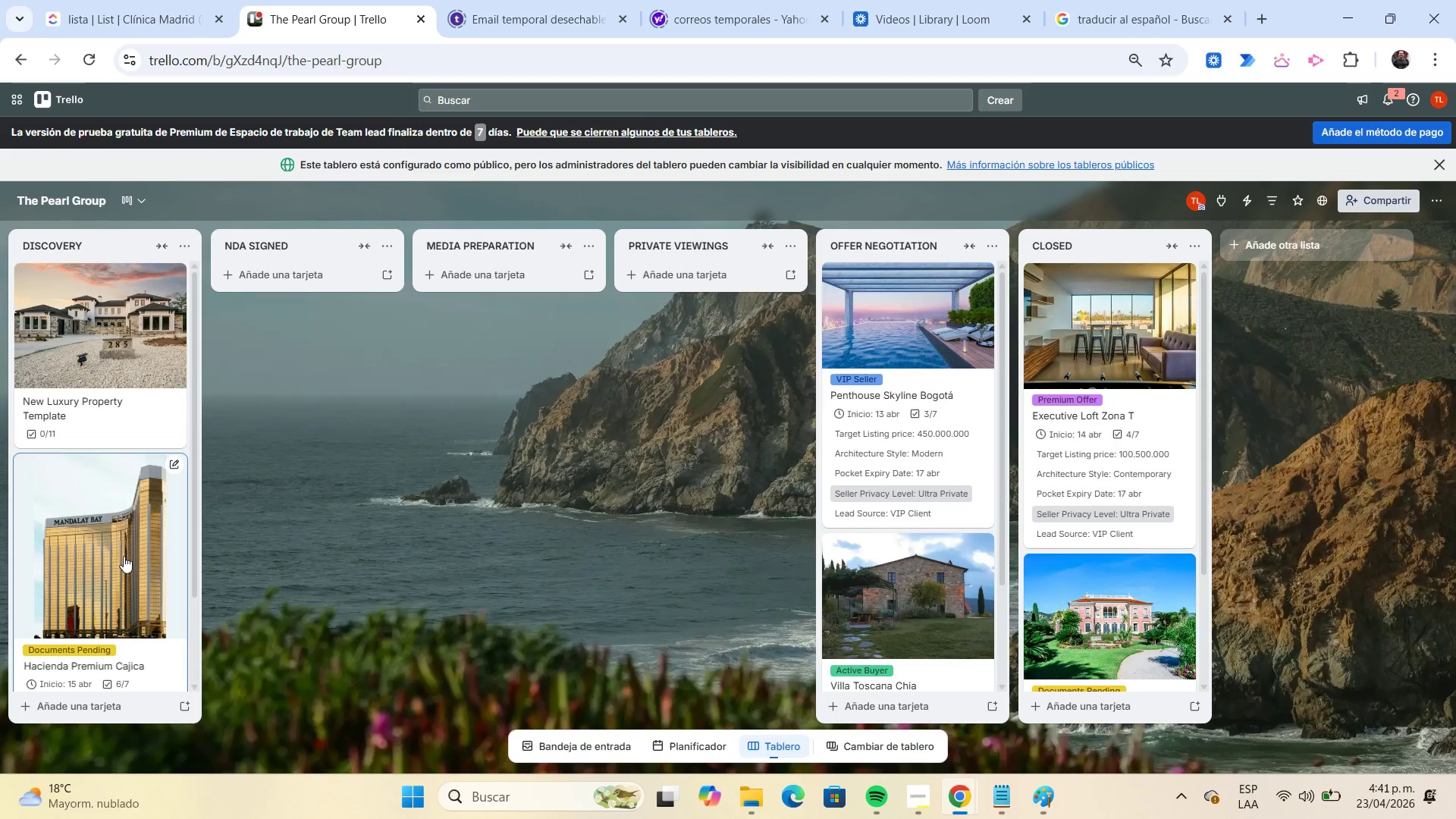 
left_click_drag(start_coordinate=[124, 556], to_coordinate=[617, 451])
 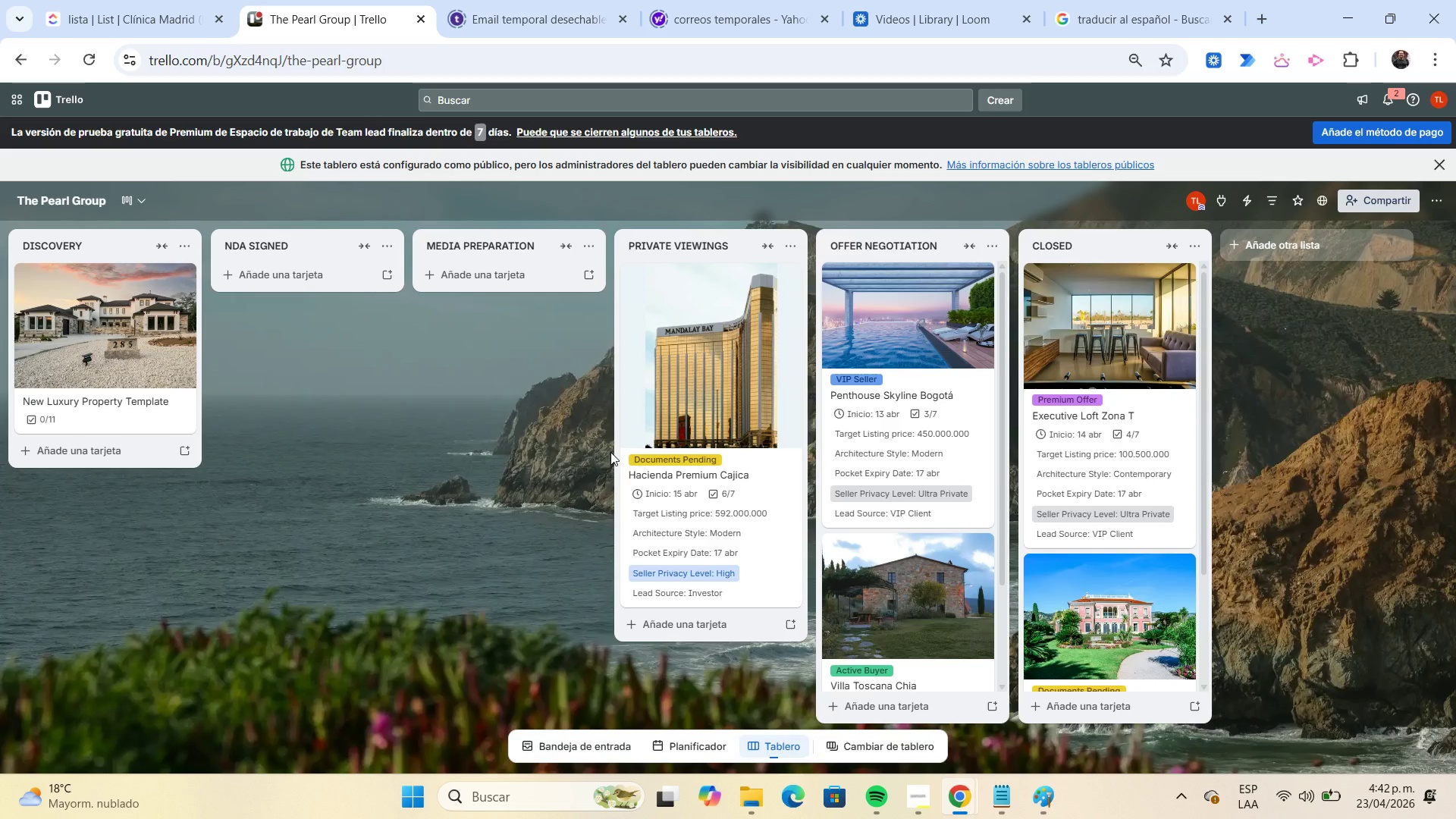 
wait(10.69)
 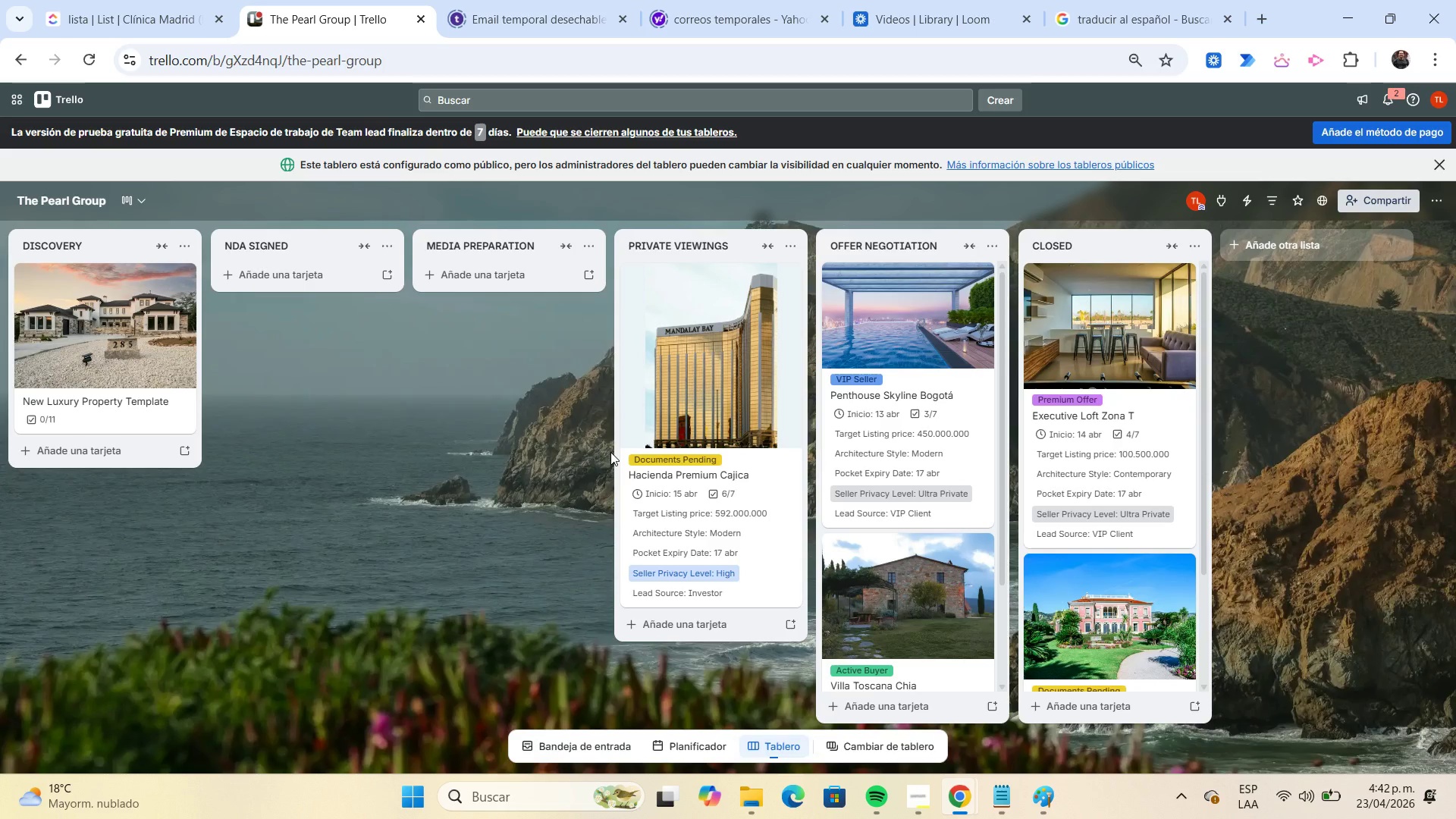 
left_click([124, 453])
 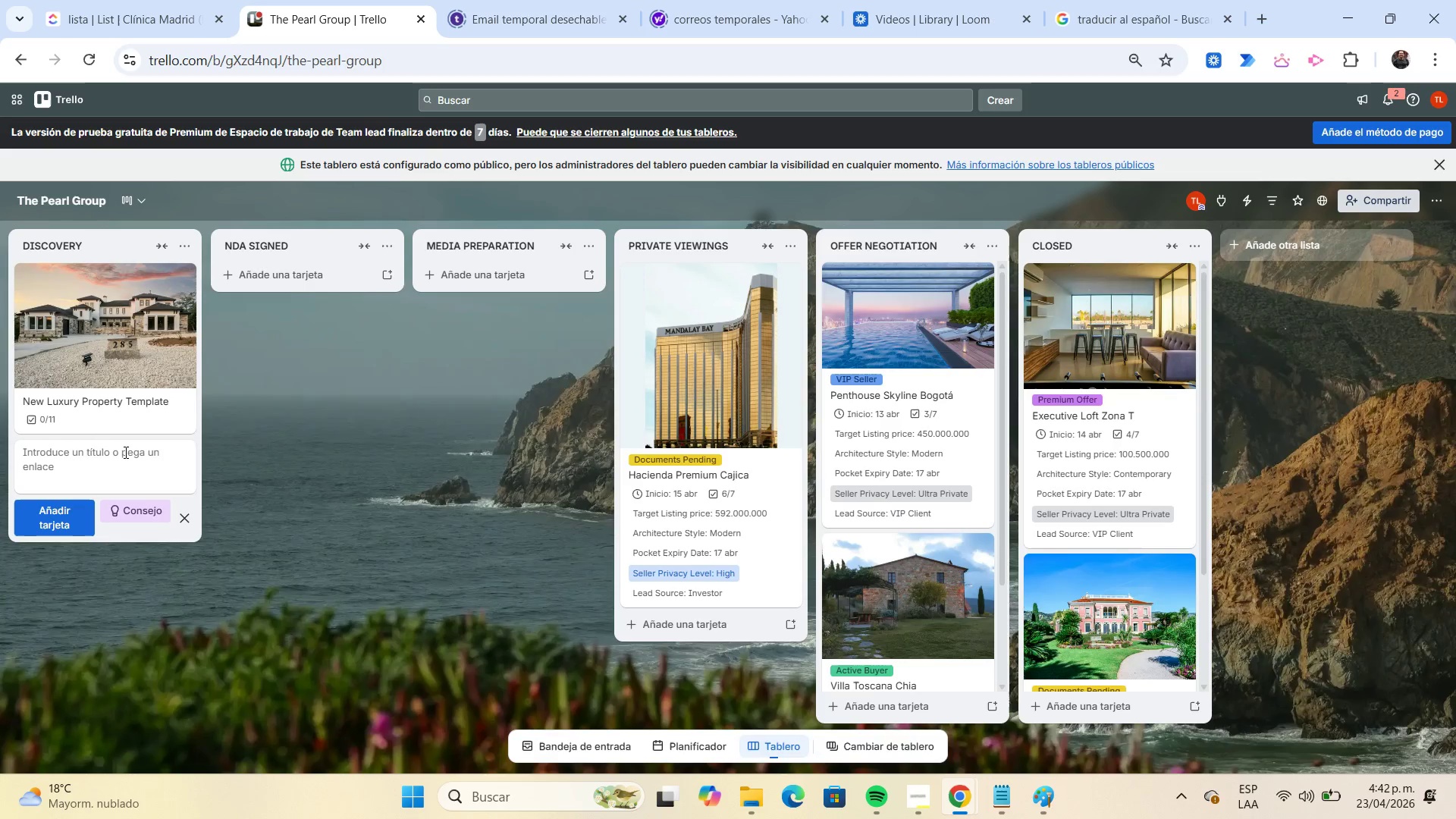 
type(Luxury Apartment Chico)
 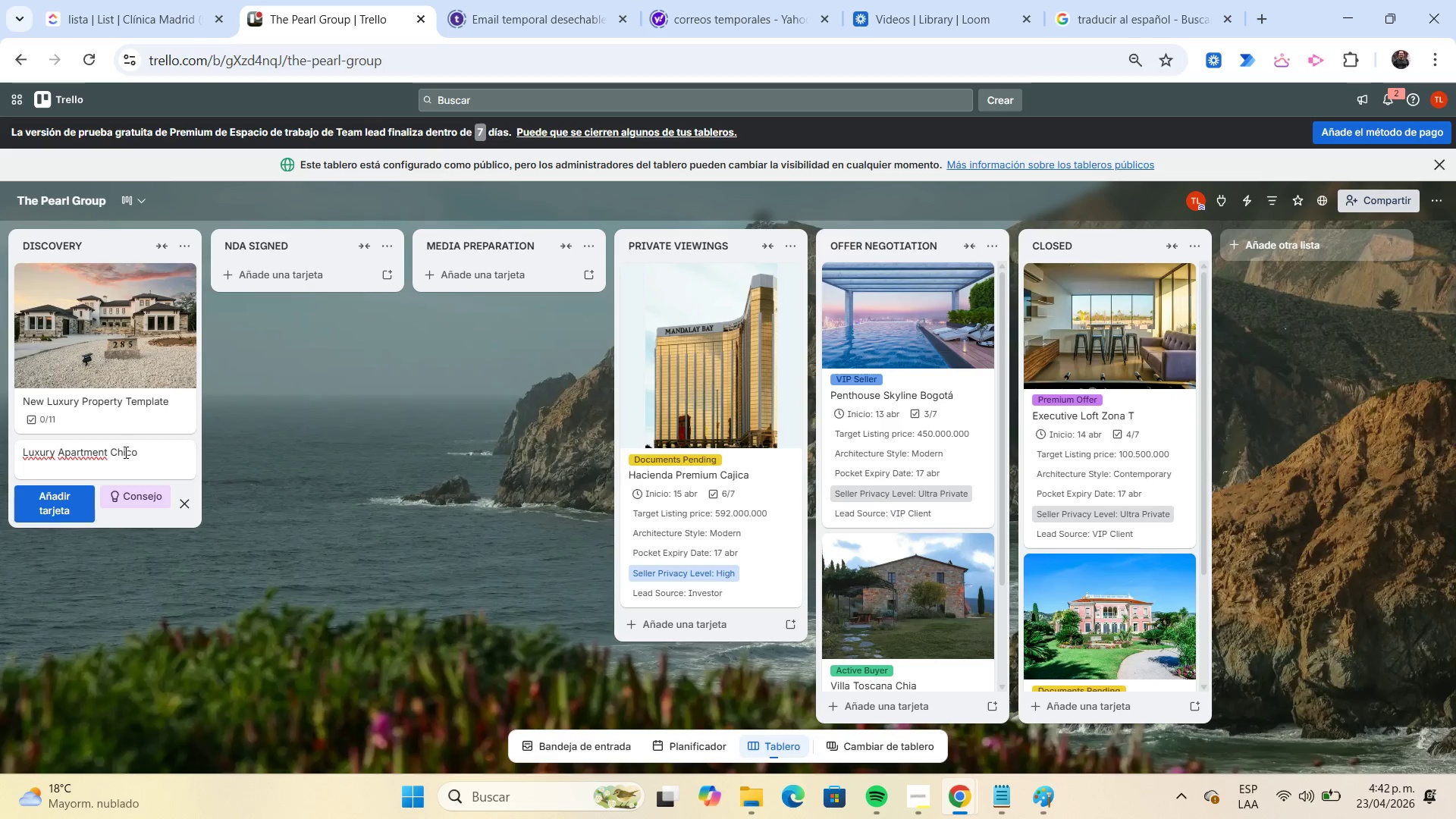 
key(Enter)
 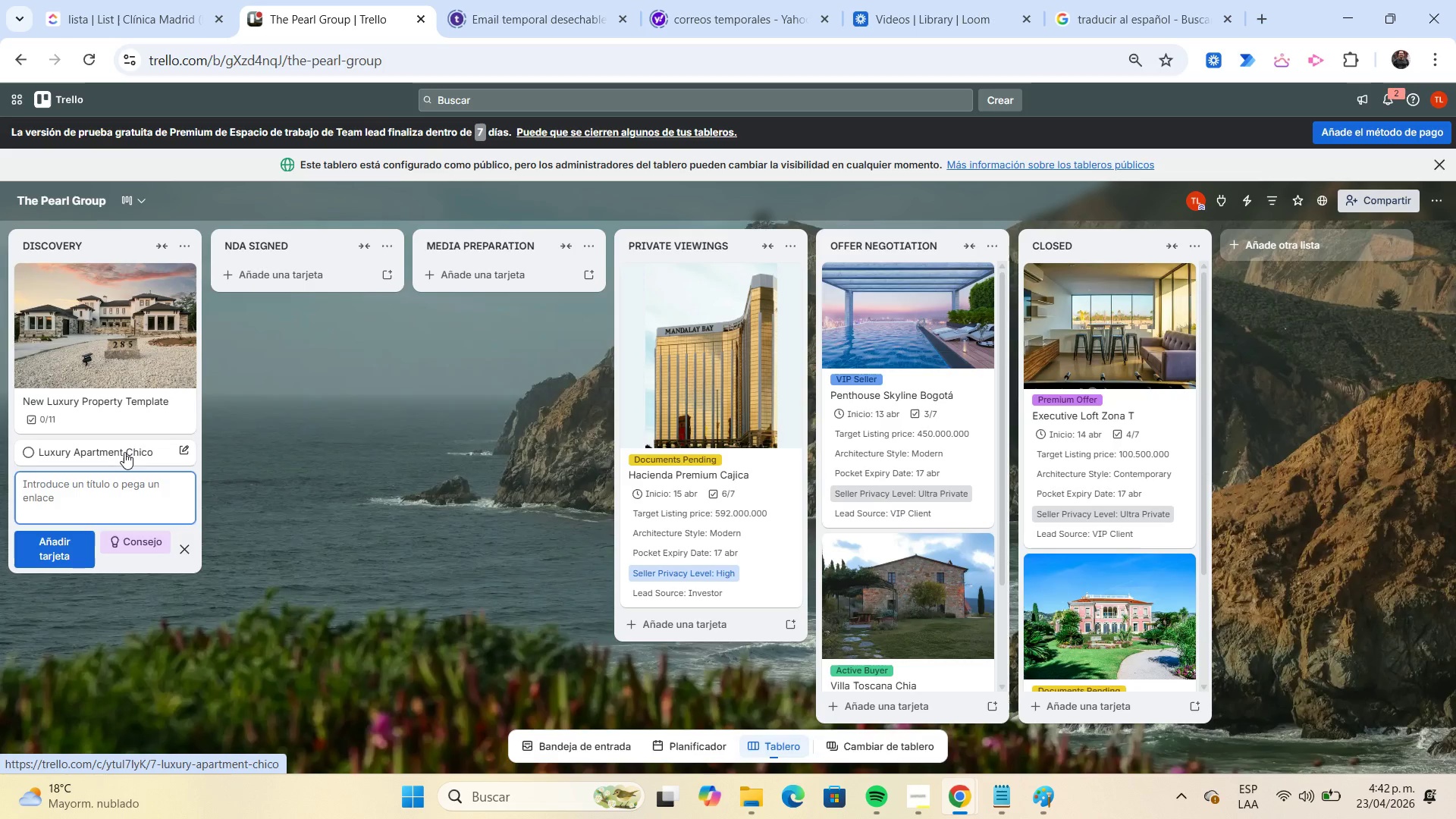 
left_click([124, 452])
 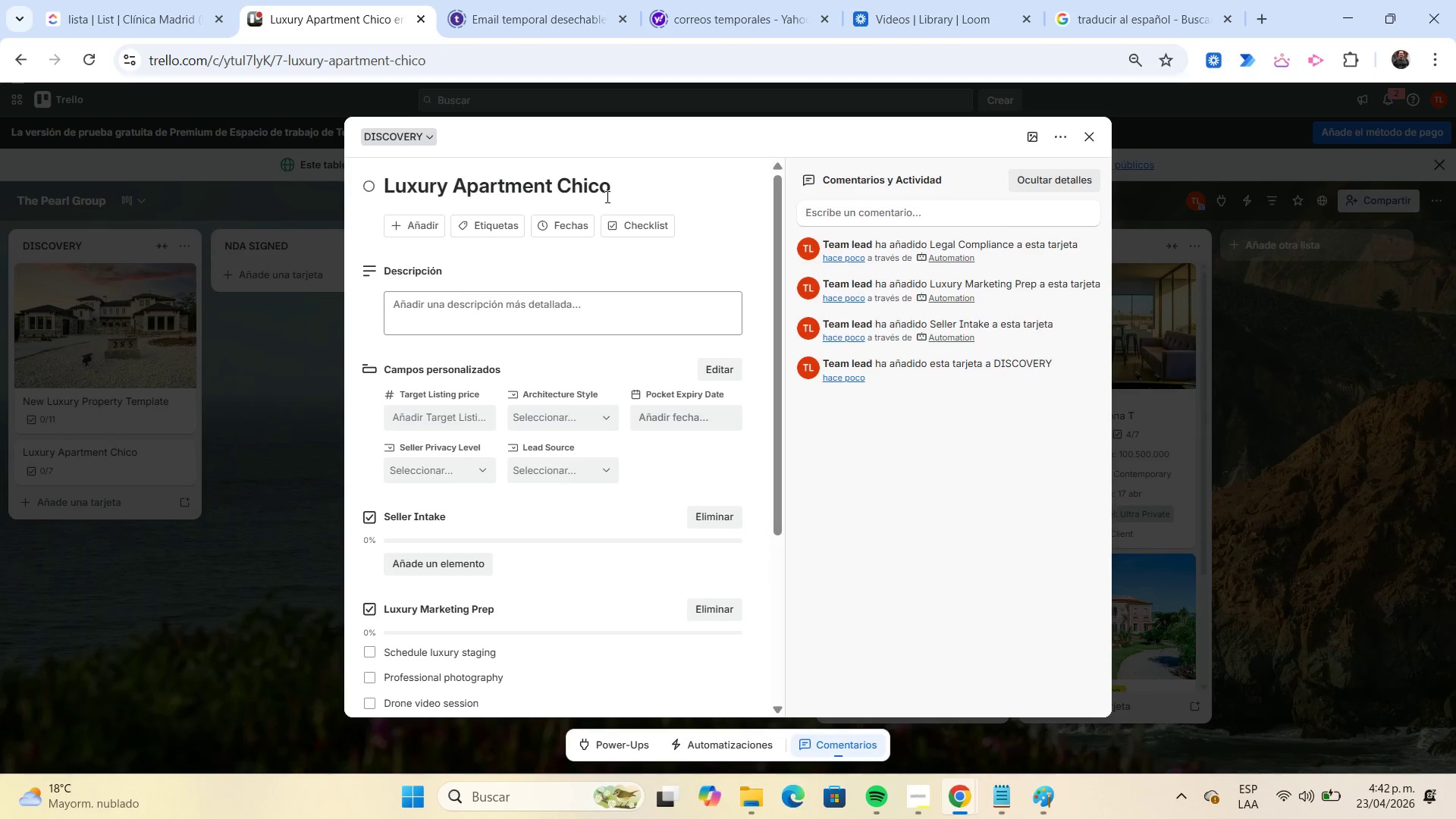 
left_click([613, 196])
 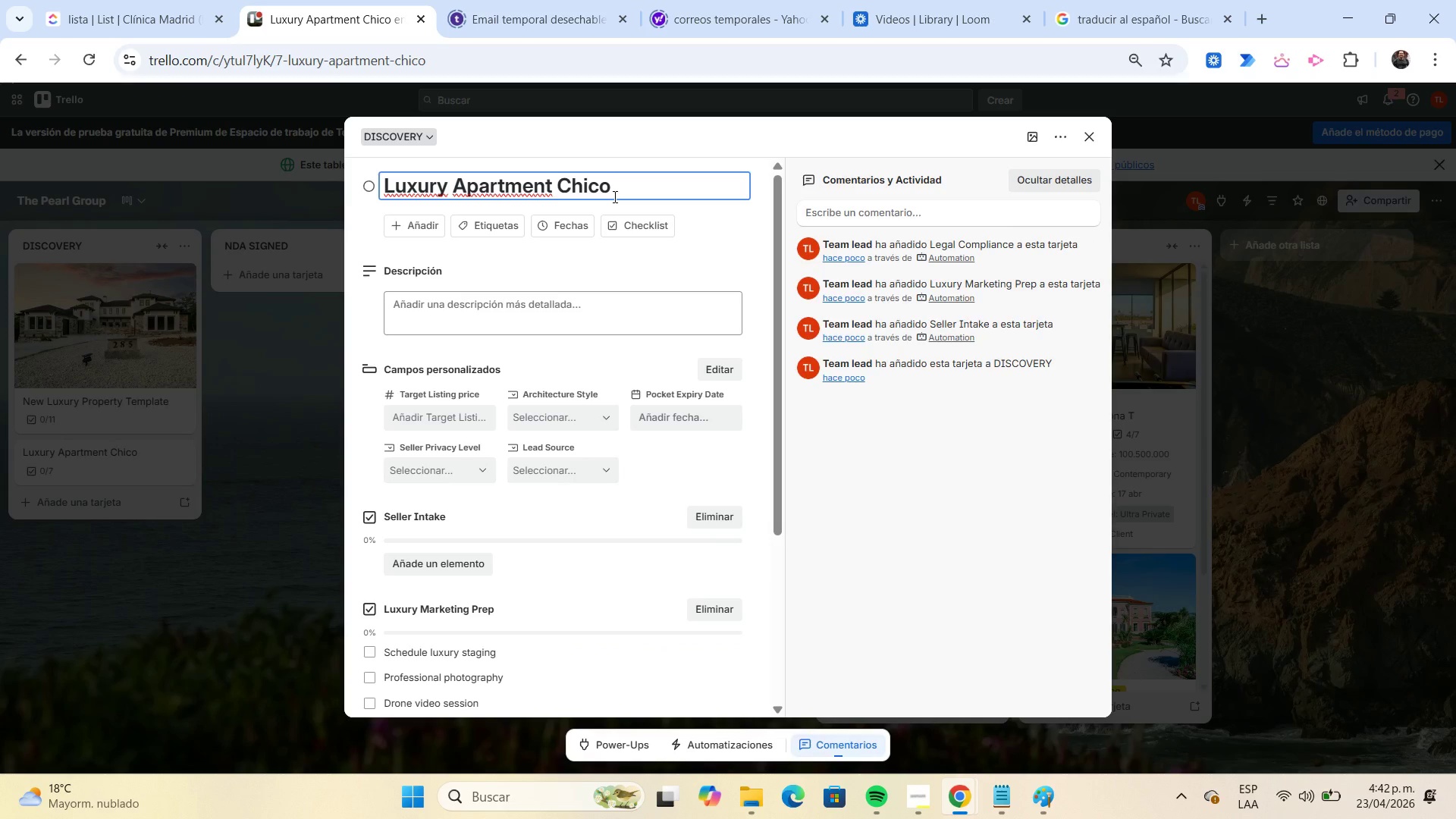 
key(Shift+Home)
 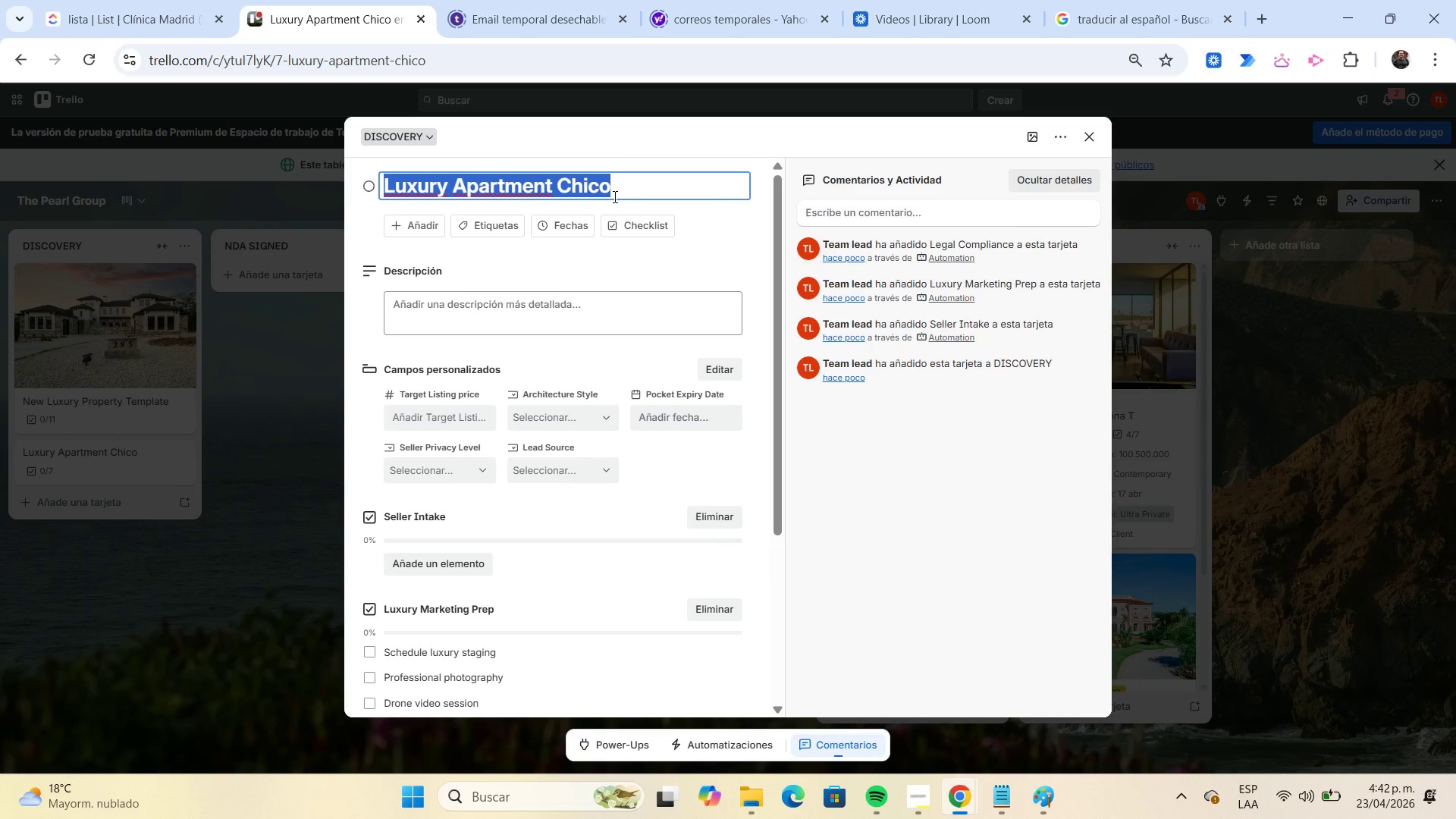 
key(Control+C)
 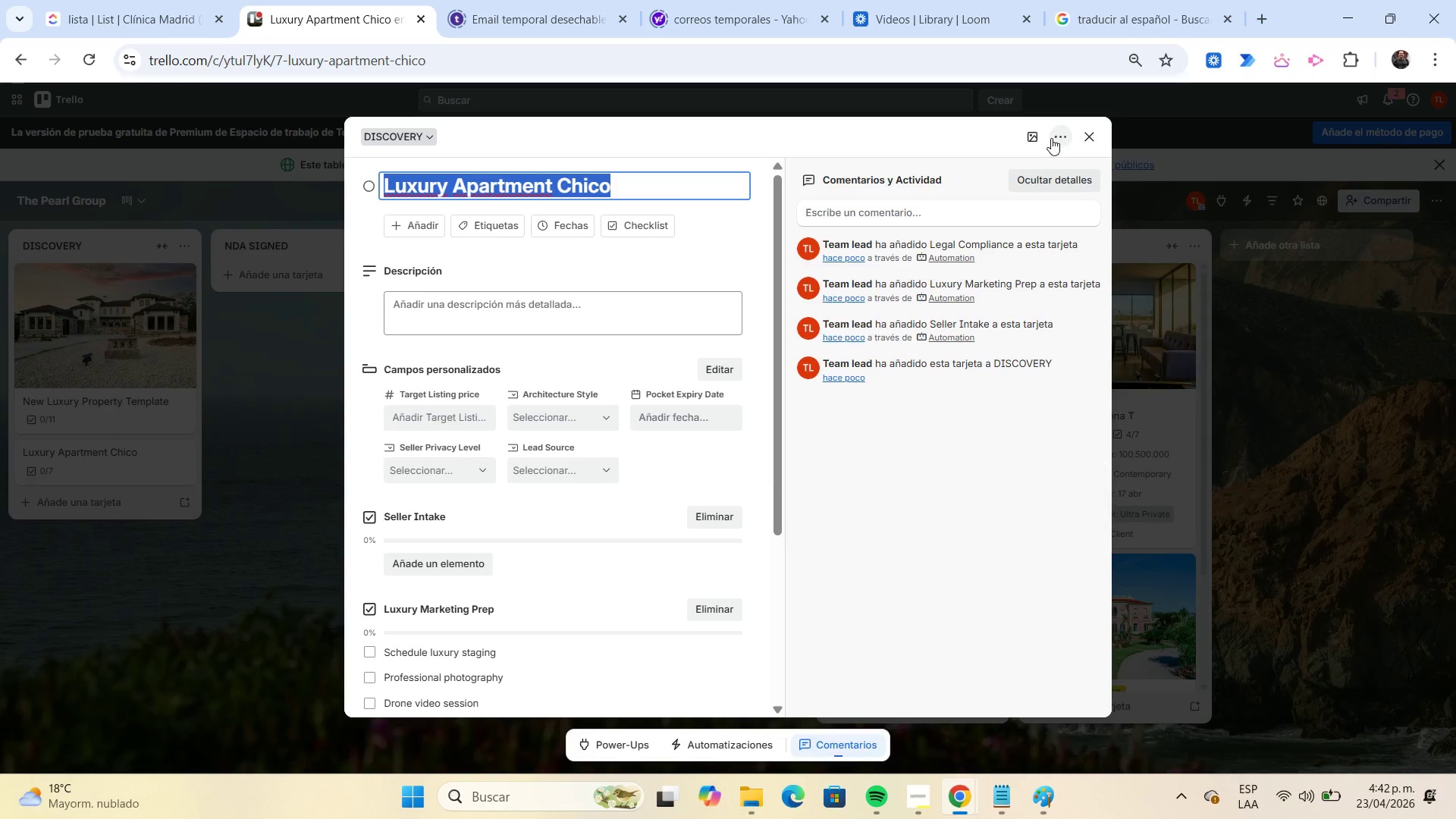 
left_click([1040, 134])
 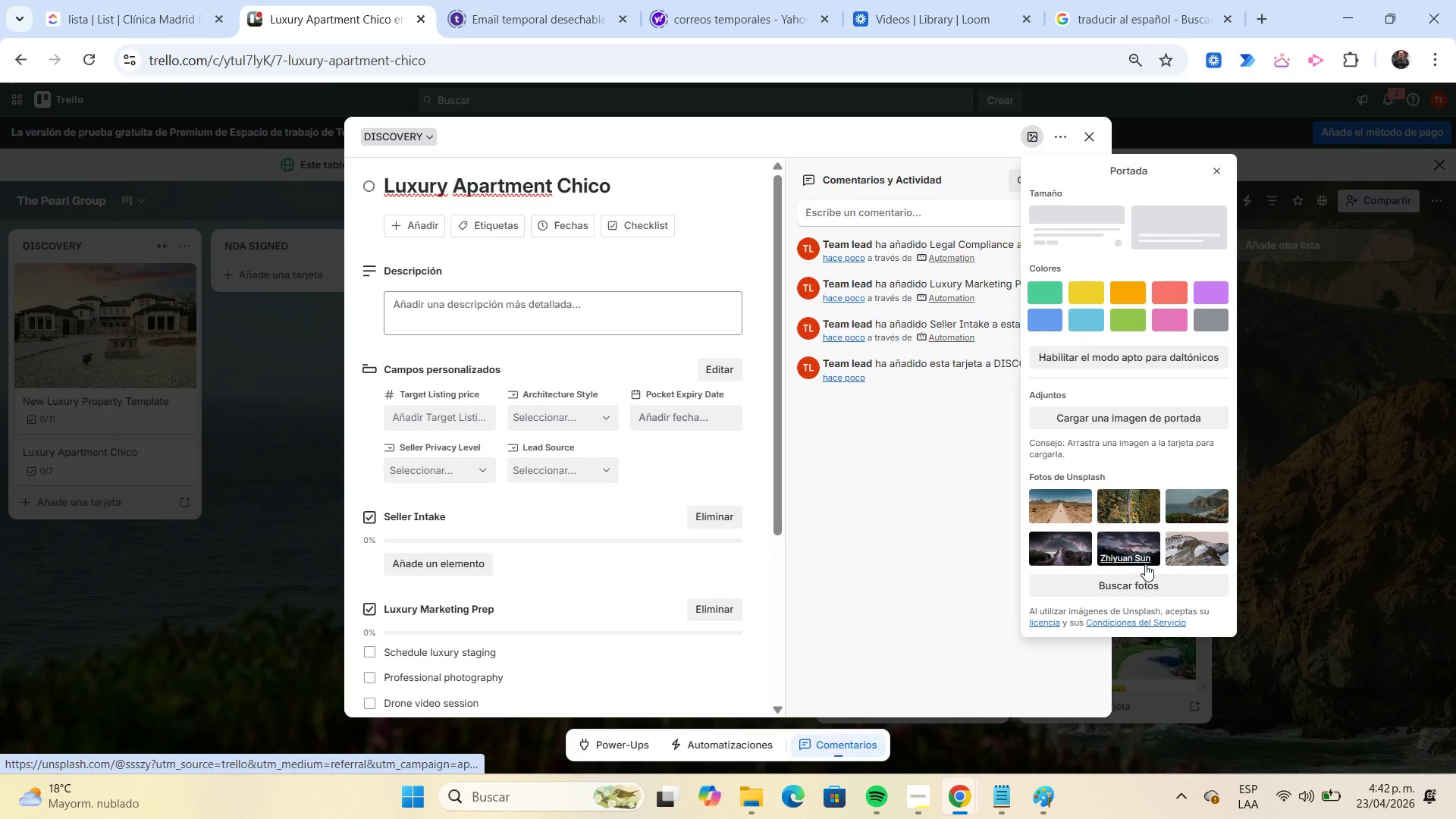 
left_click([1159, 589])
 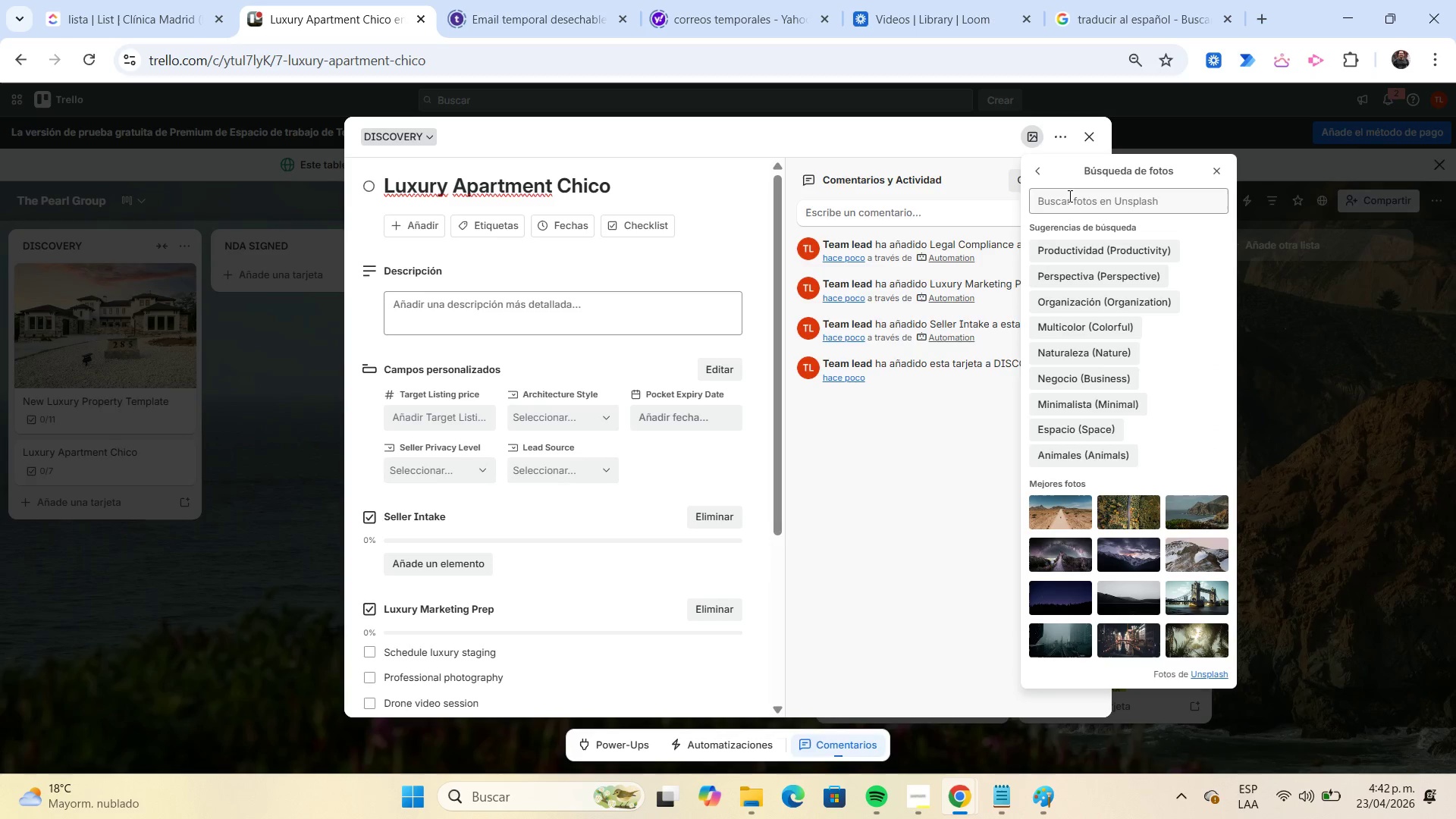 
left_click([1068, 196])
 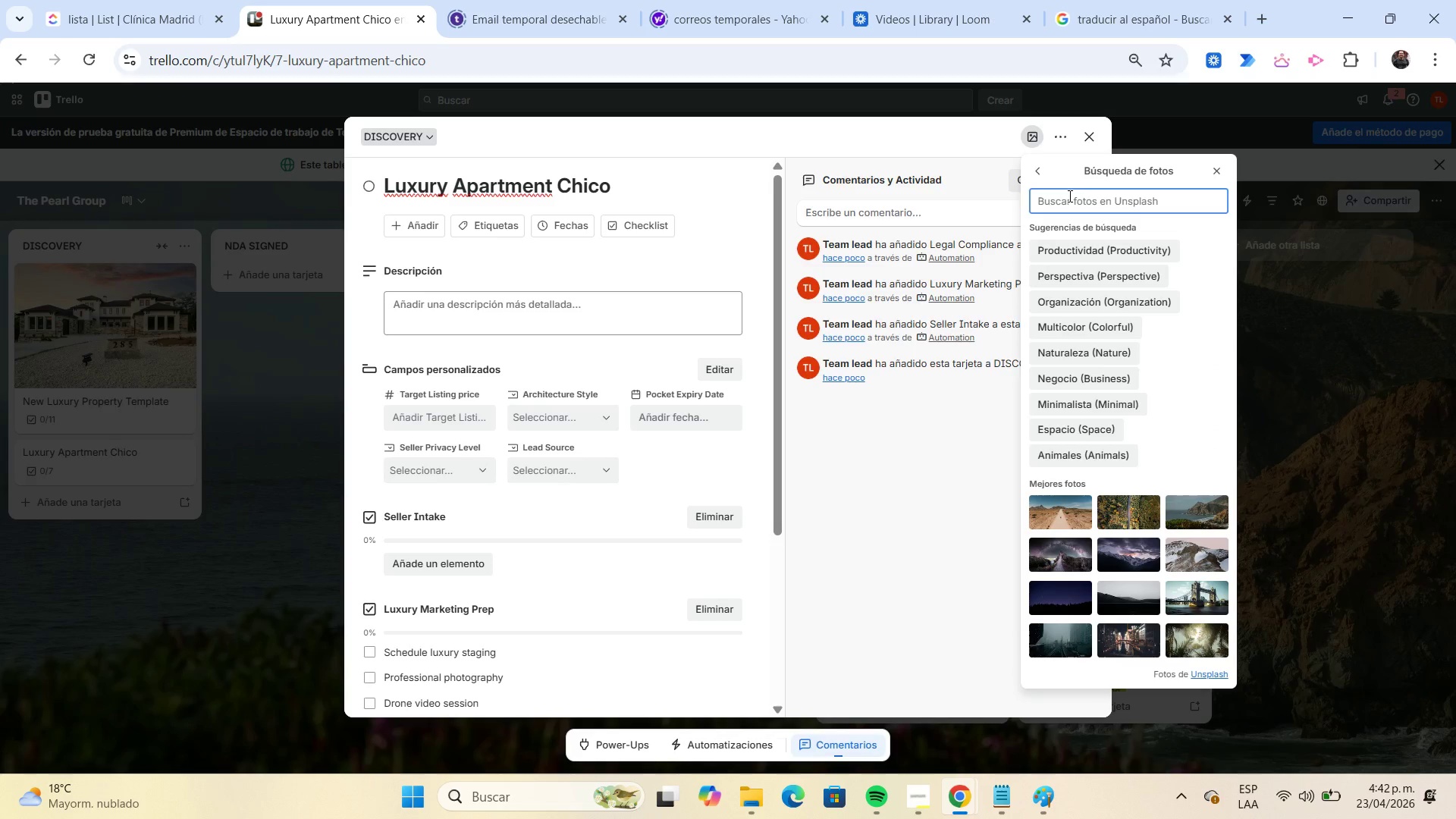 
key(Control+ControlLeft)
 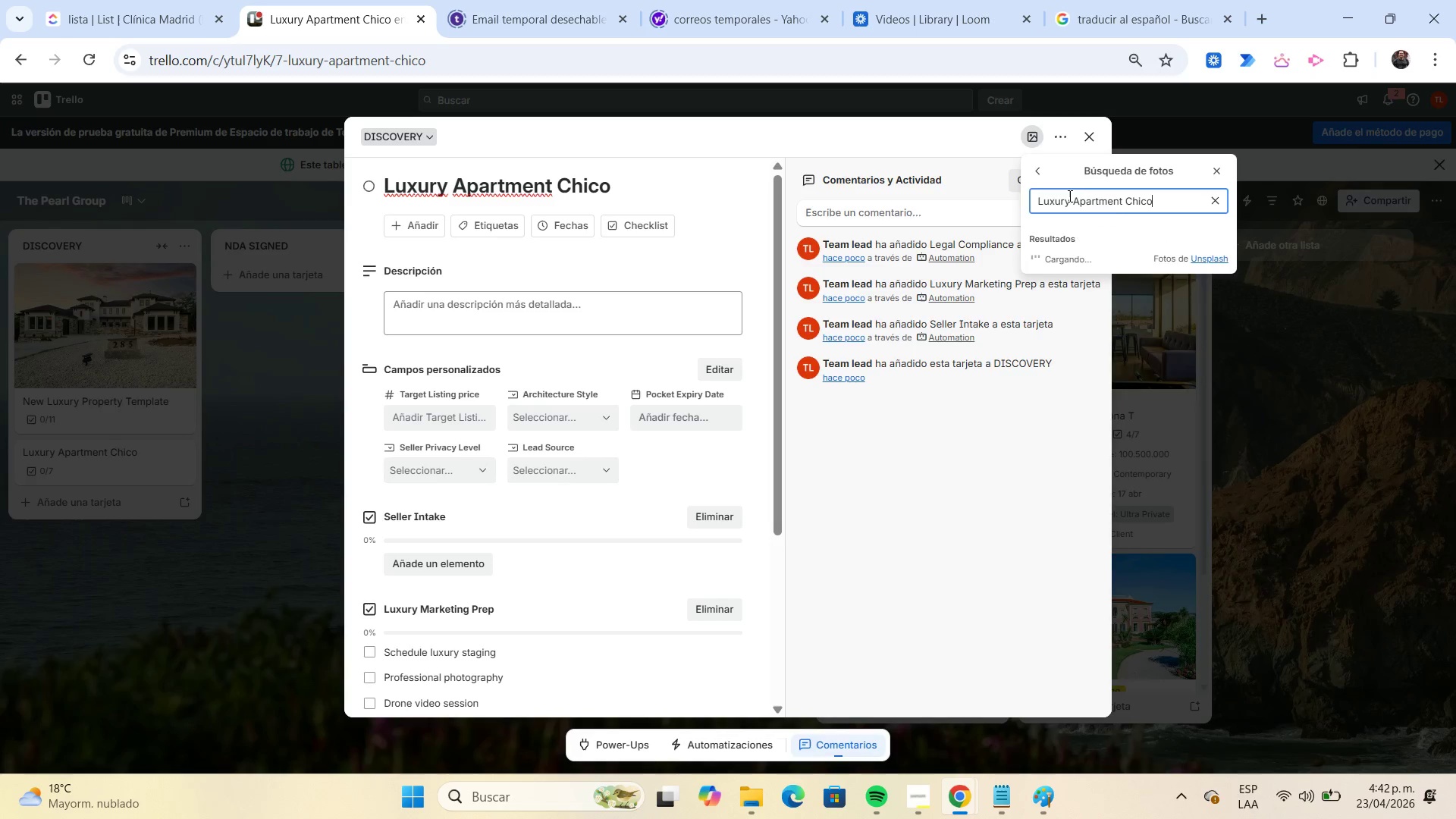 
key(Control+V)
 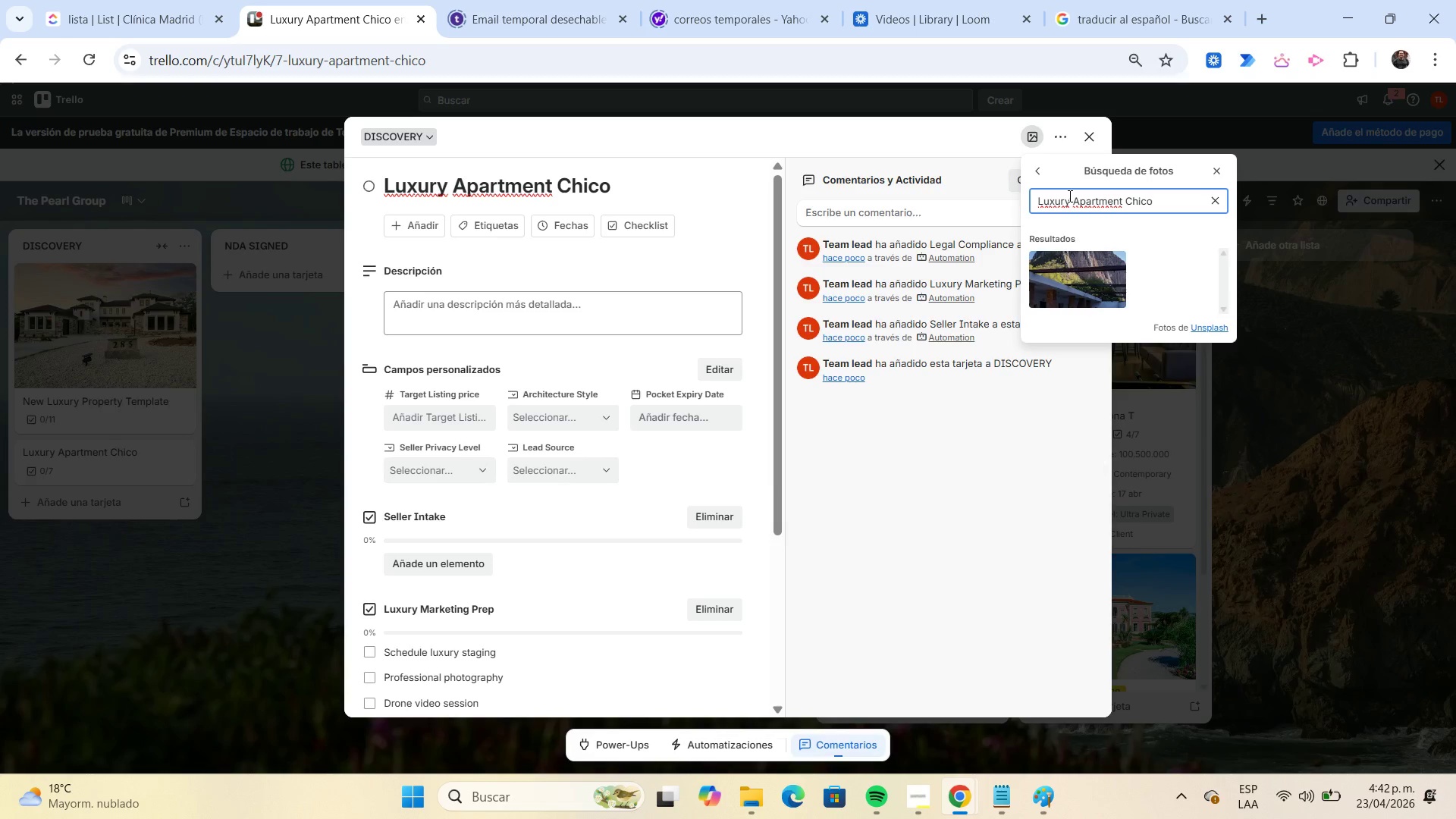 
wait(7.72)
 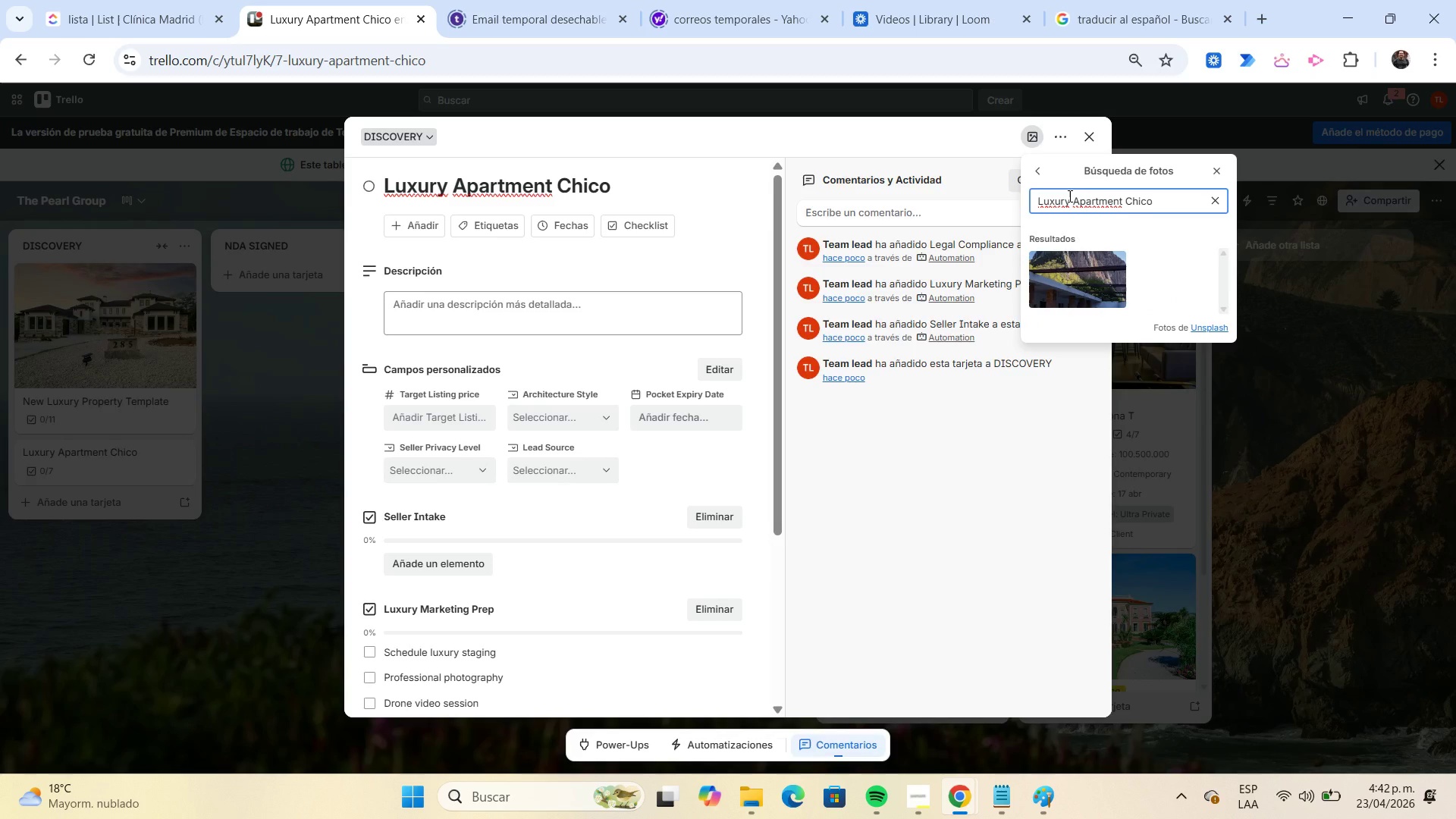 
key(Backspace)
 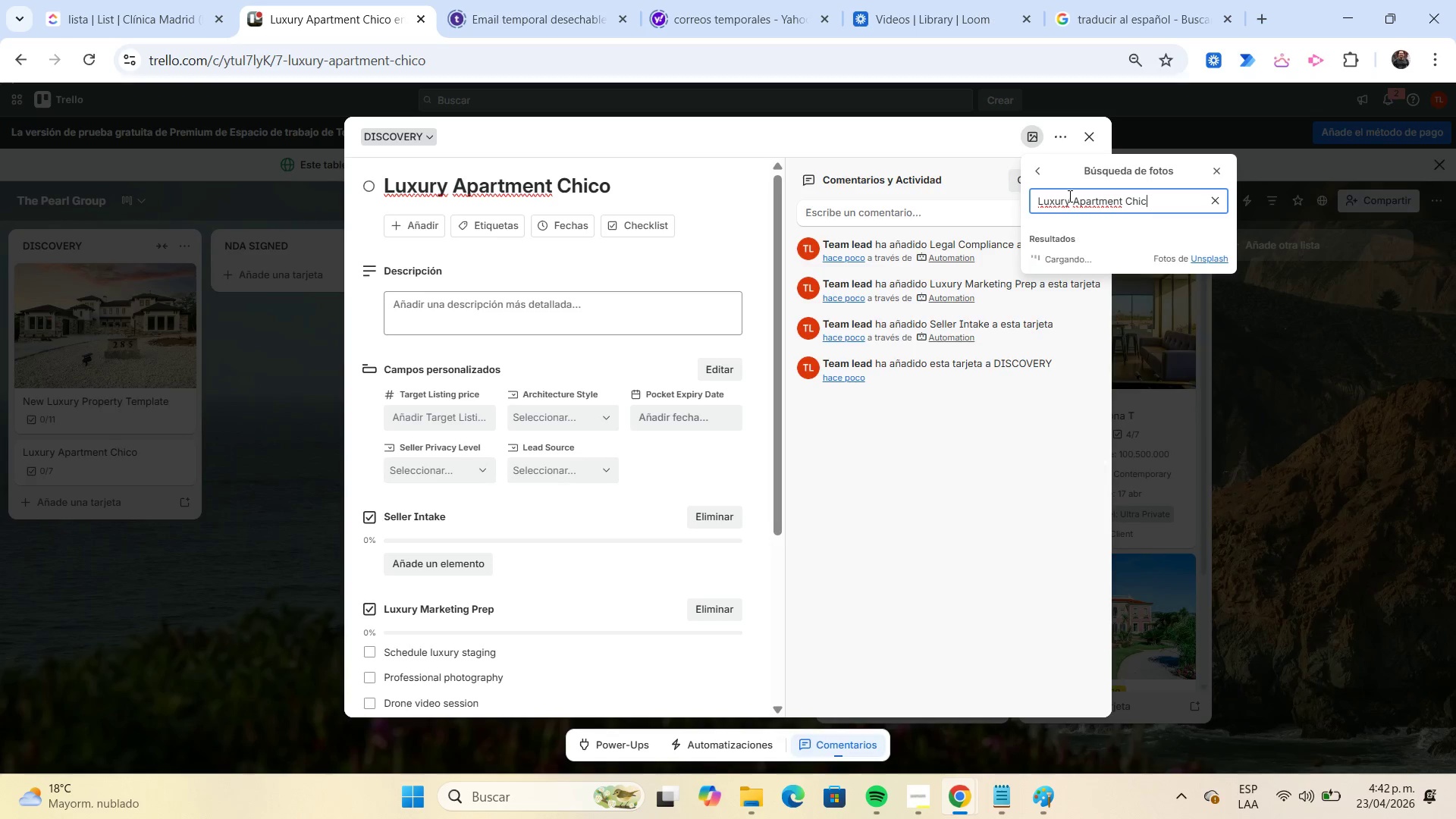 
key(Backspace)
 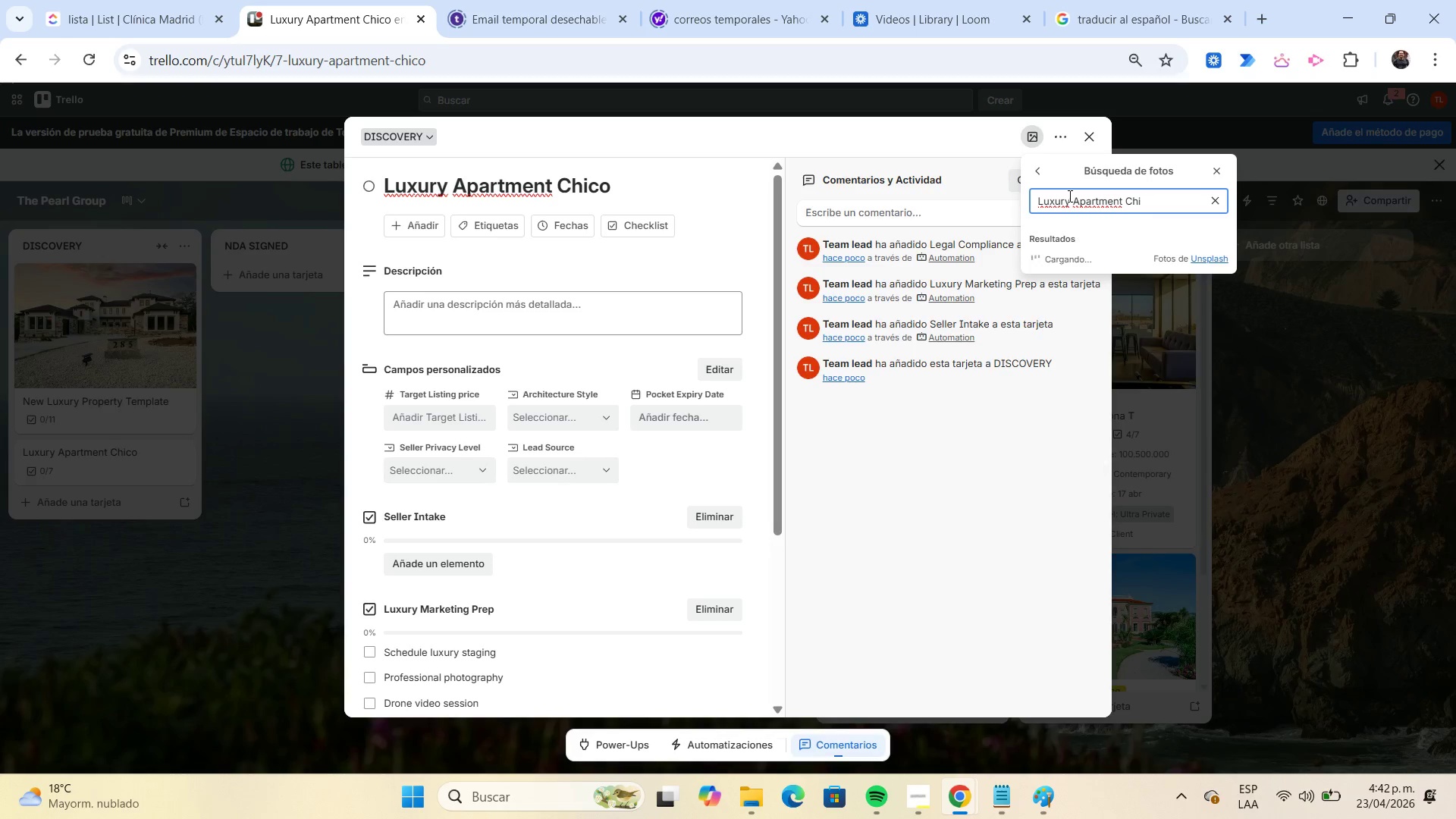 
key(Backspace)
 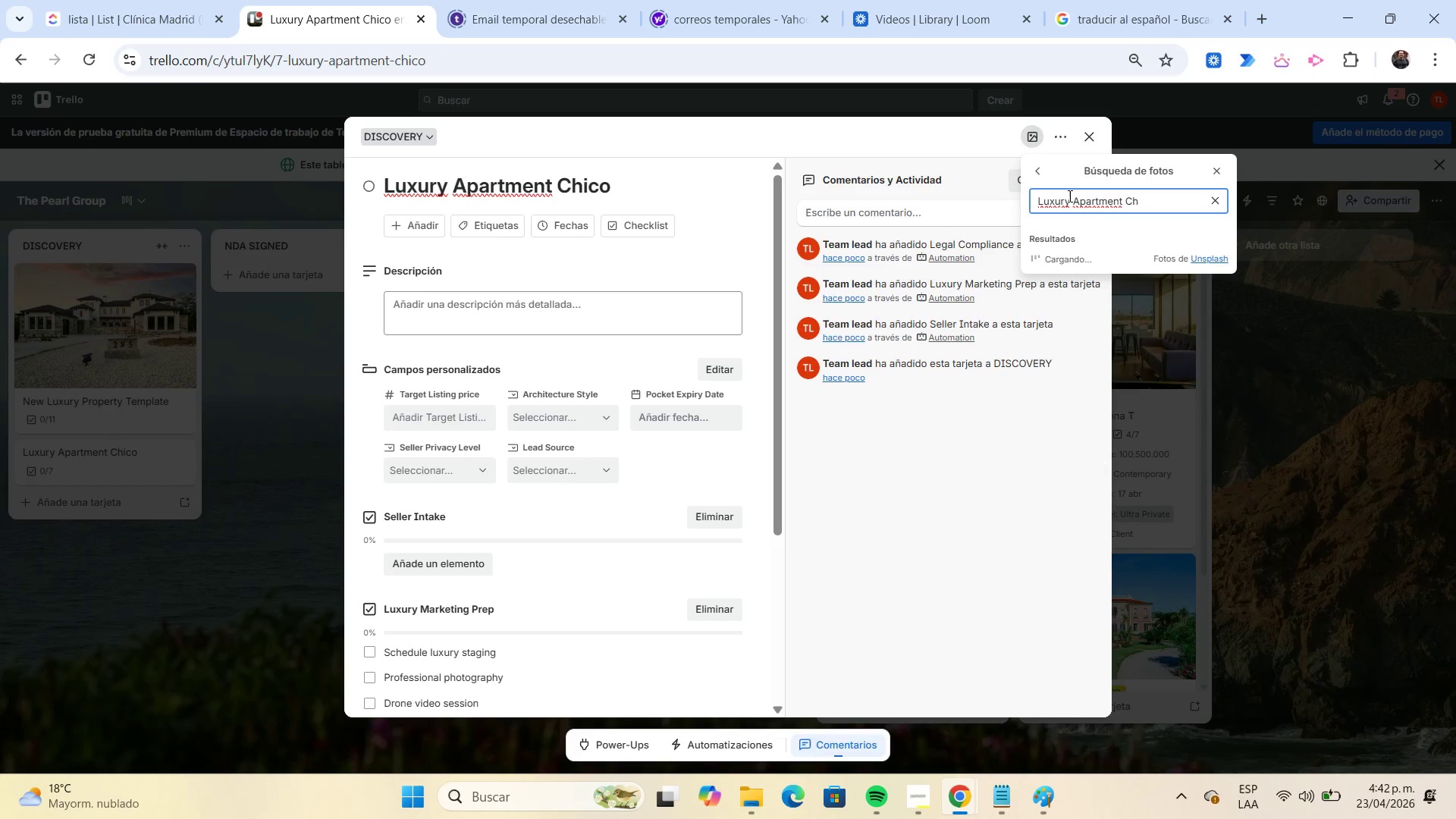 
key(Backspace)
 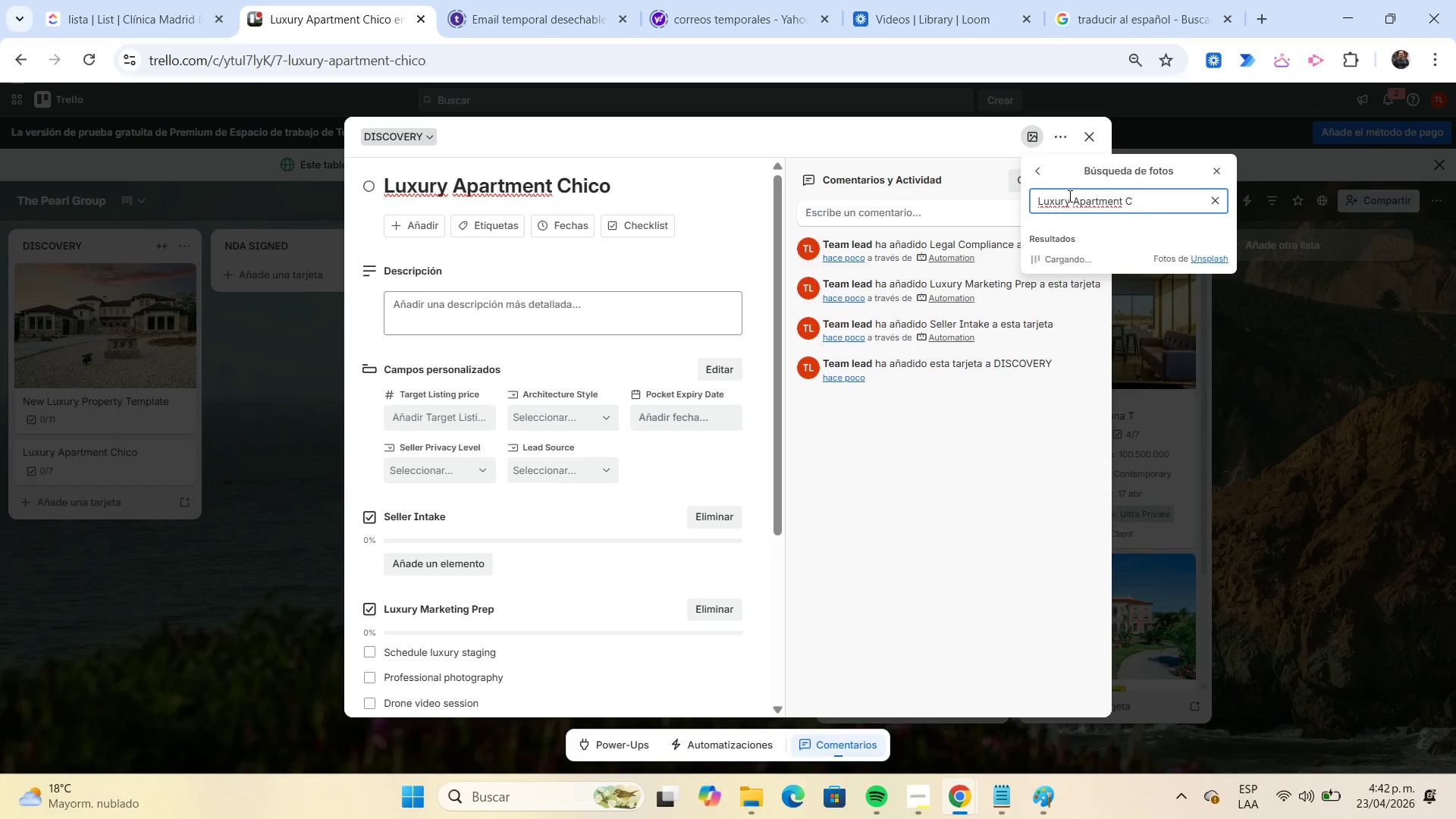 
key(Backspace)
 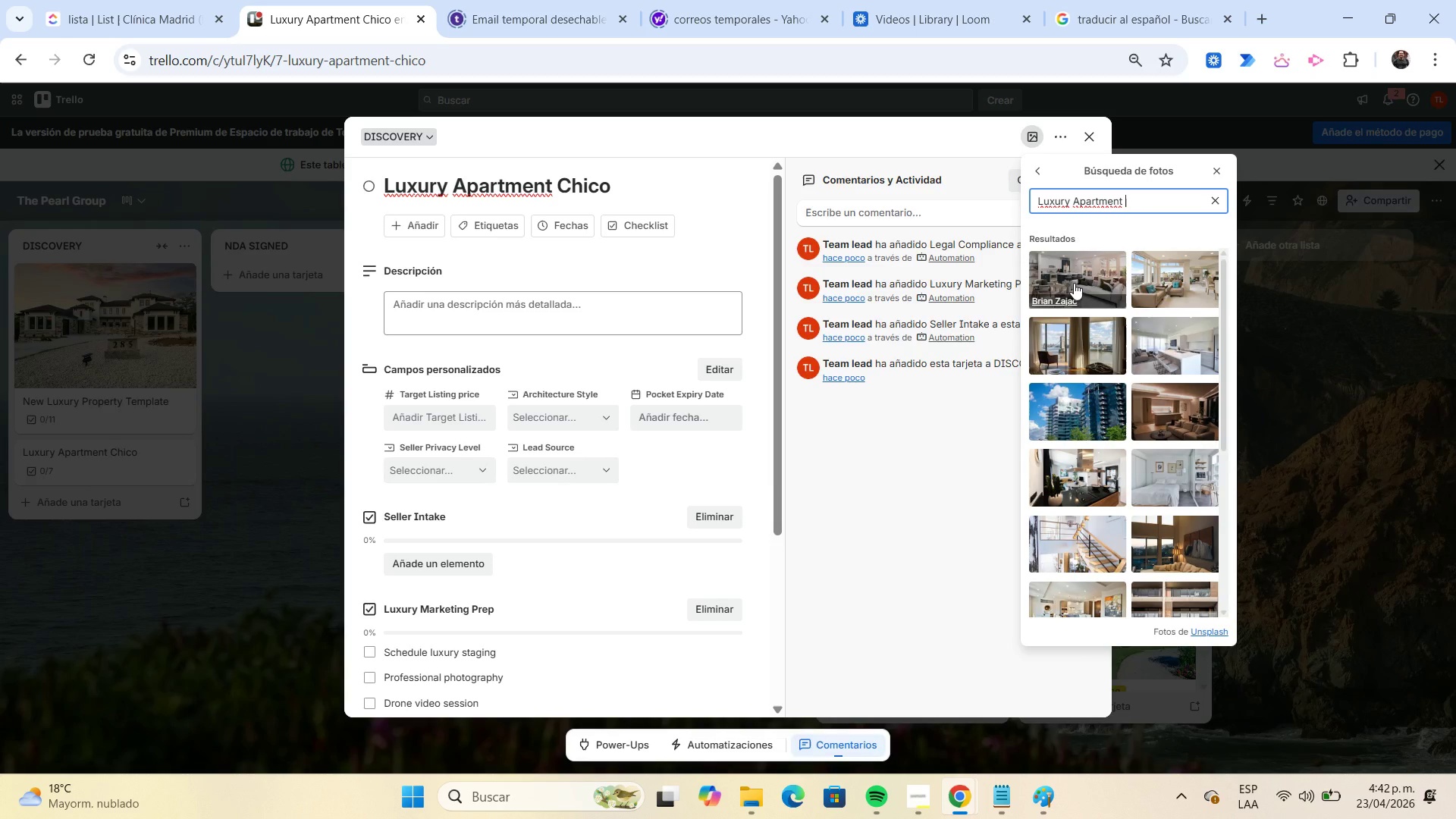 
left_click([1077, 284])
 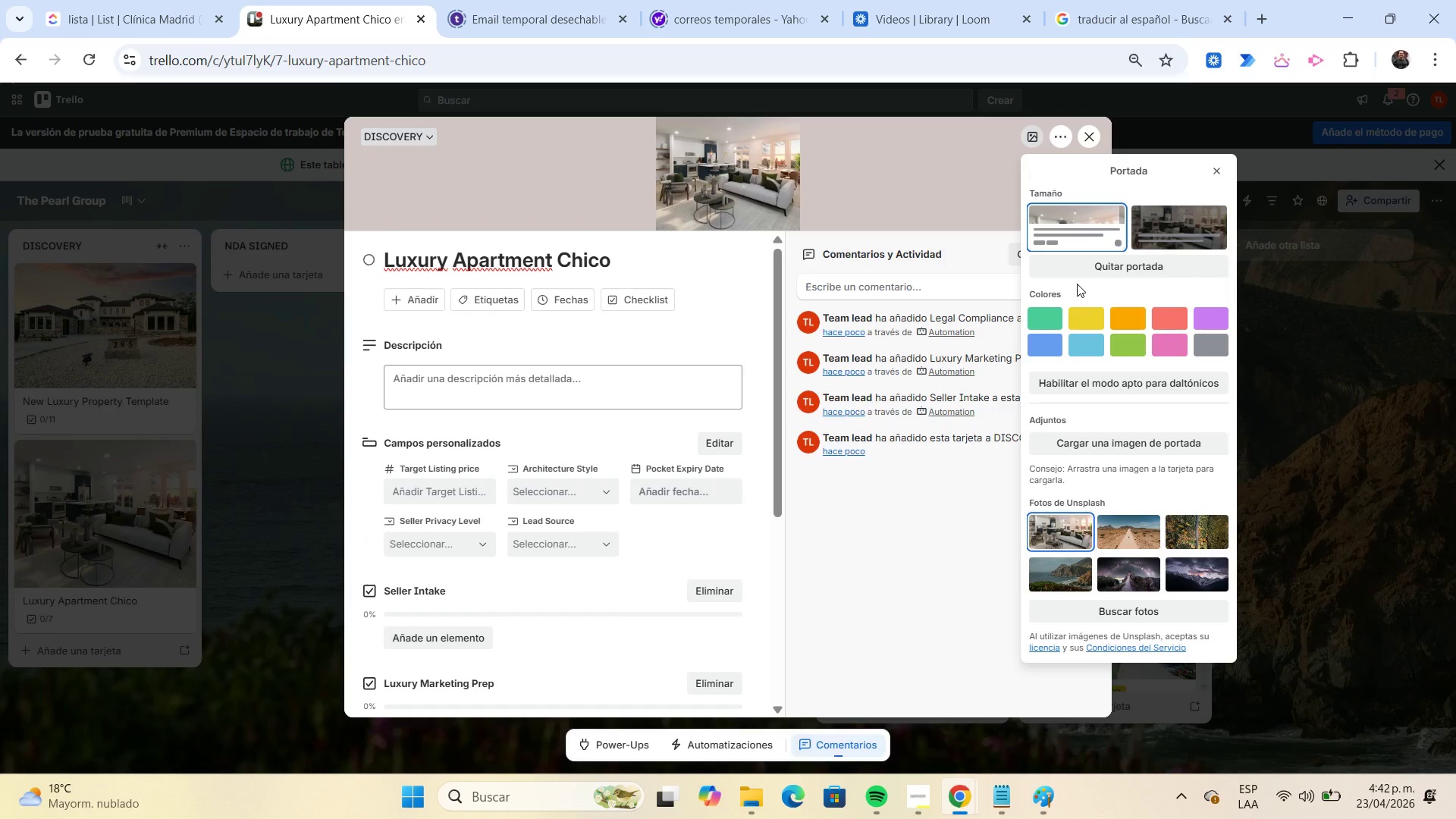 
wait(5.64)
 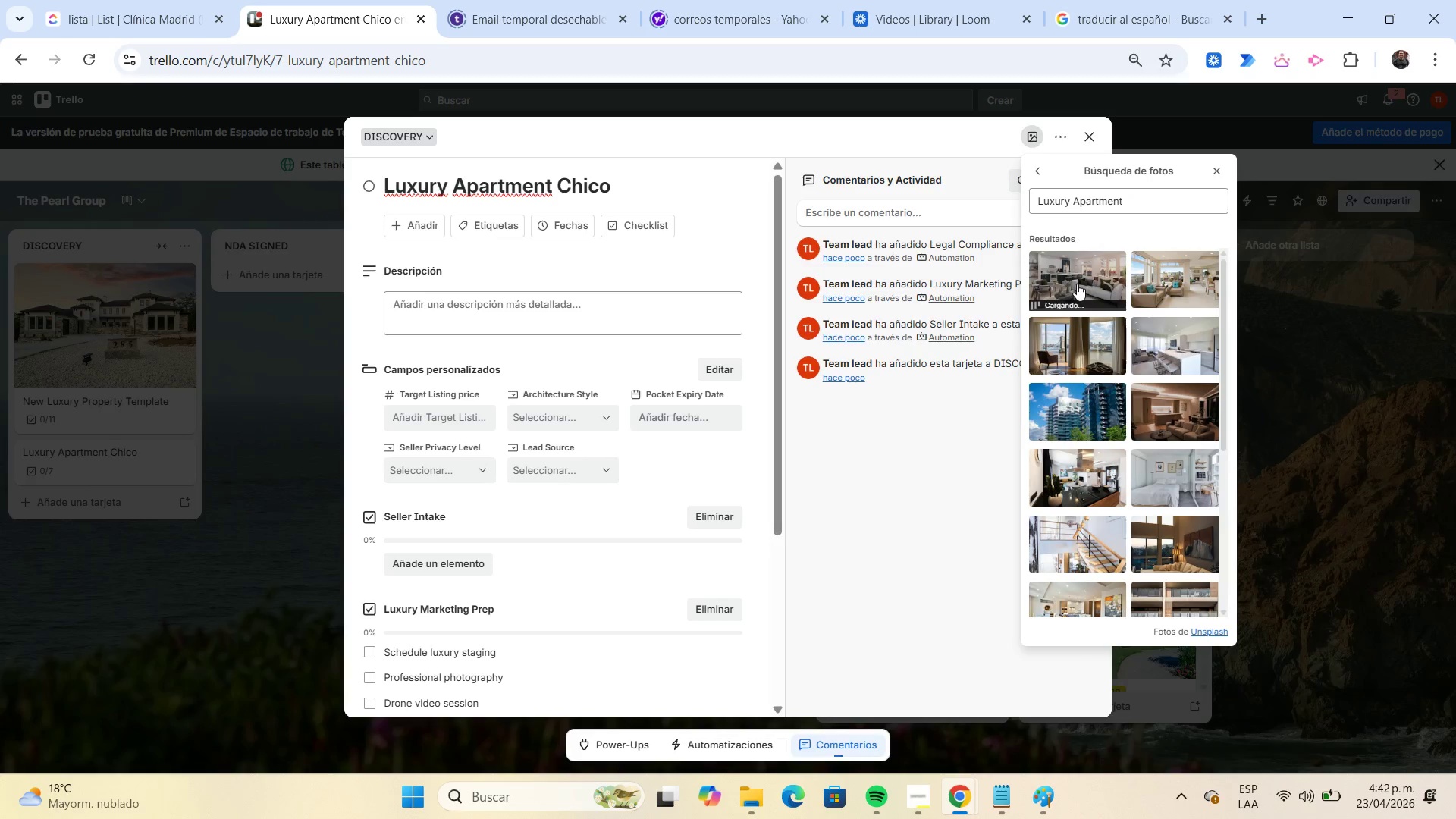 
left_click([1222, 171])
 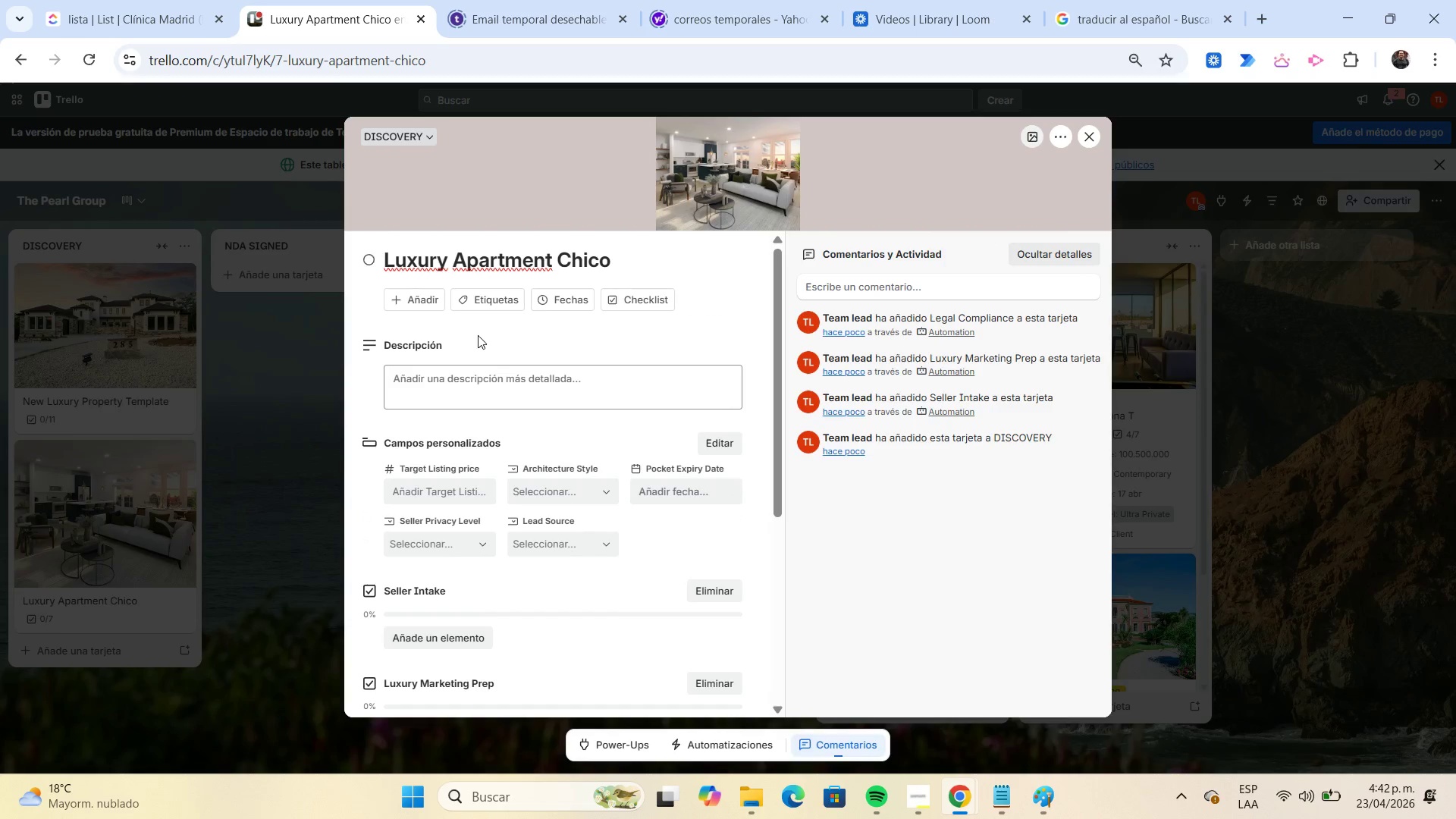 
left_click([483, 306])
 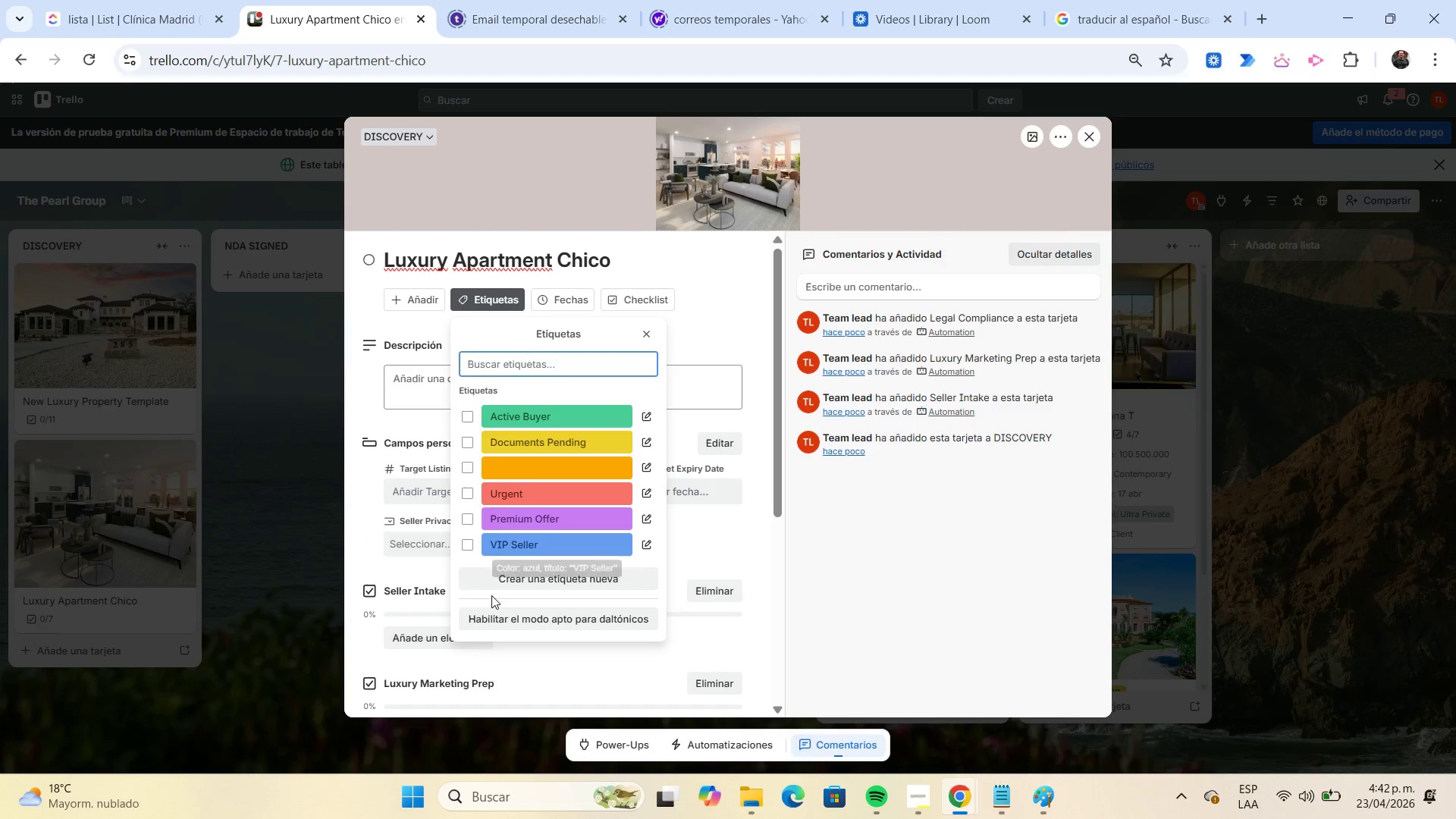 
mouse_move([524, 518])
 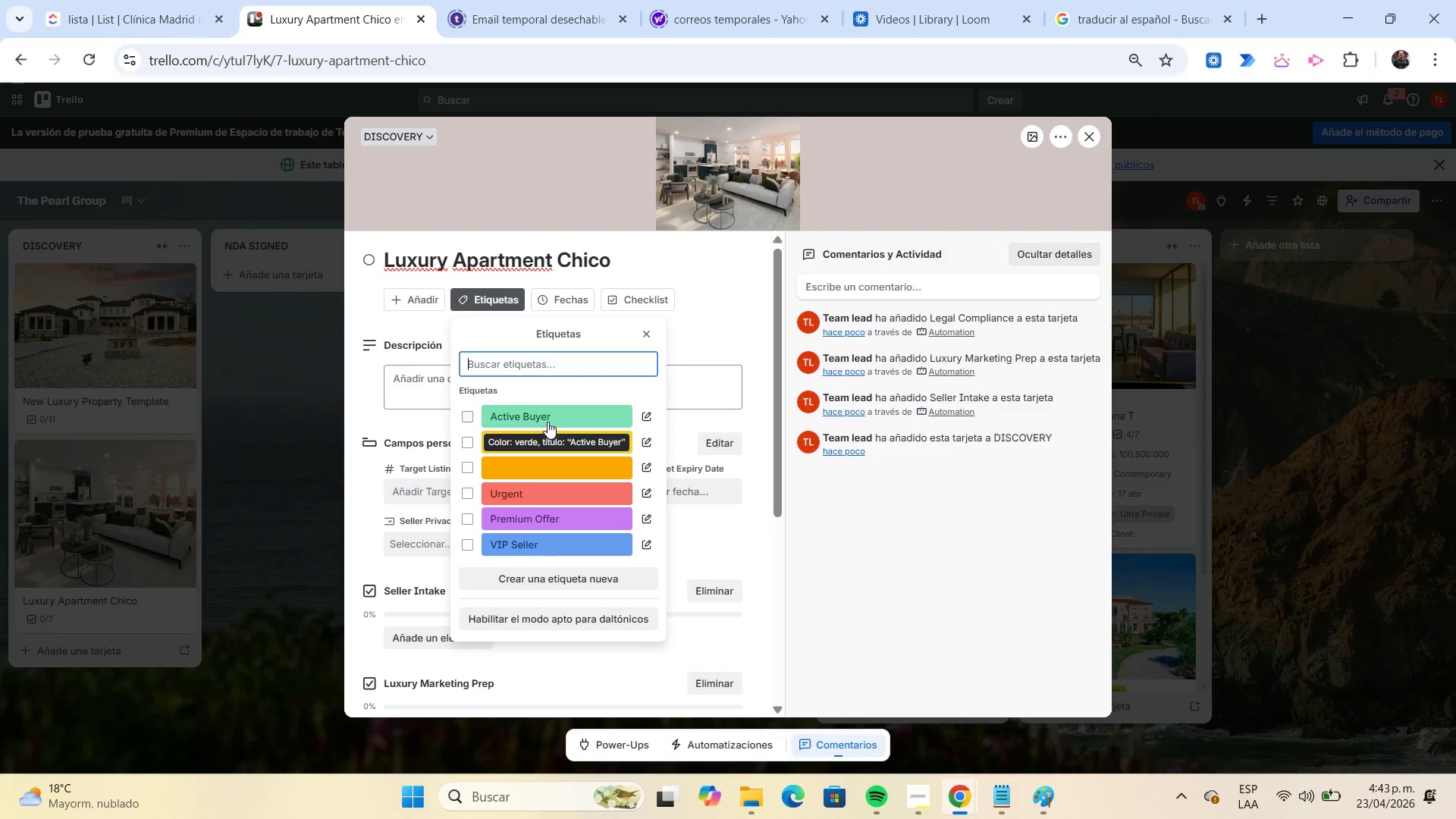 
left_click([547, 421])
 